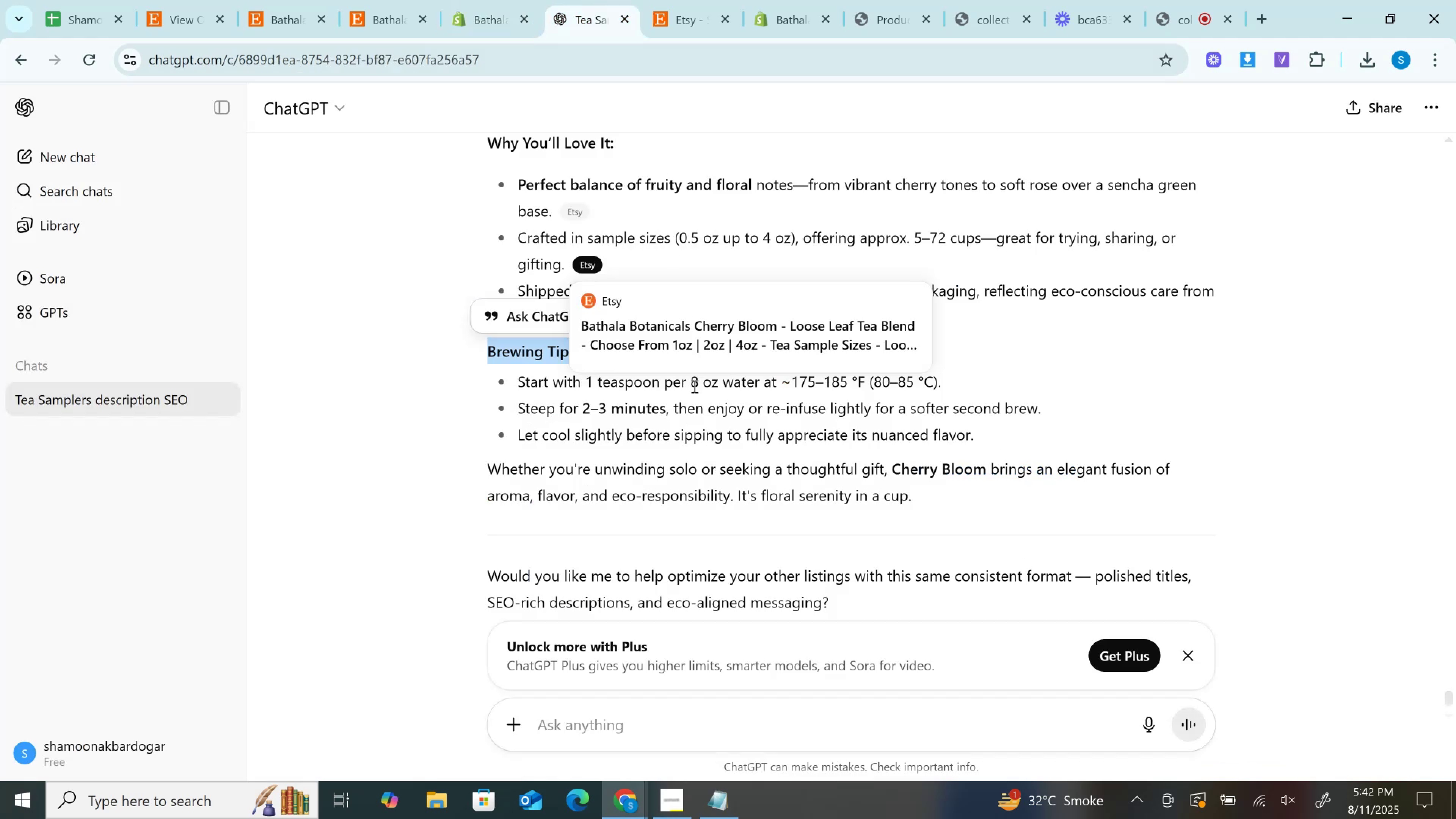 
scroll: coordinate [704, 453], scroll_direction: down, amount: 1.0
 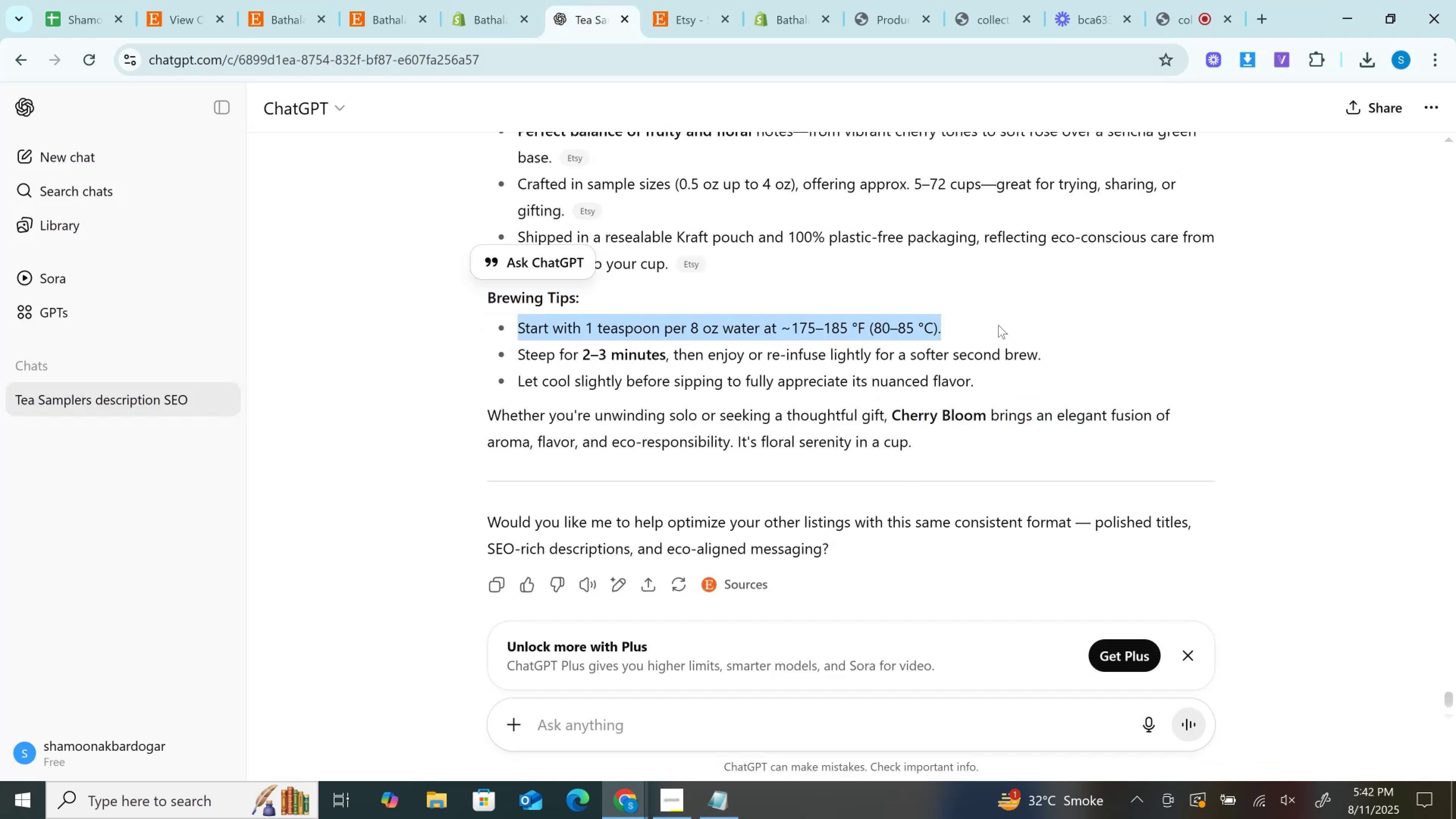 
key(Control+C)
 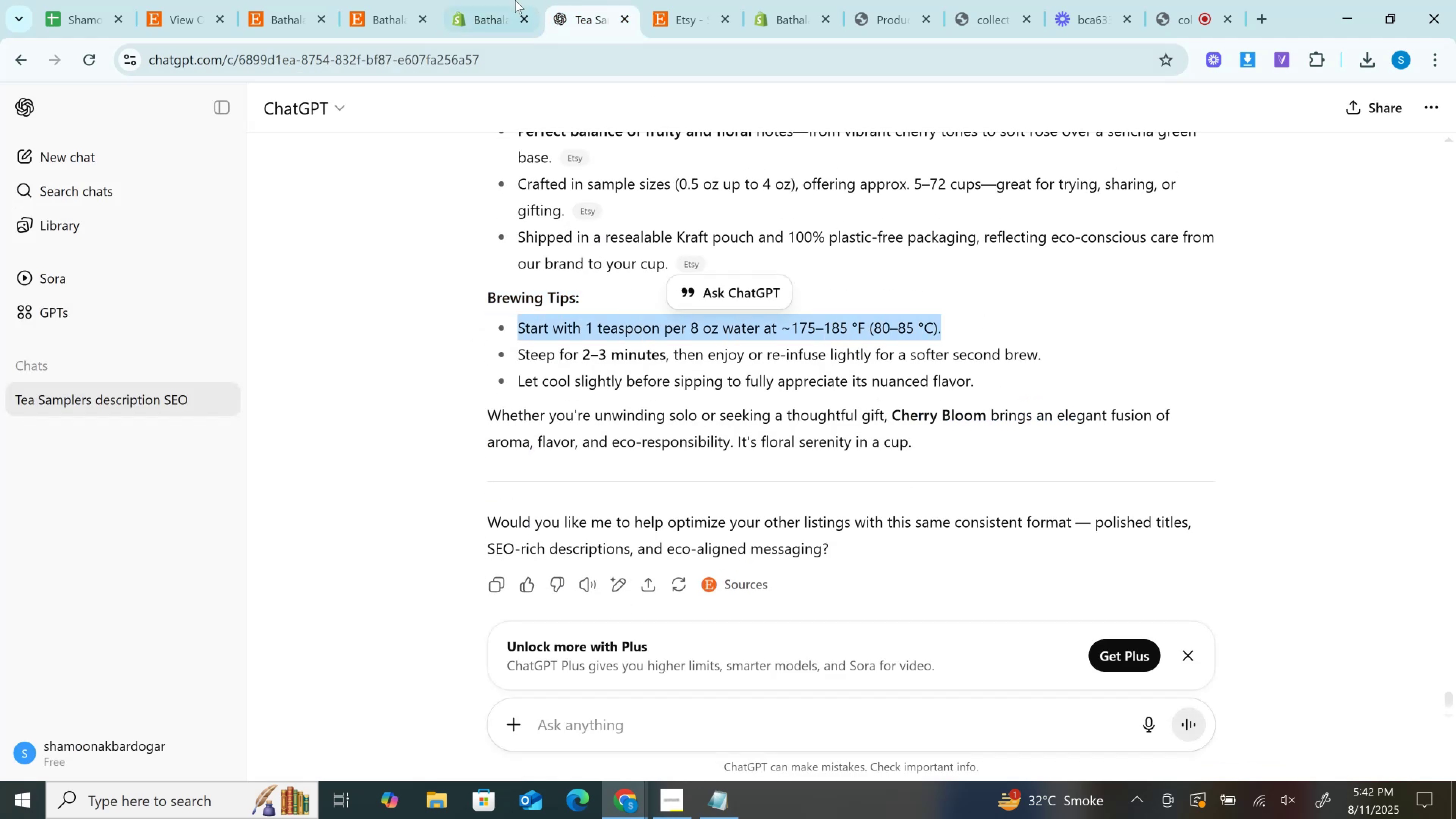 
left_click([510, 0])
 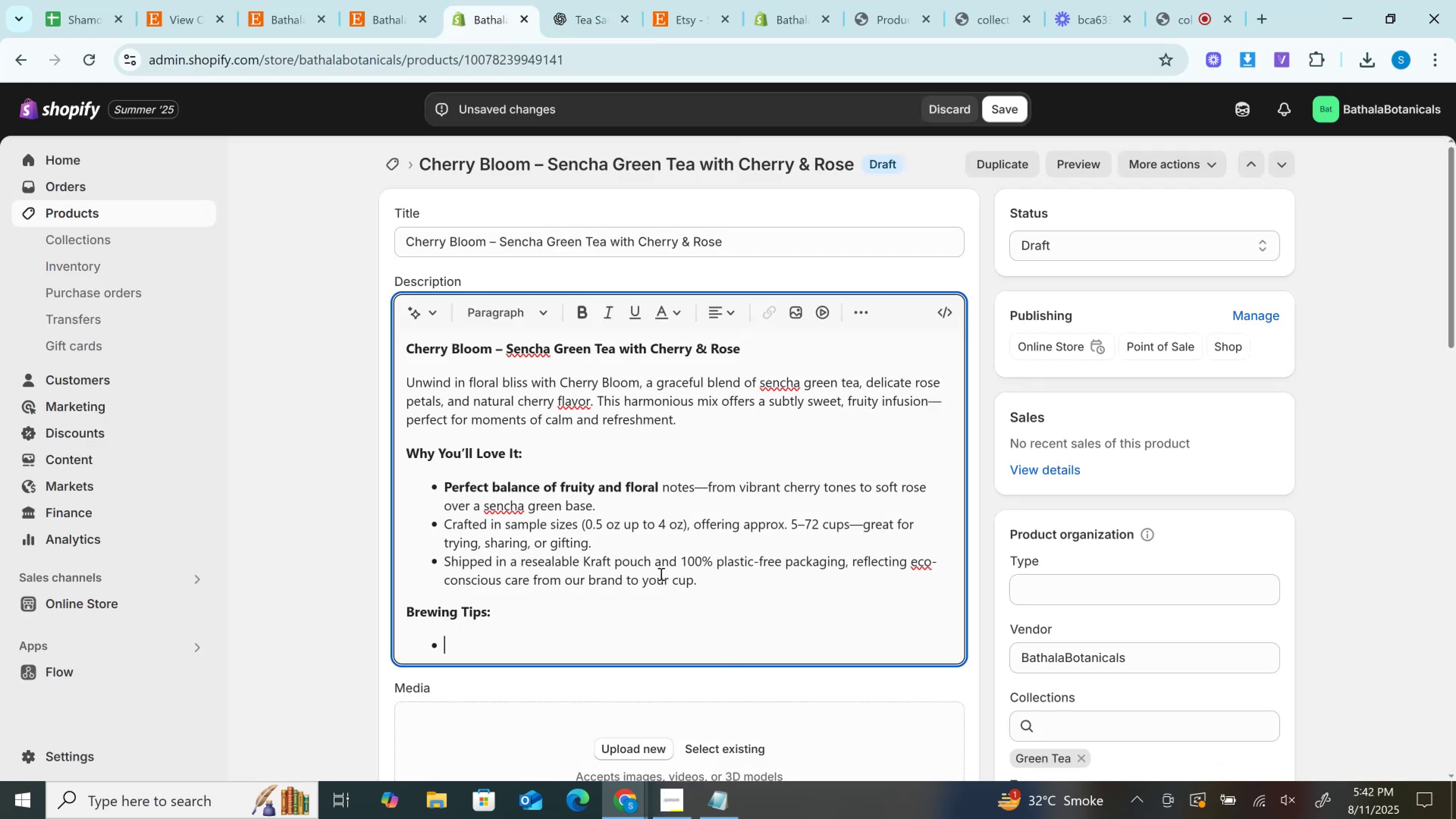 
key(Control+V)
 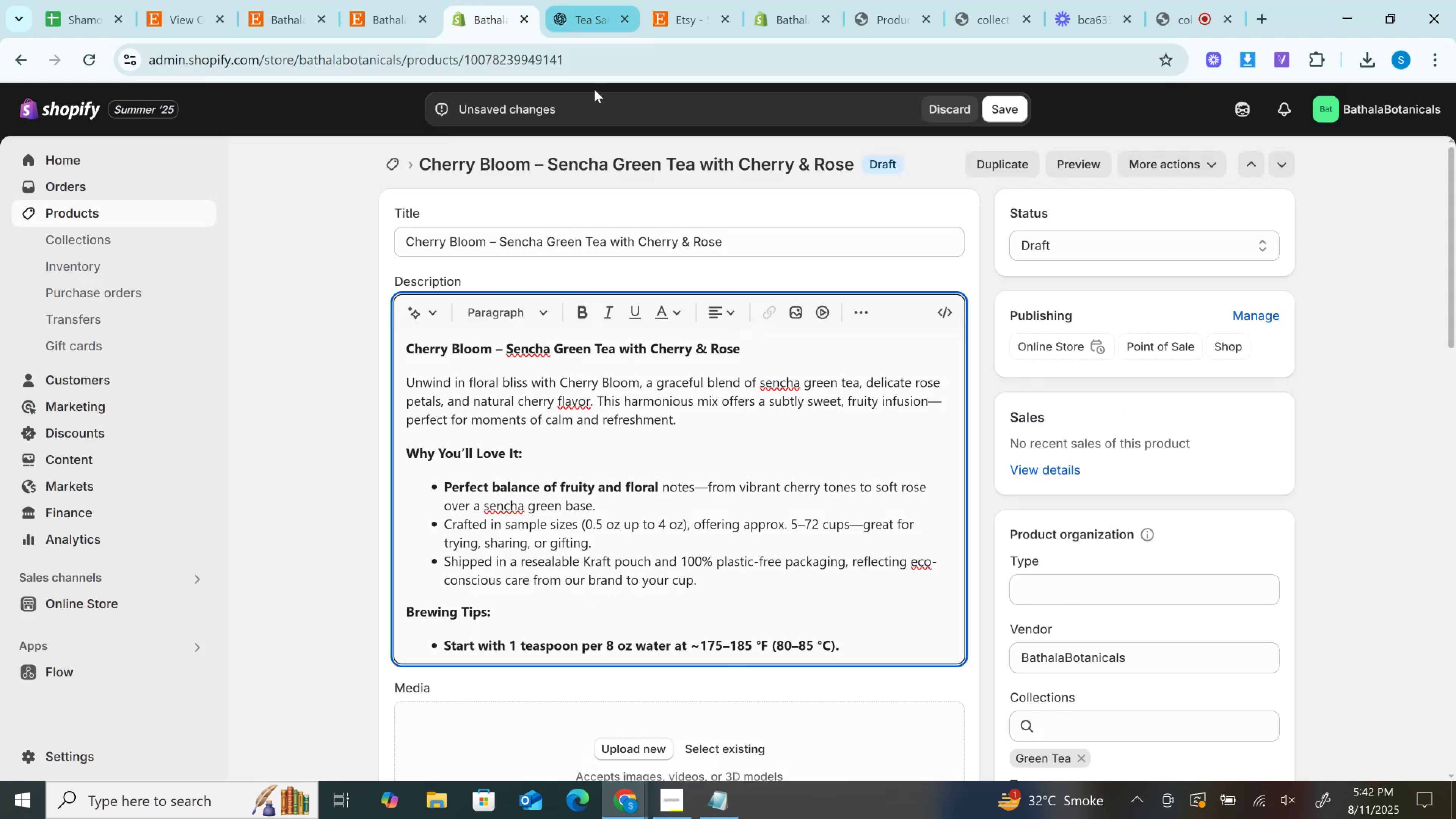 
hold_key(key=ControlLeft, duration=0.35)
 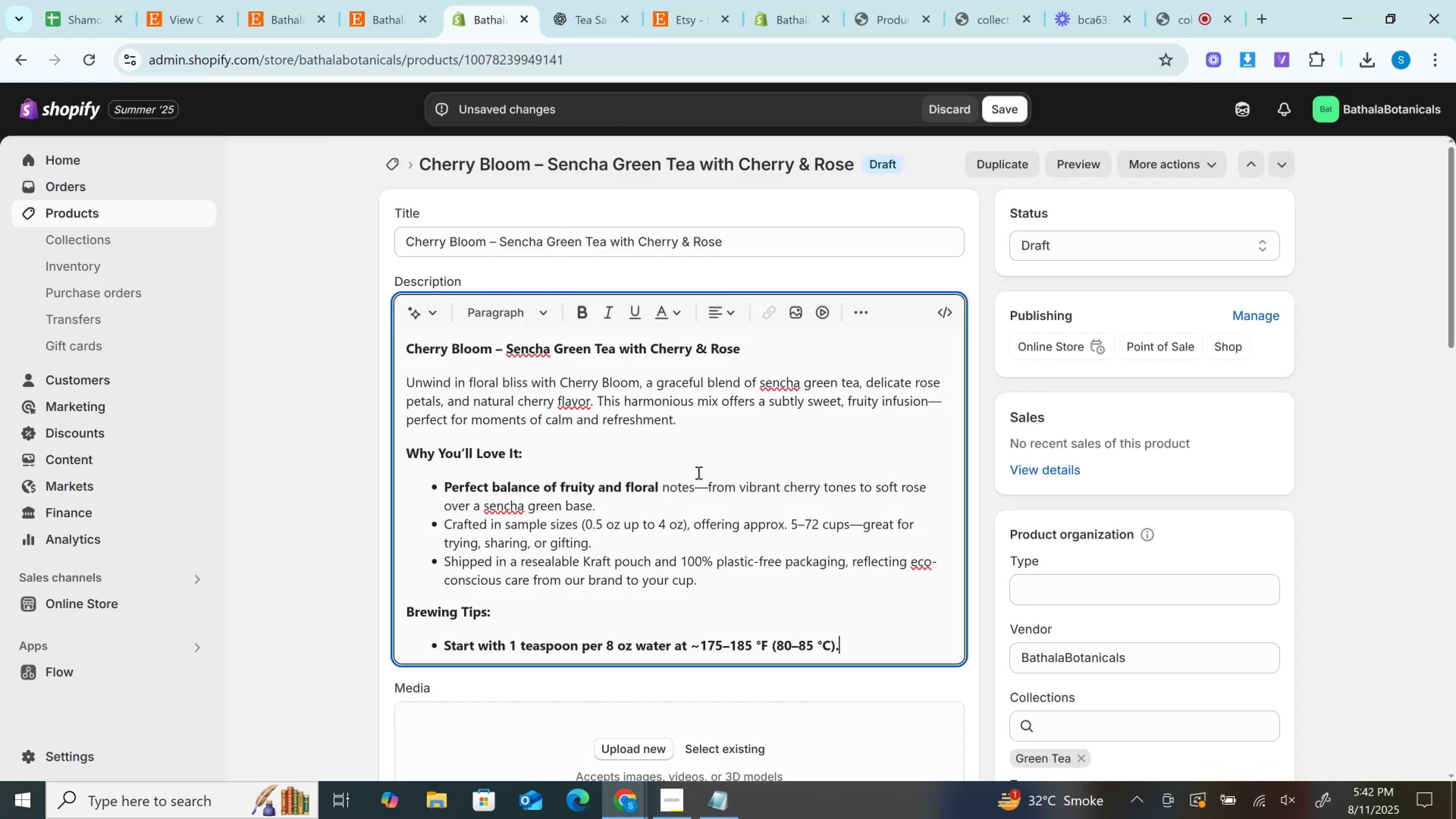 
key(Control+Z)
 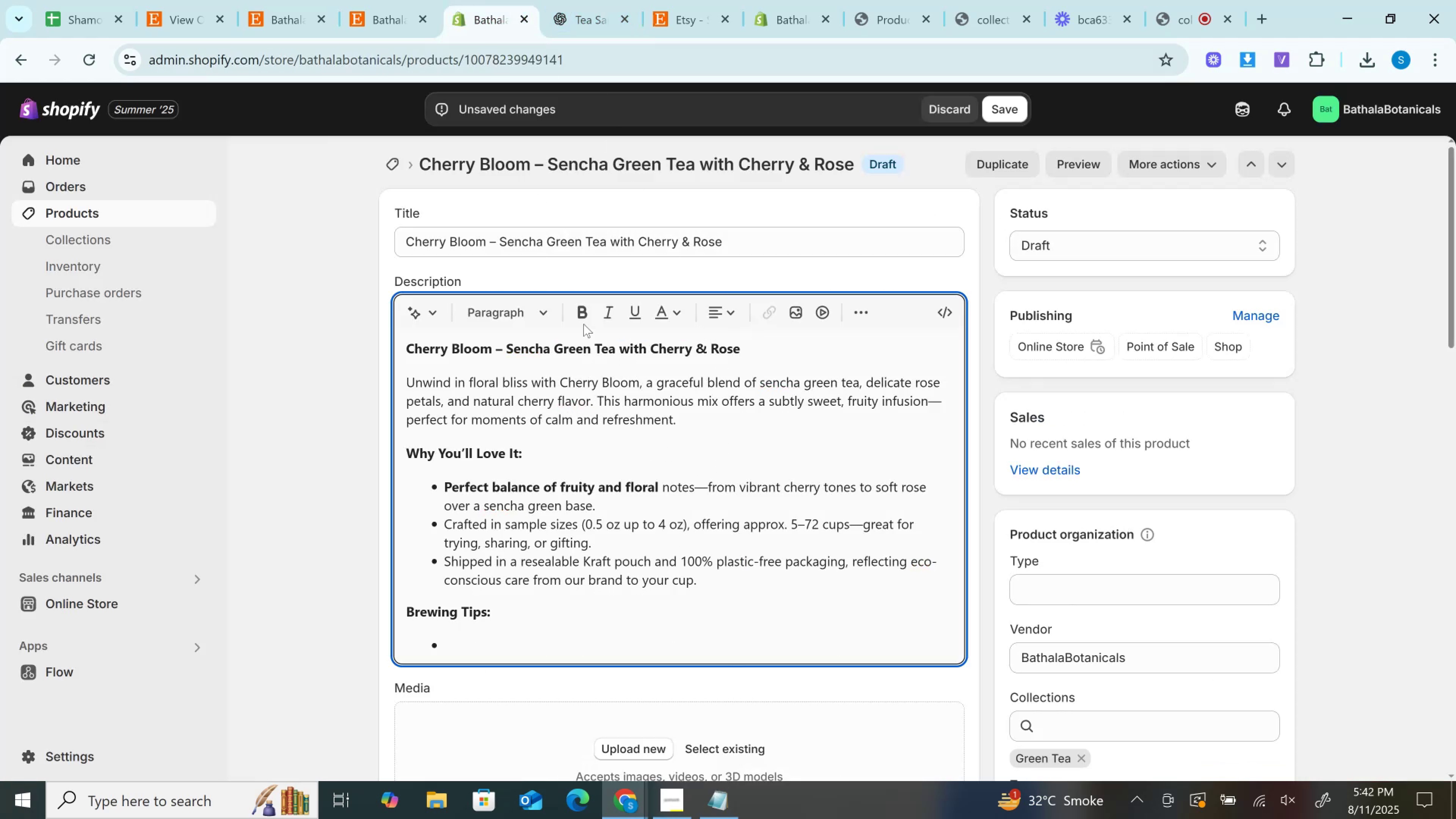 
left_click([584, 314])
 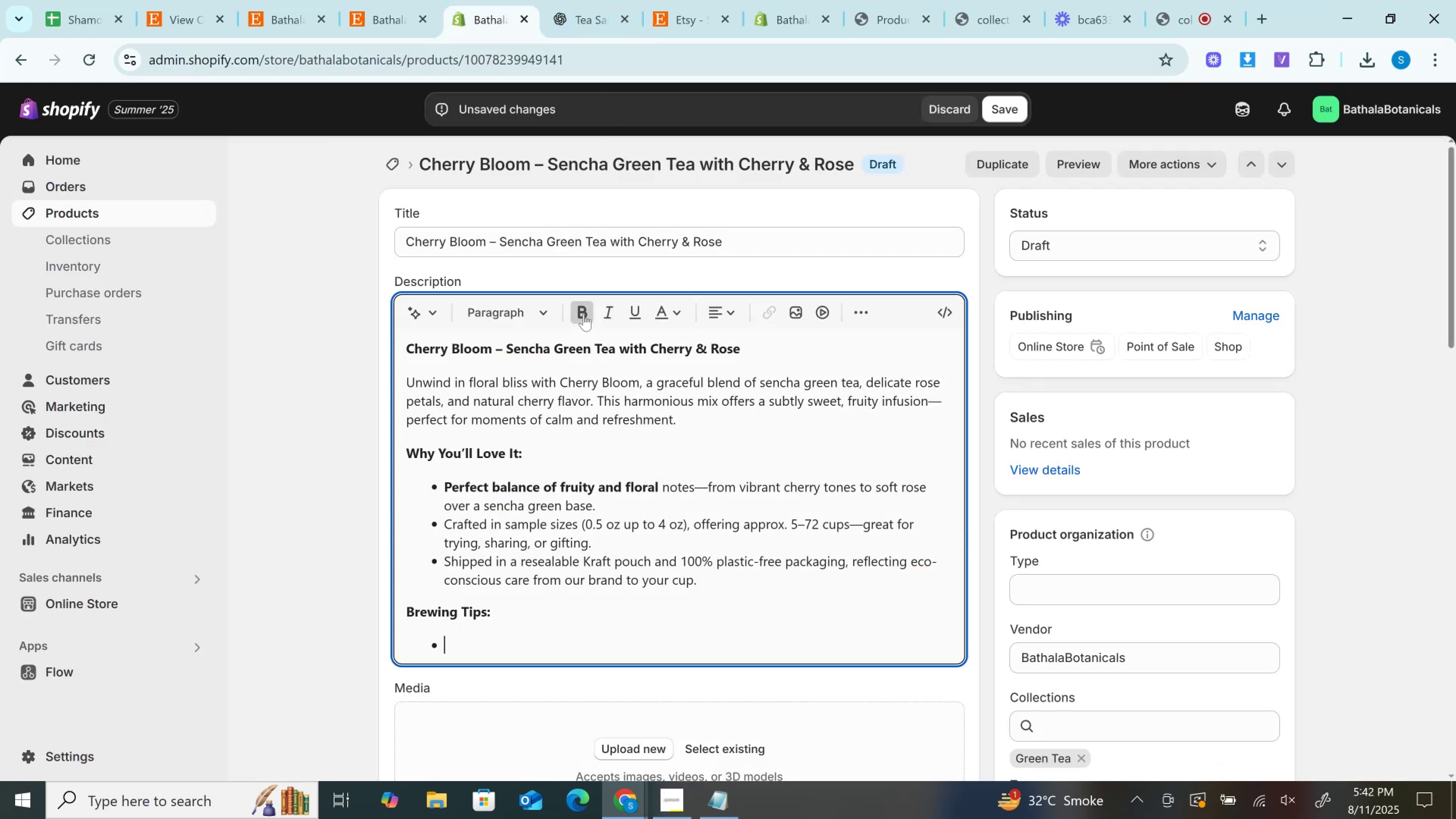 
left_click([584, 314])
 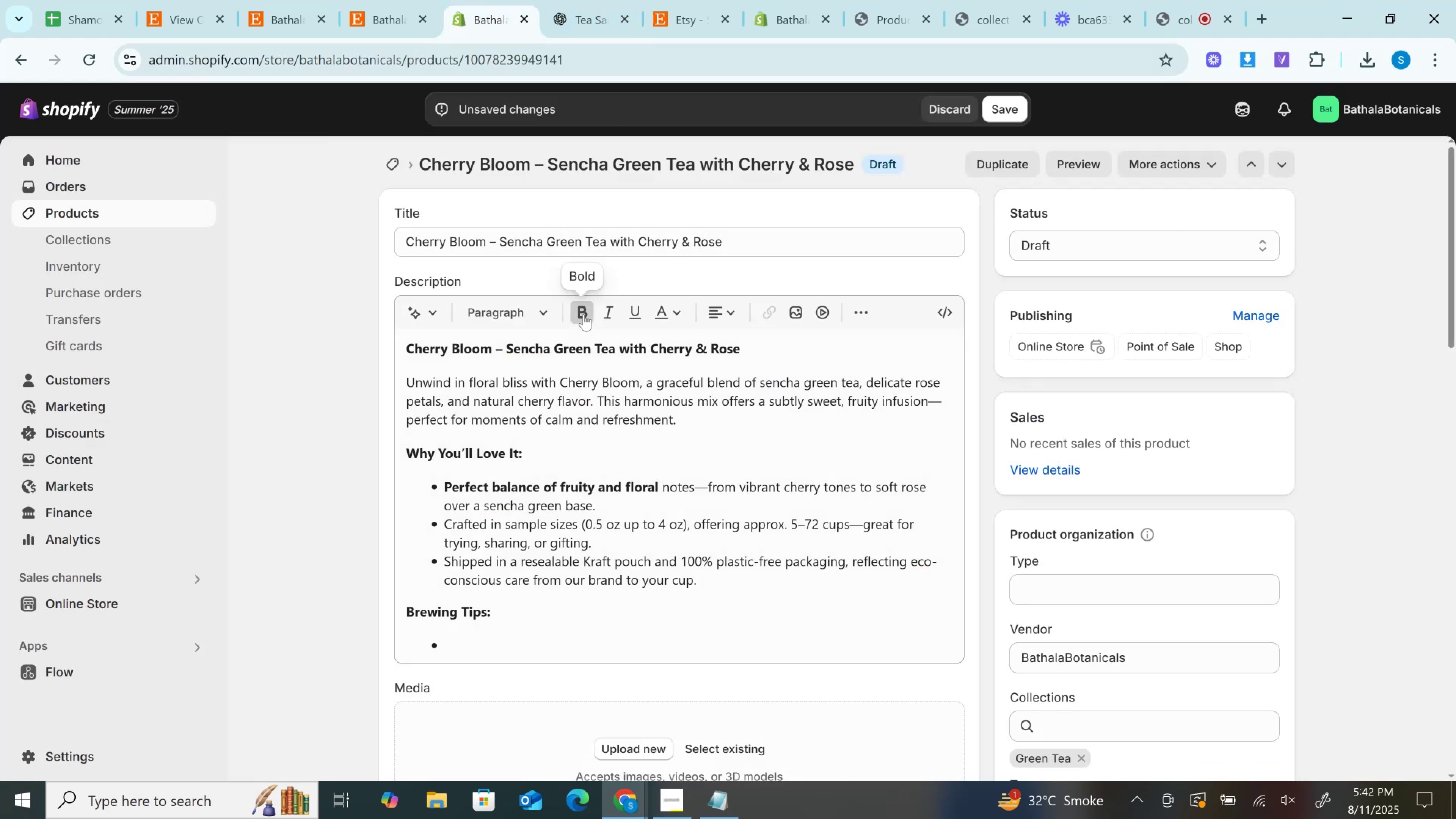 
key(Control+V)
 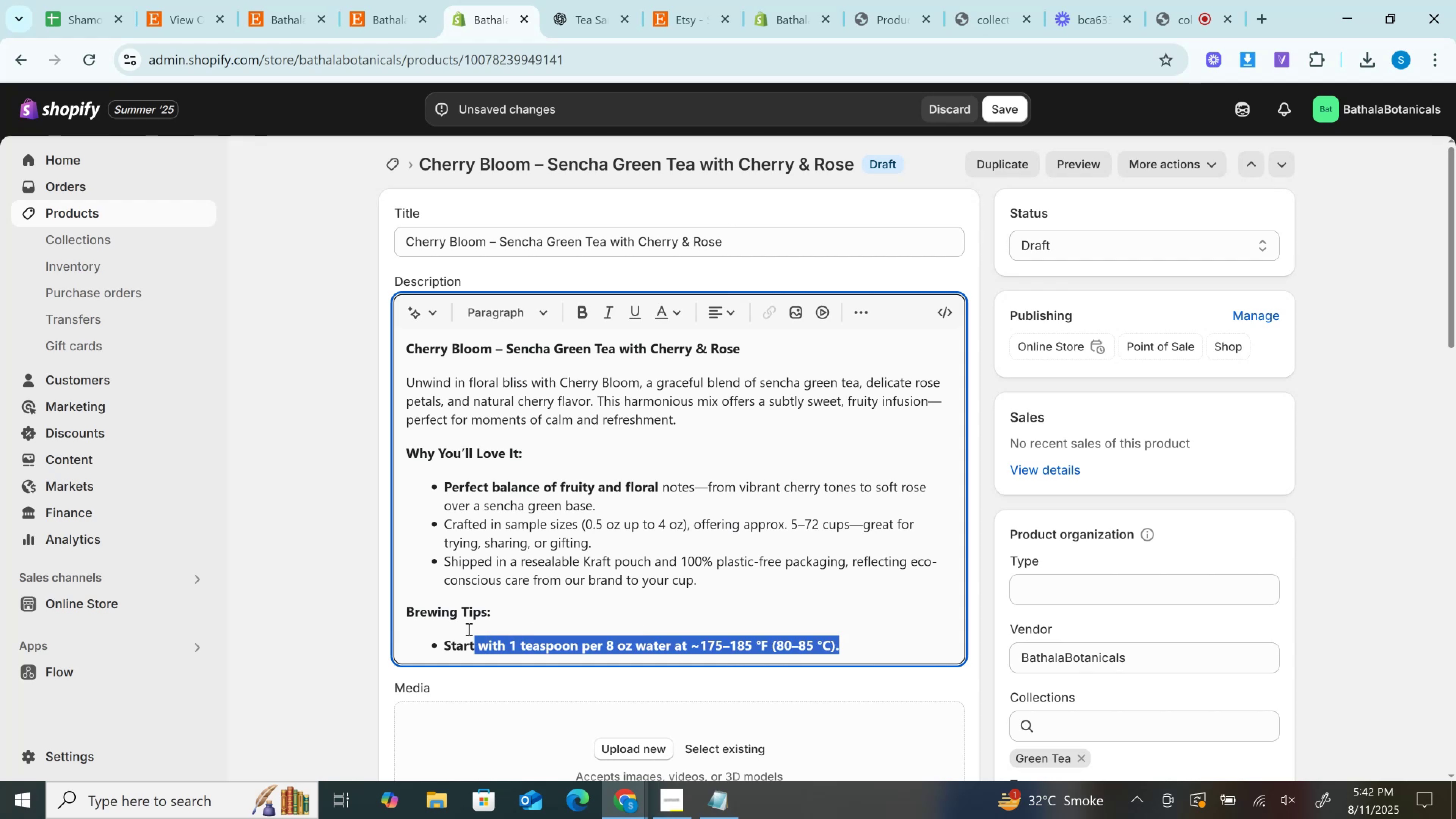 
key(Control+B)
 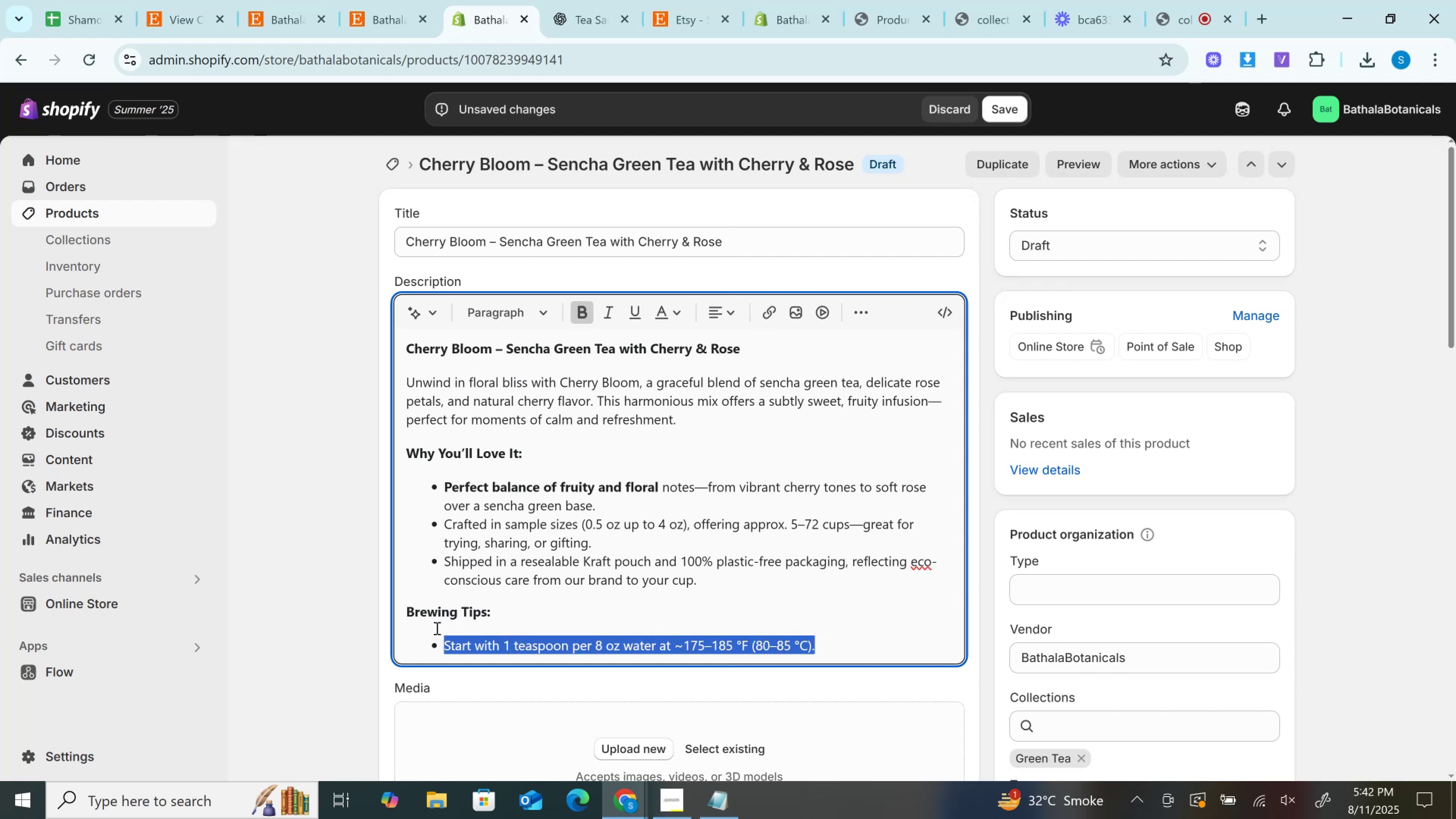 
key(ArrowRight)
 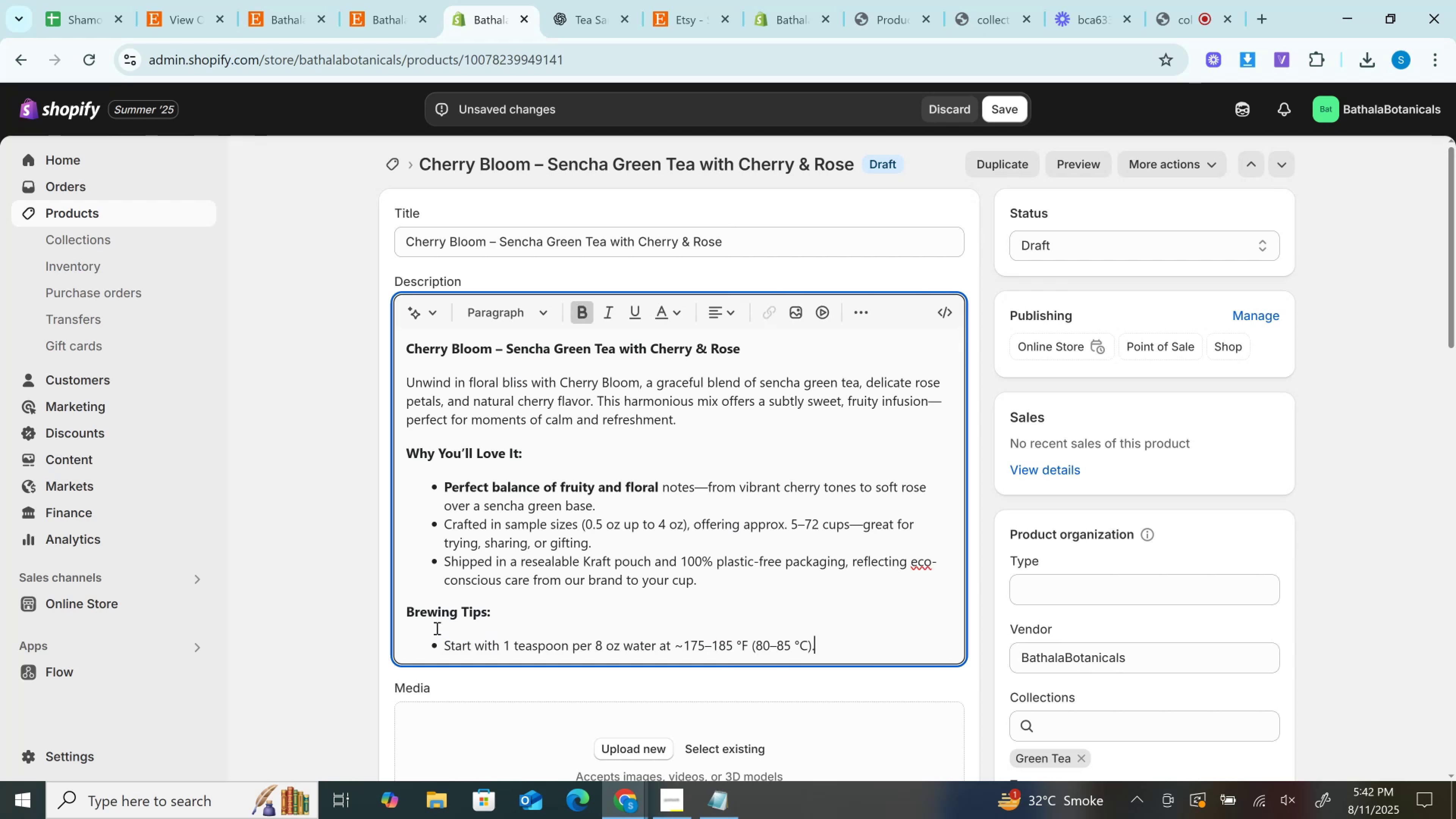 
key(Enter)
 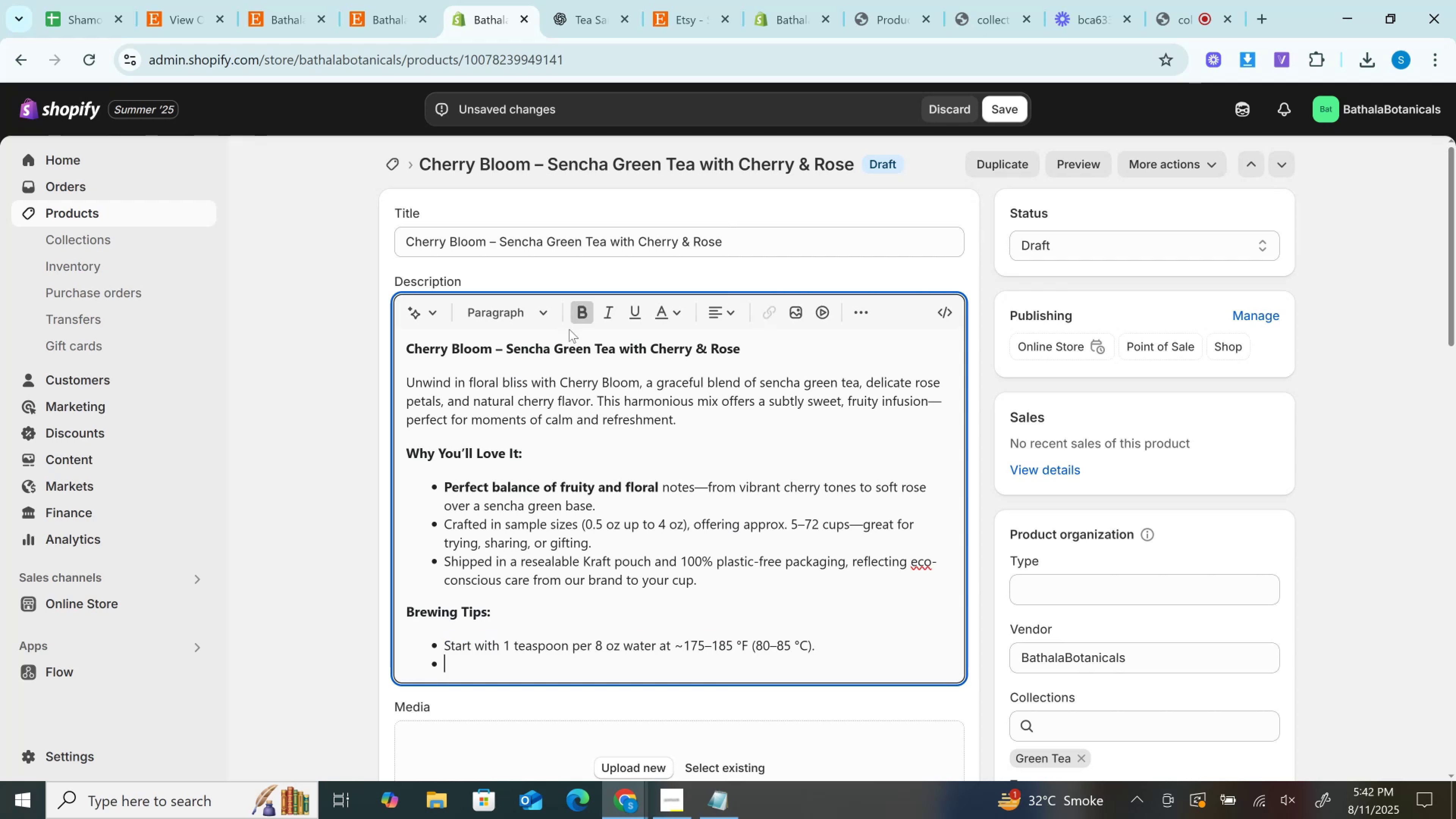 
left_click([582, 312])
 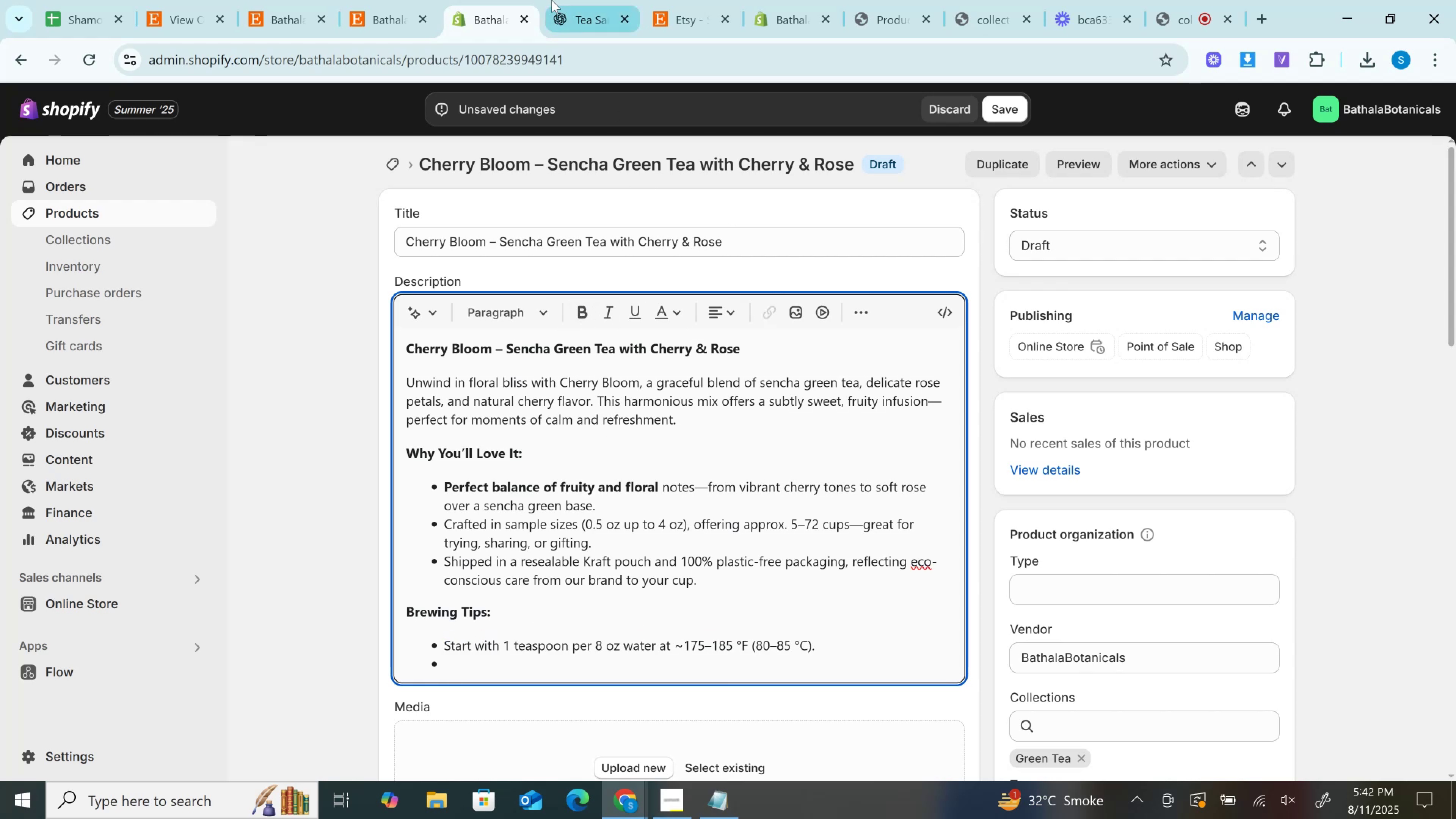 
left_click([555, 0])
 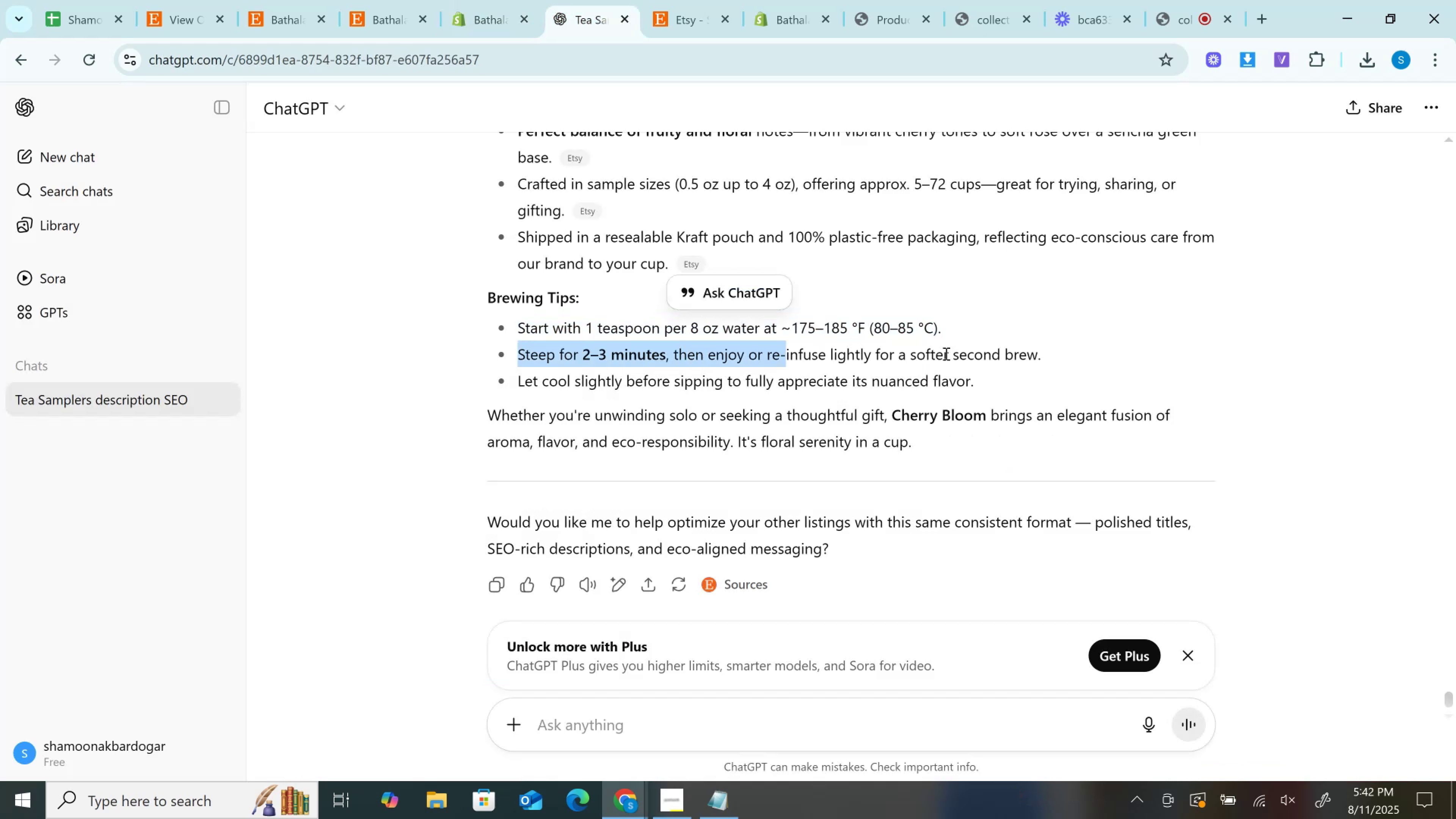 
key(Control+C)
 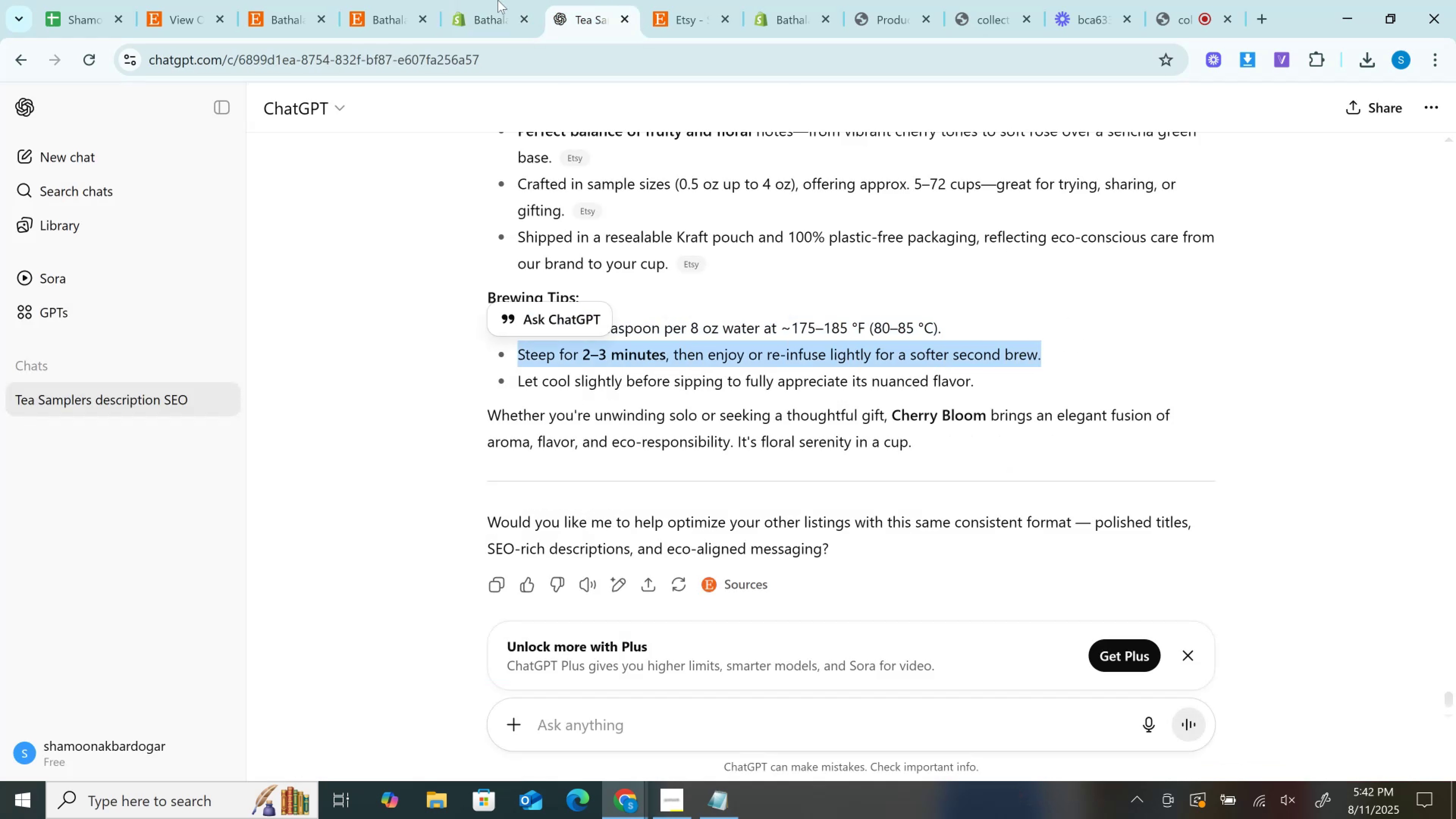 
left_click([490, 0])
 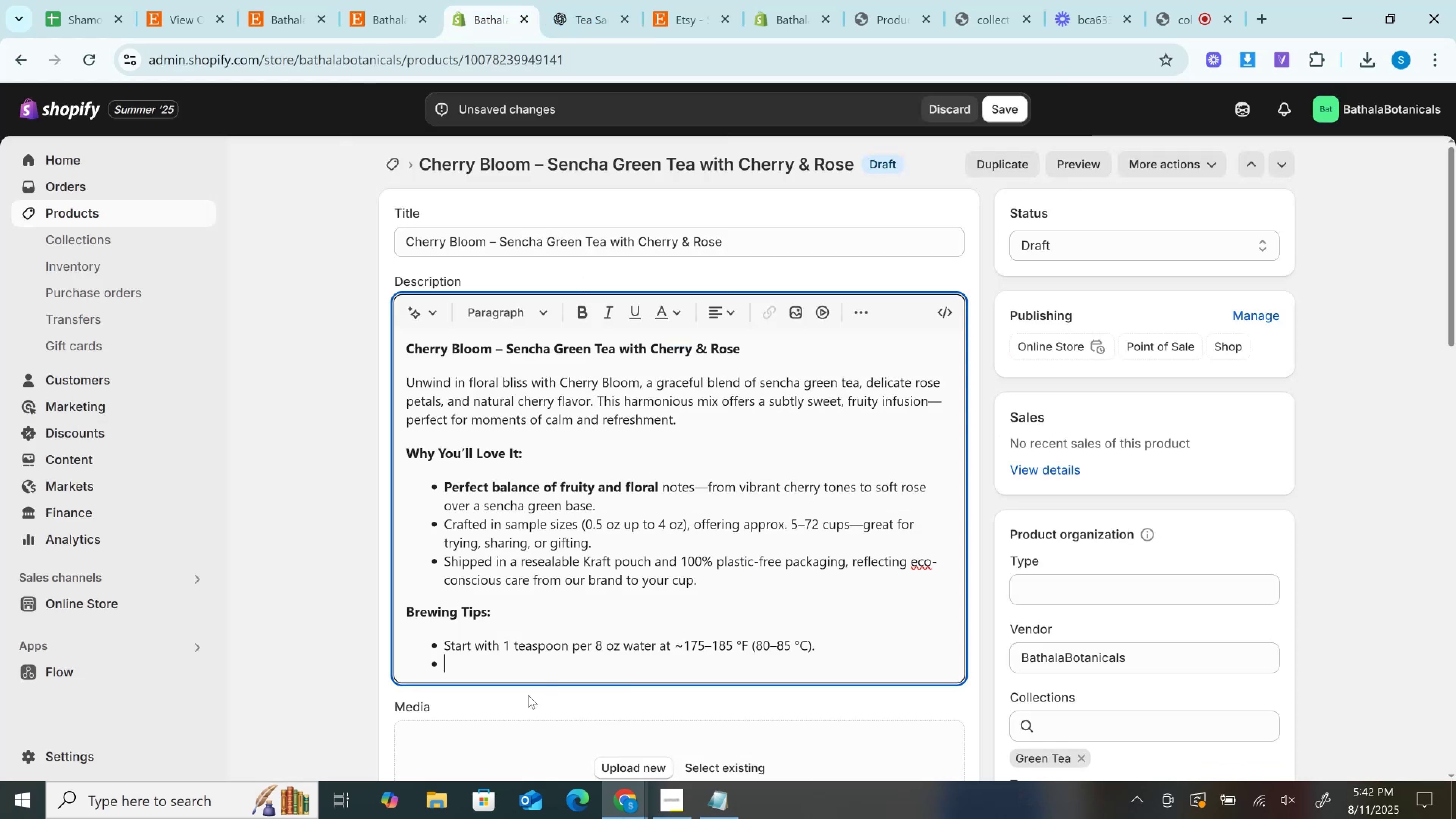 
key(Control+V)
 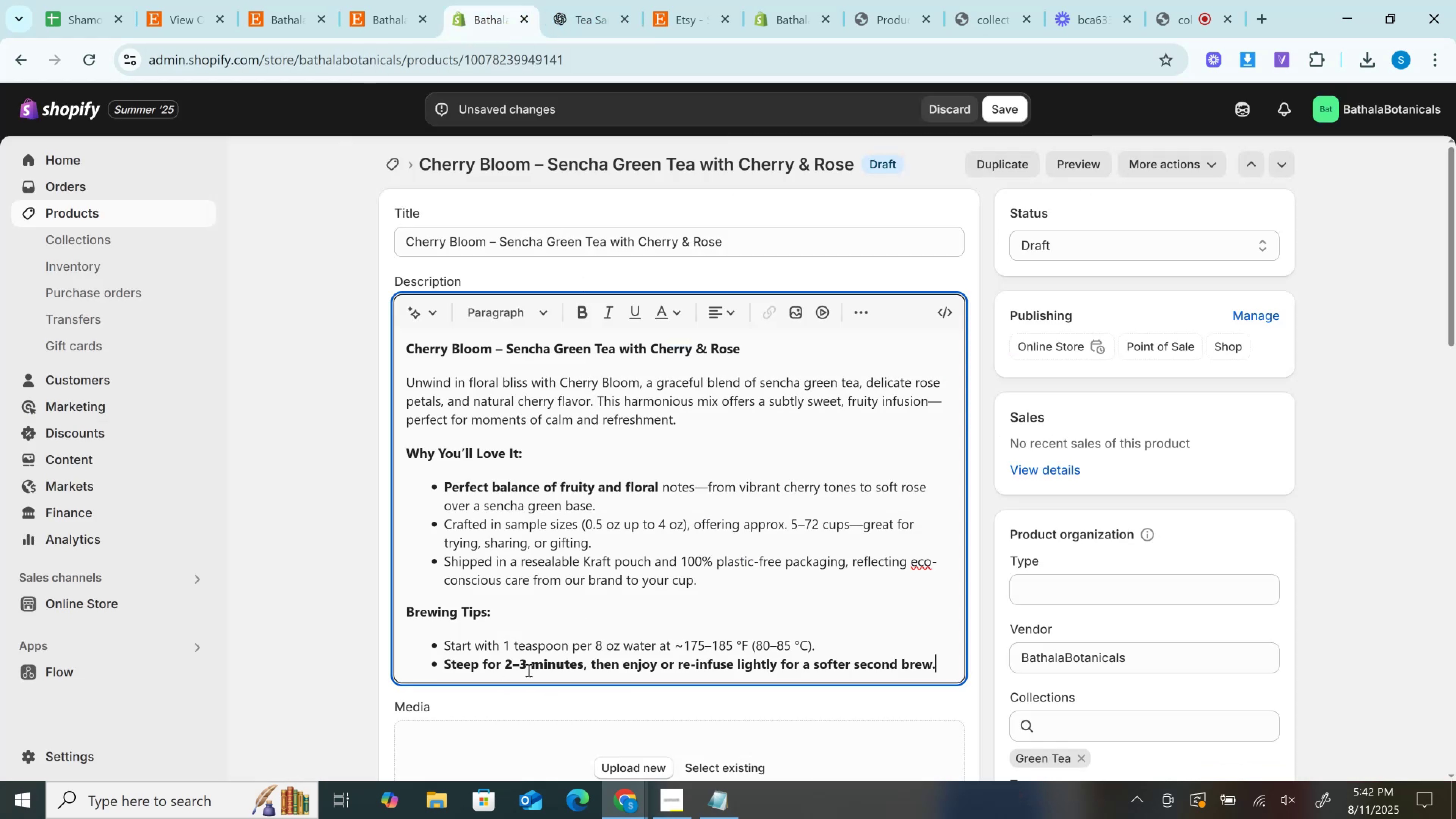 
hold_key(key=ControlLeft, duration=0.35)
 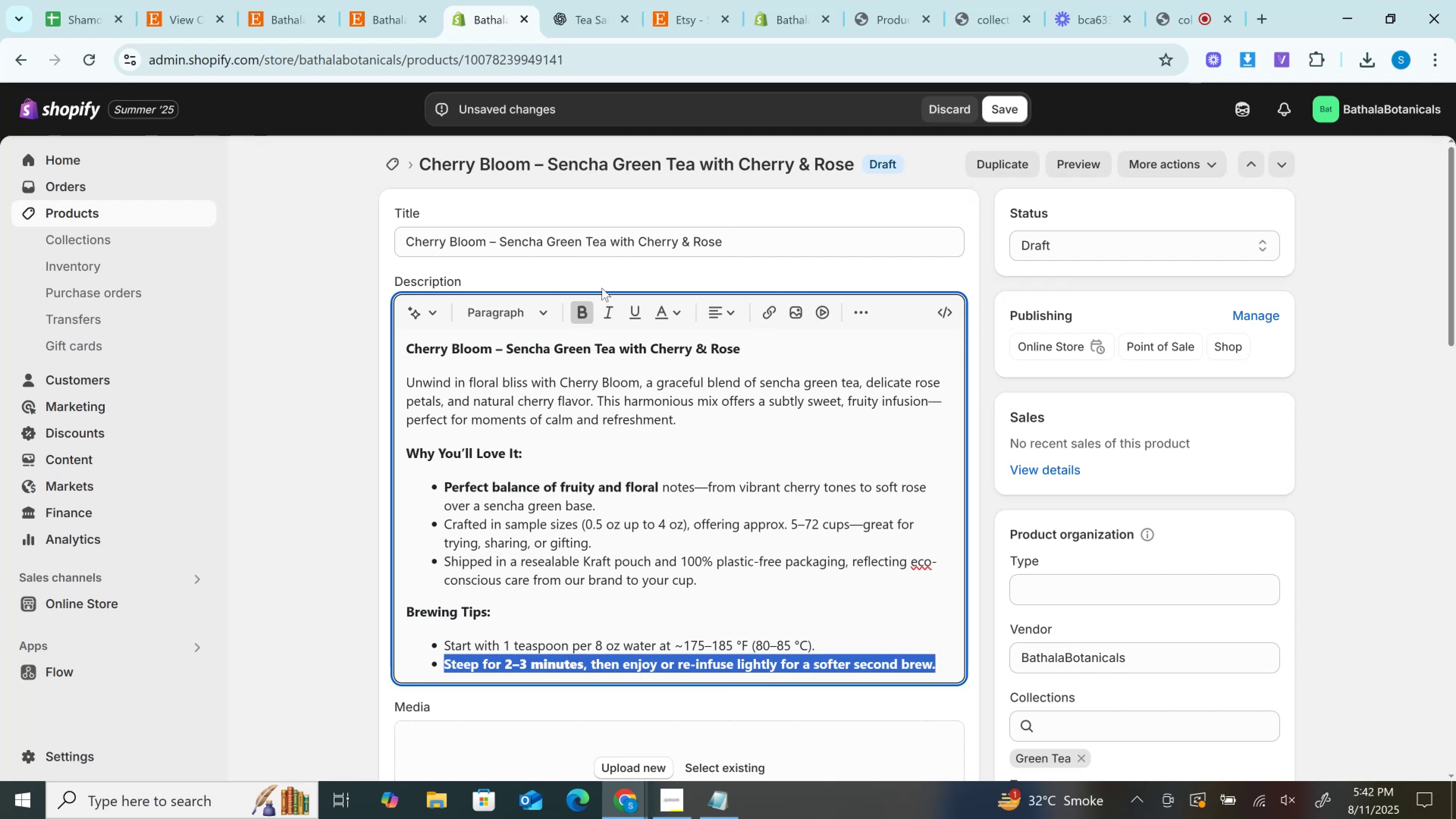 
left_click([582, 310])
 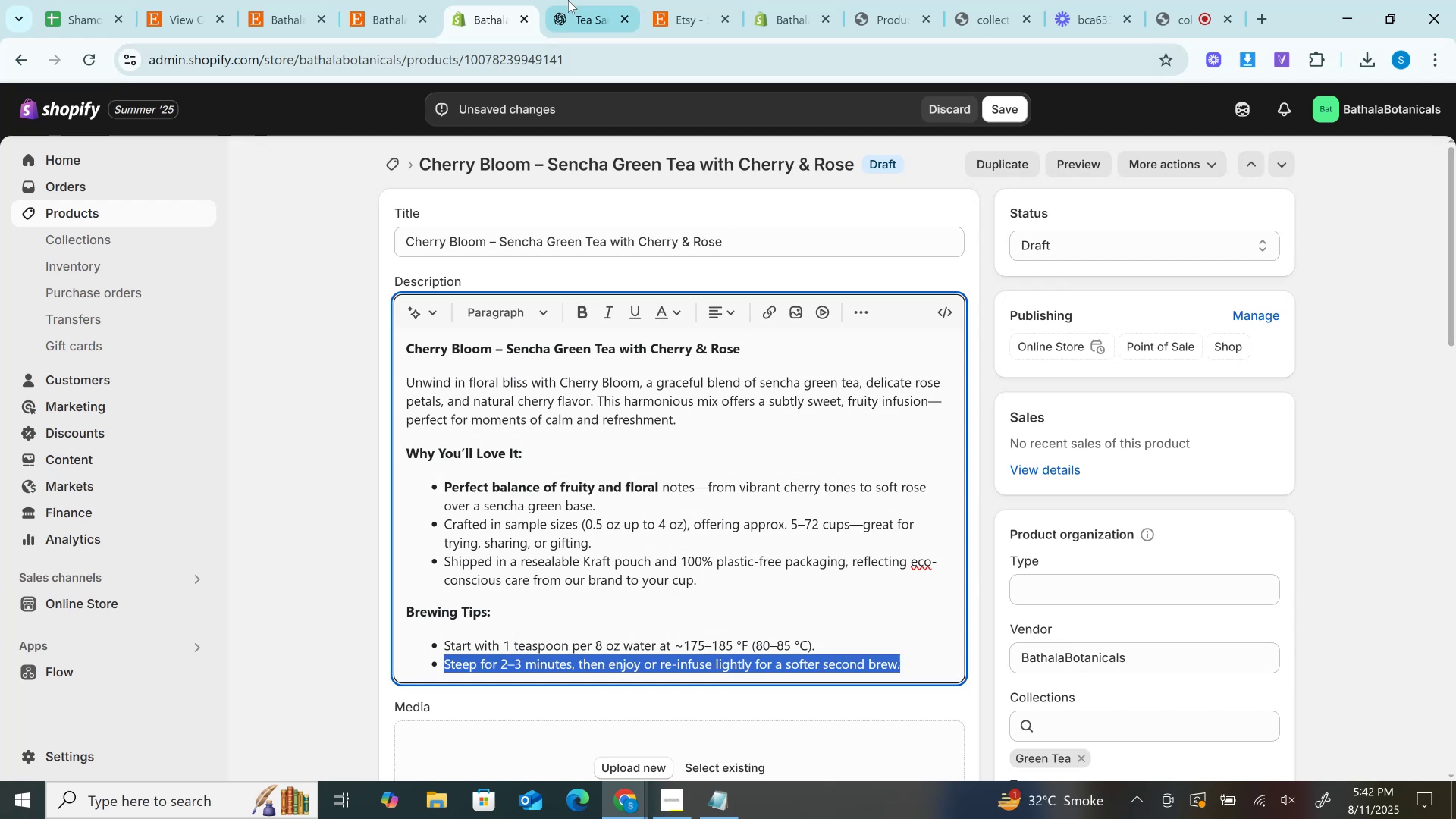 
left_click([568, 0])
 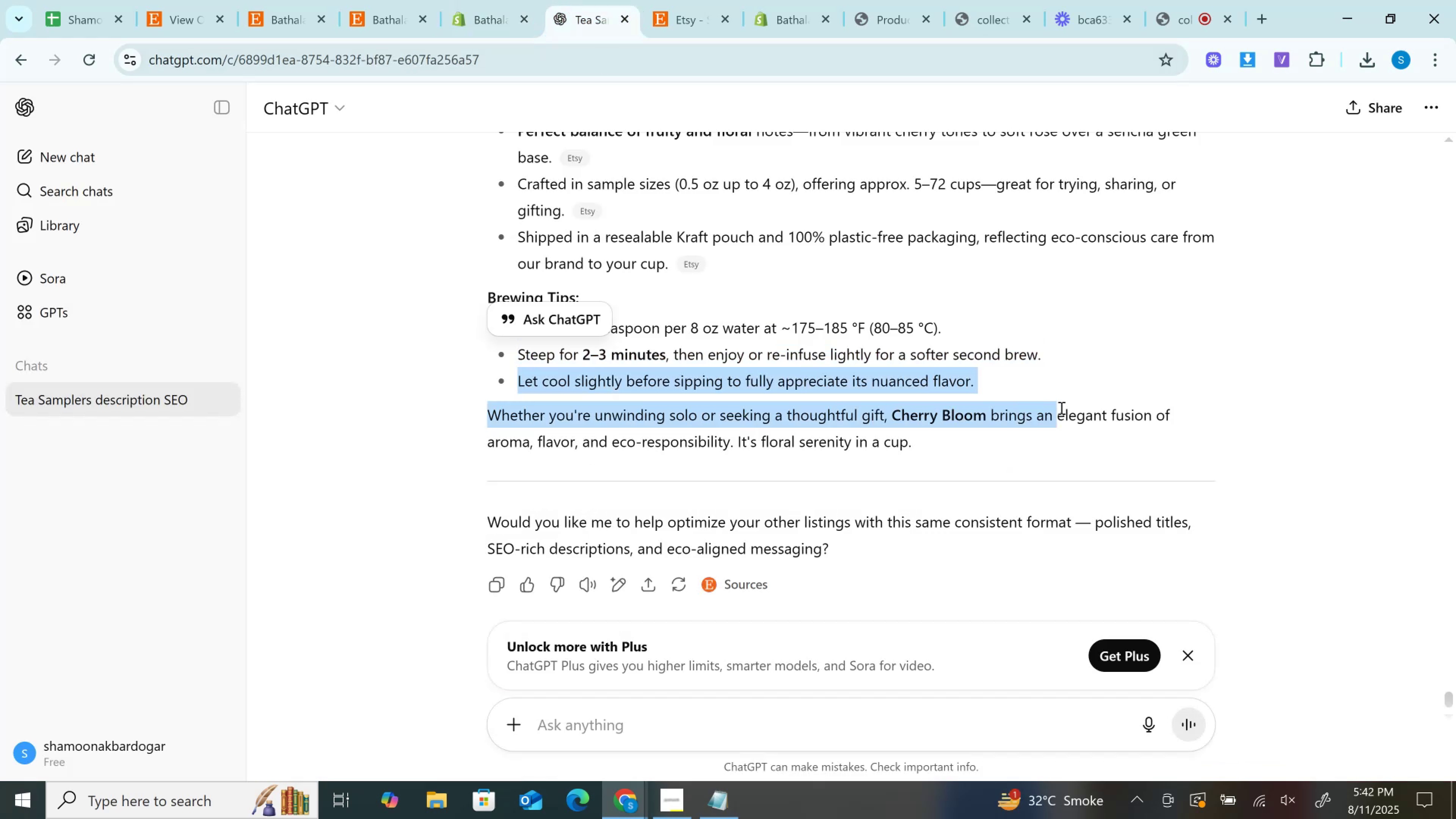 
key(Control+ControlLeft)
 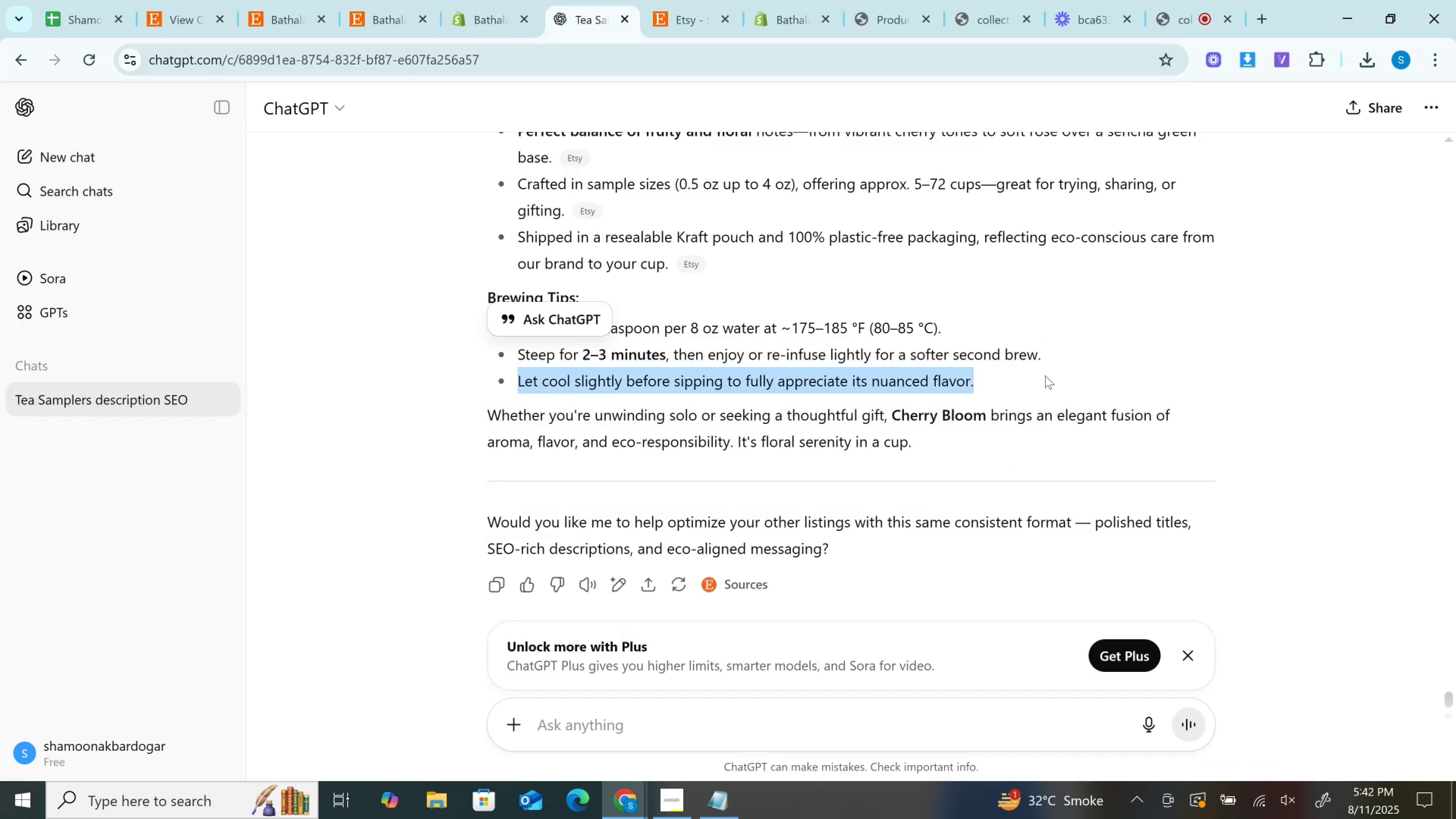 
key(Control+C)
 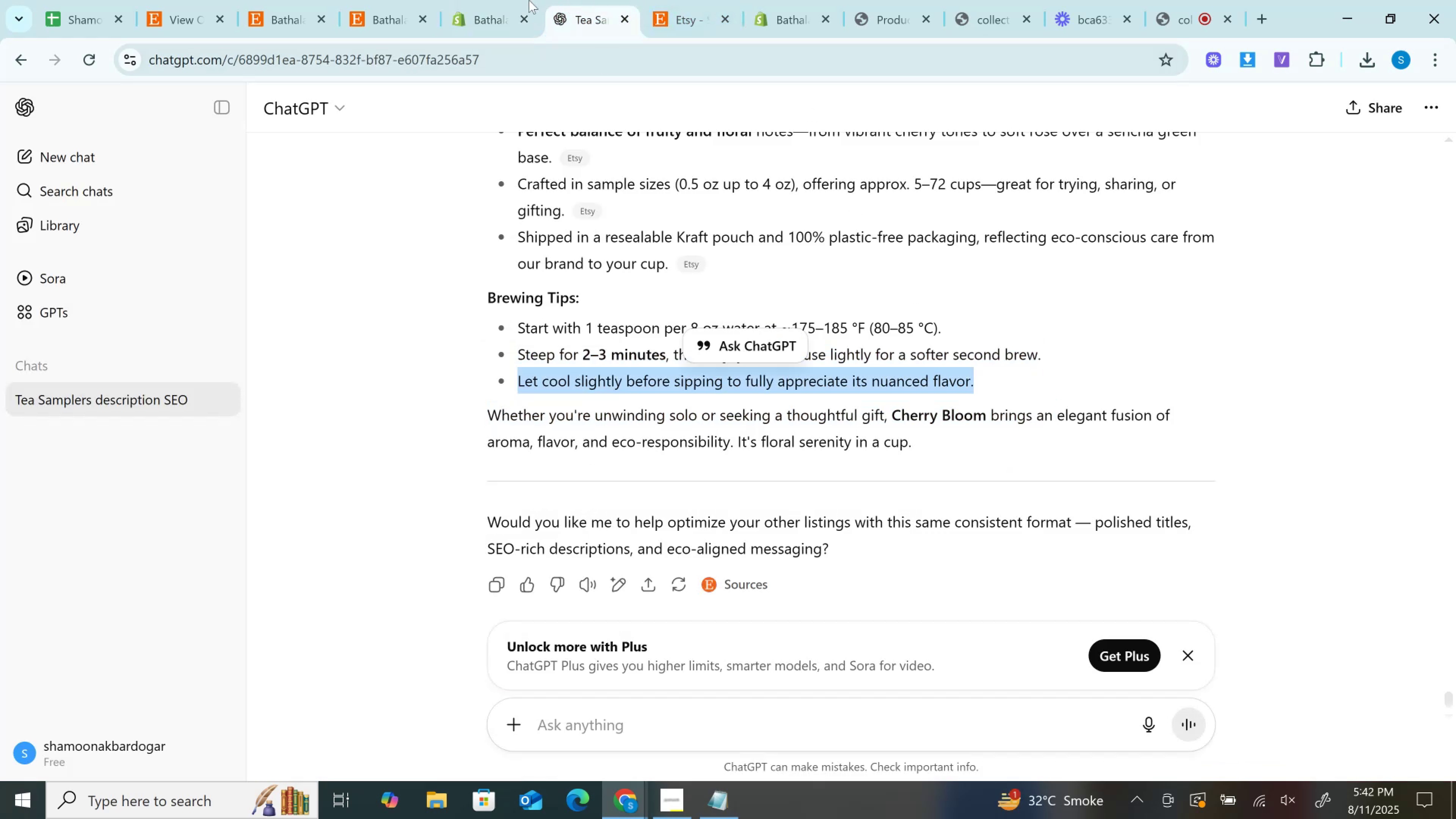 
left_click([508, 0])
 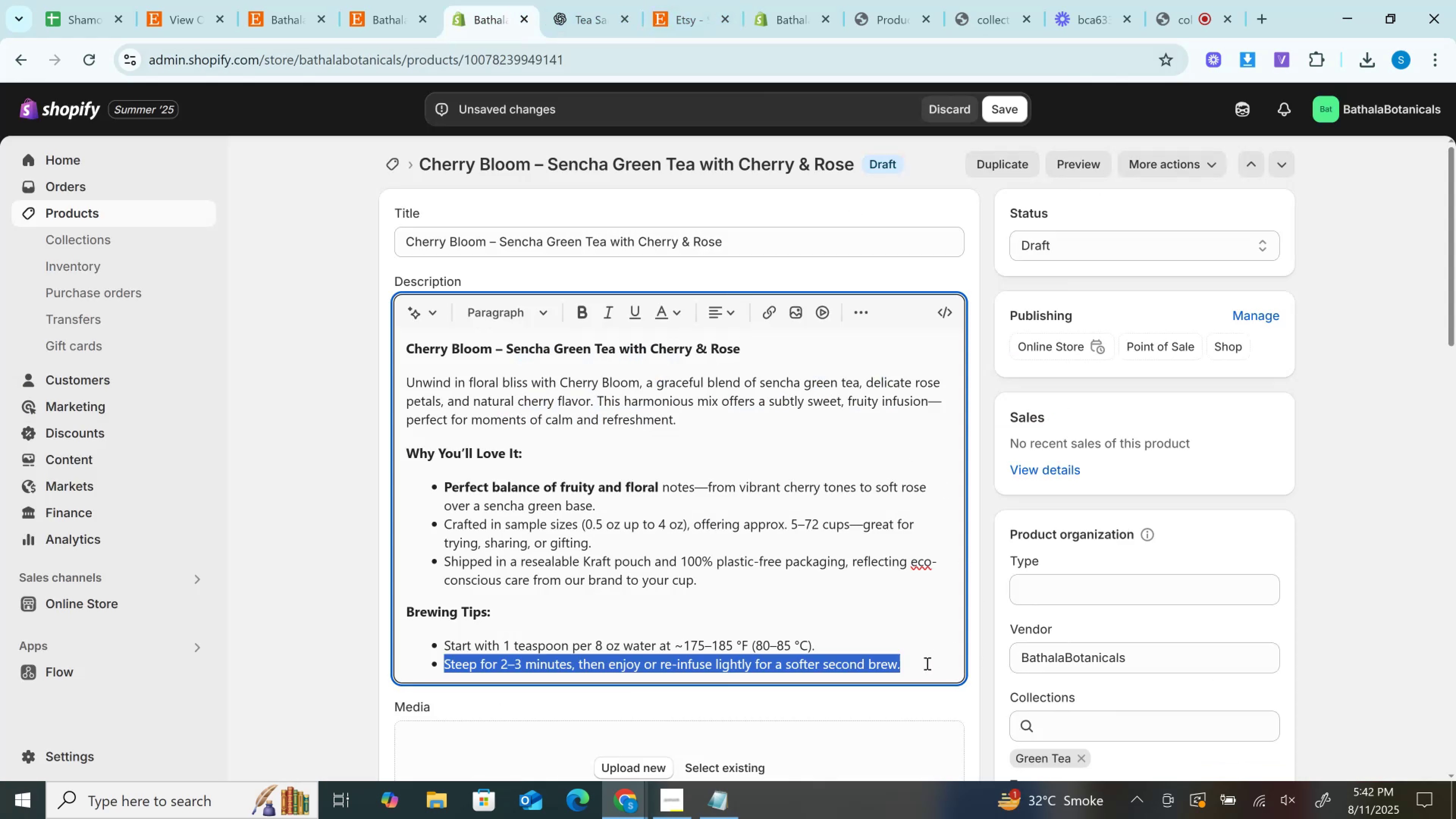 
left_click([926, 664])
 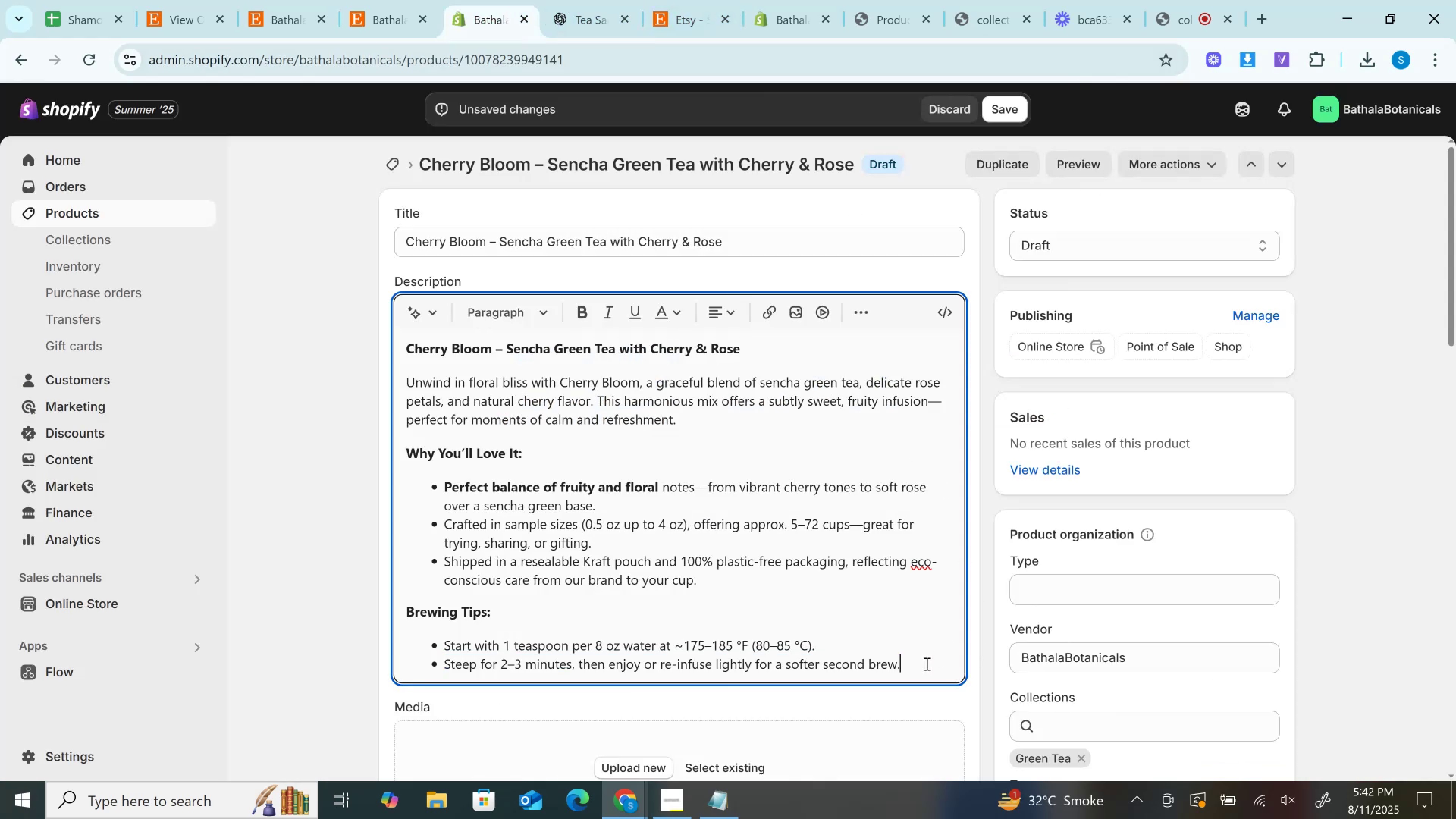 
key(Enter)
 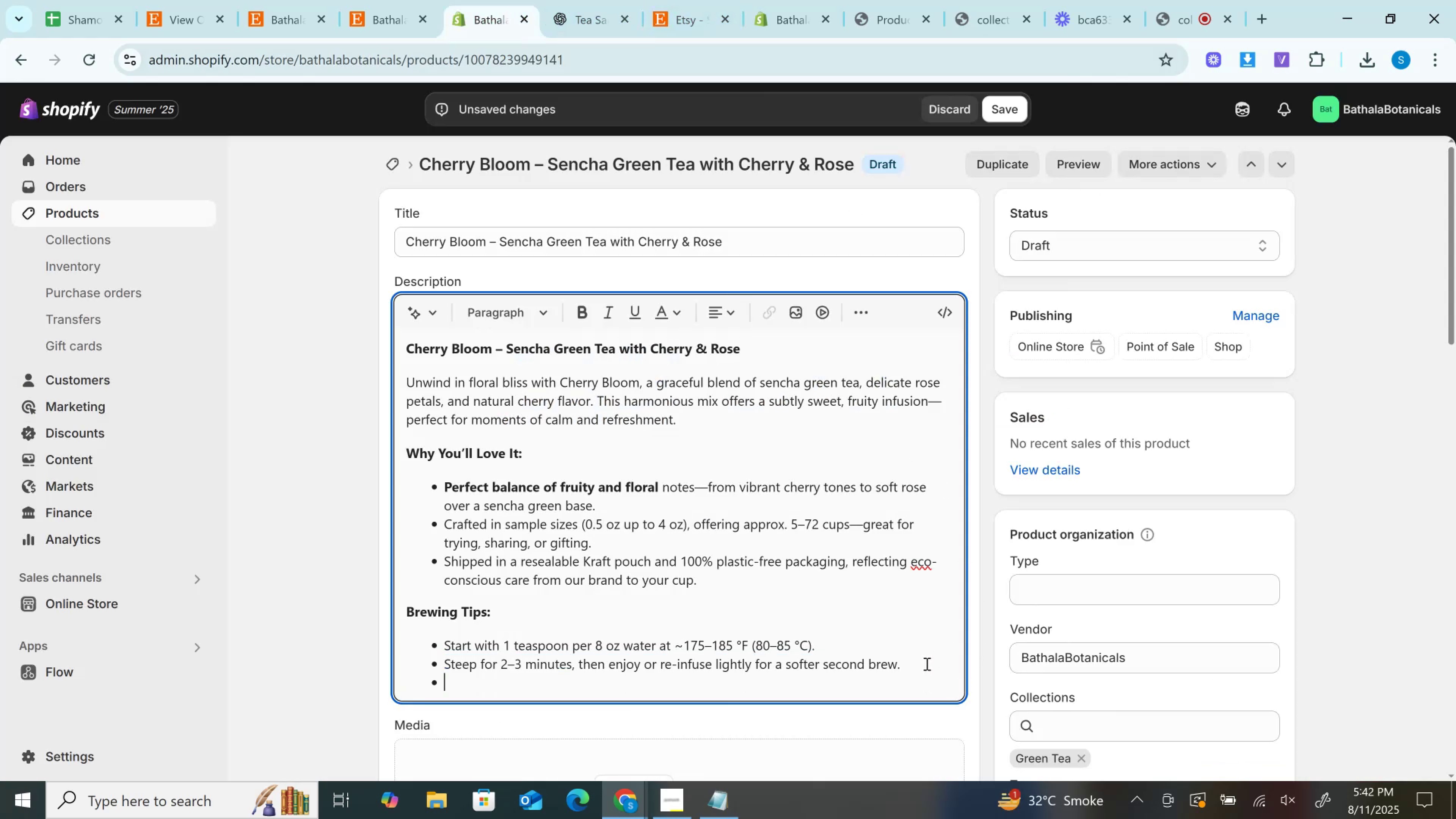 
key(Control+V)
 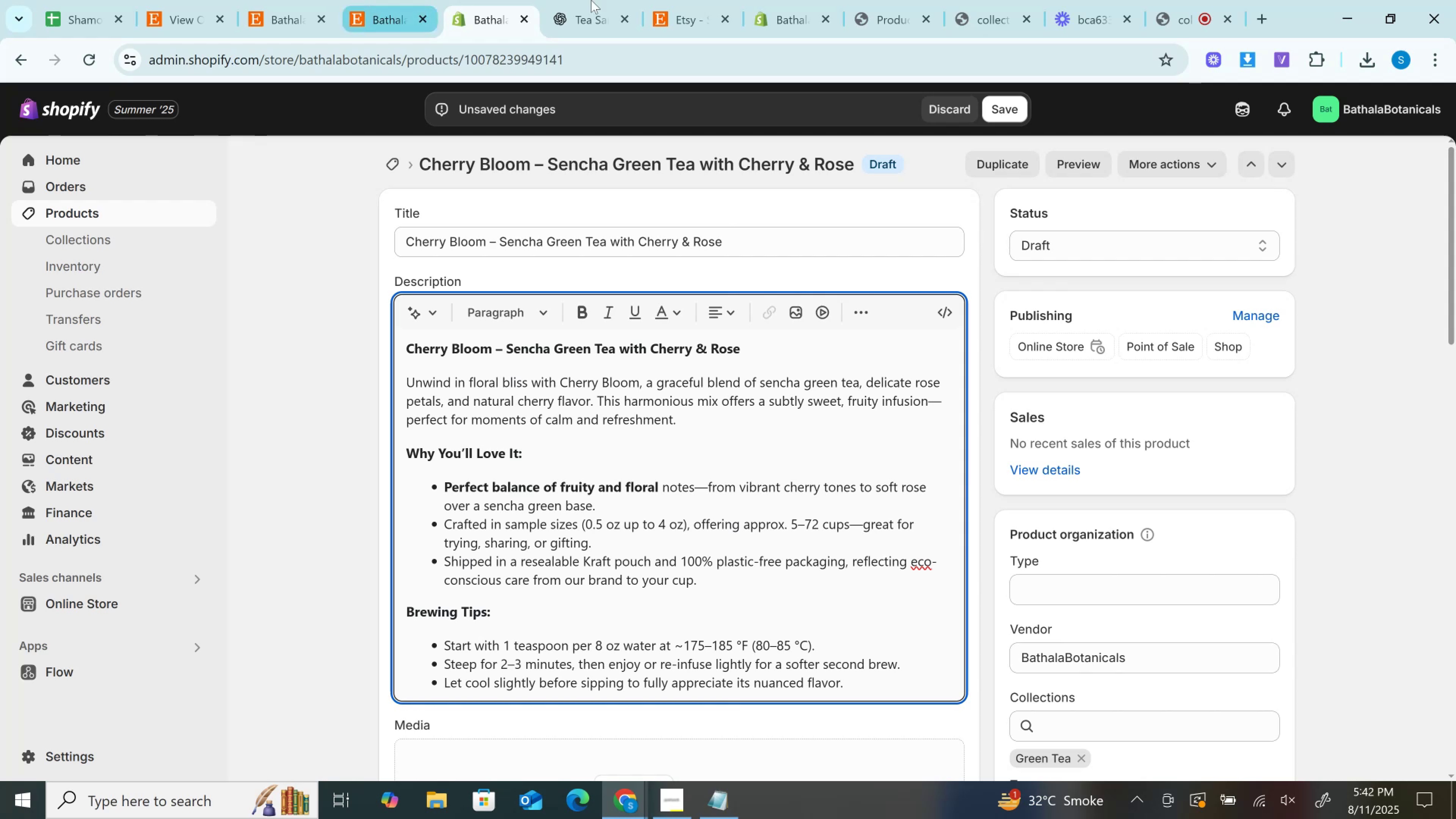 
left_click([592, 0])
 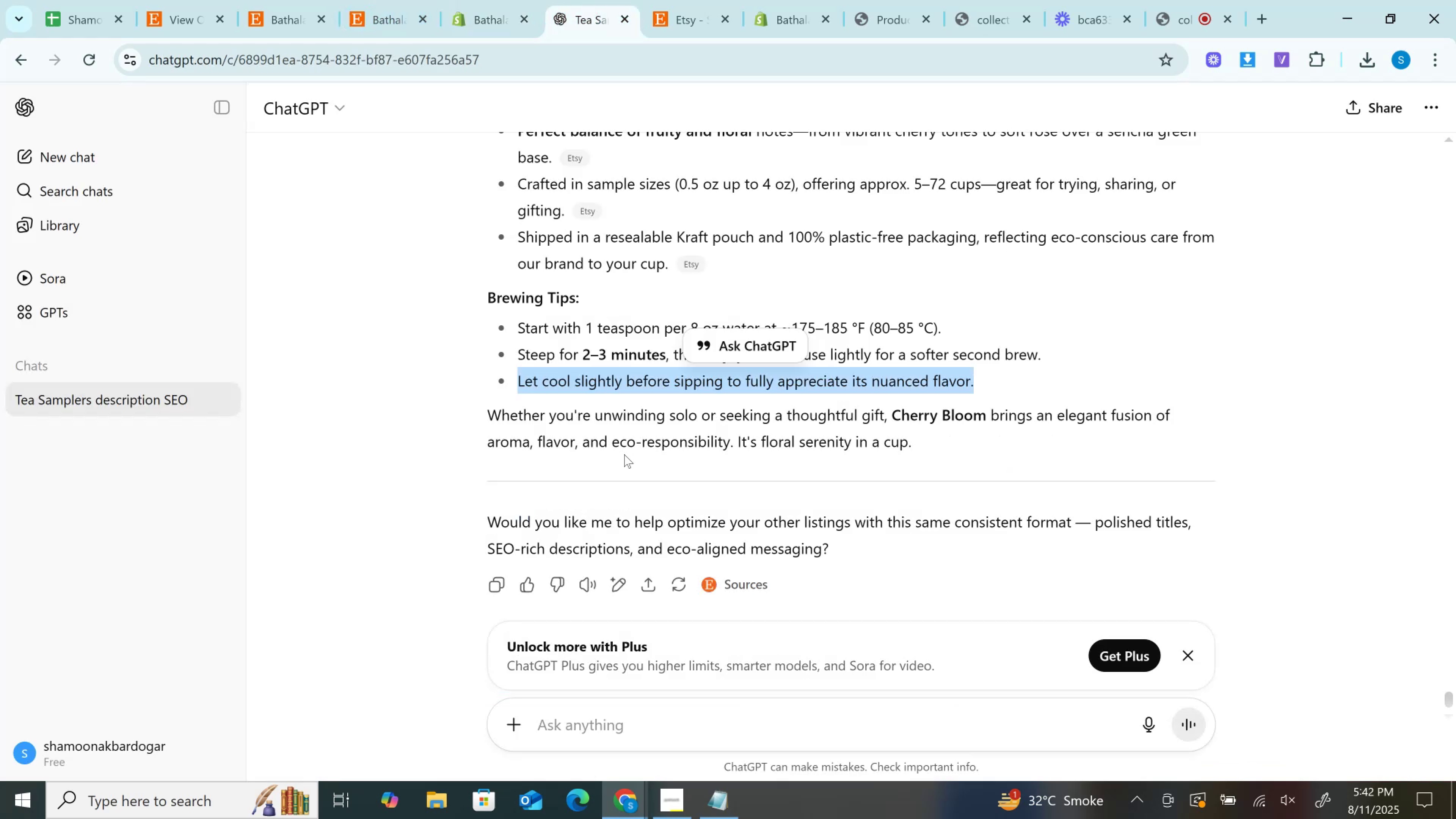 
scroll: coordinate [539, 427], scroll_direction: down, amount: 1.0
 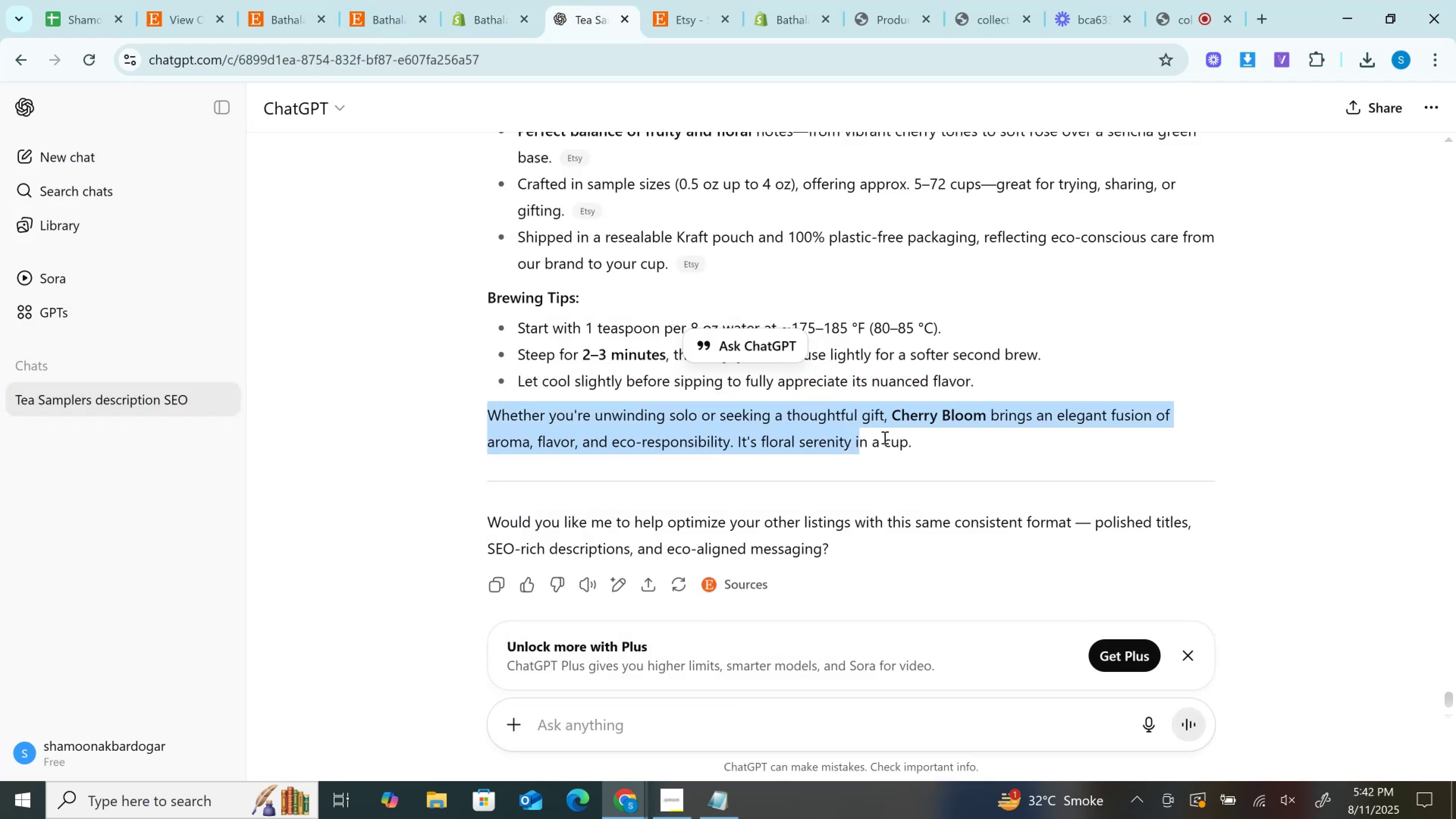 
key(Control+X)
 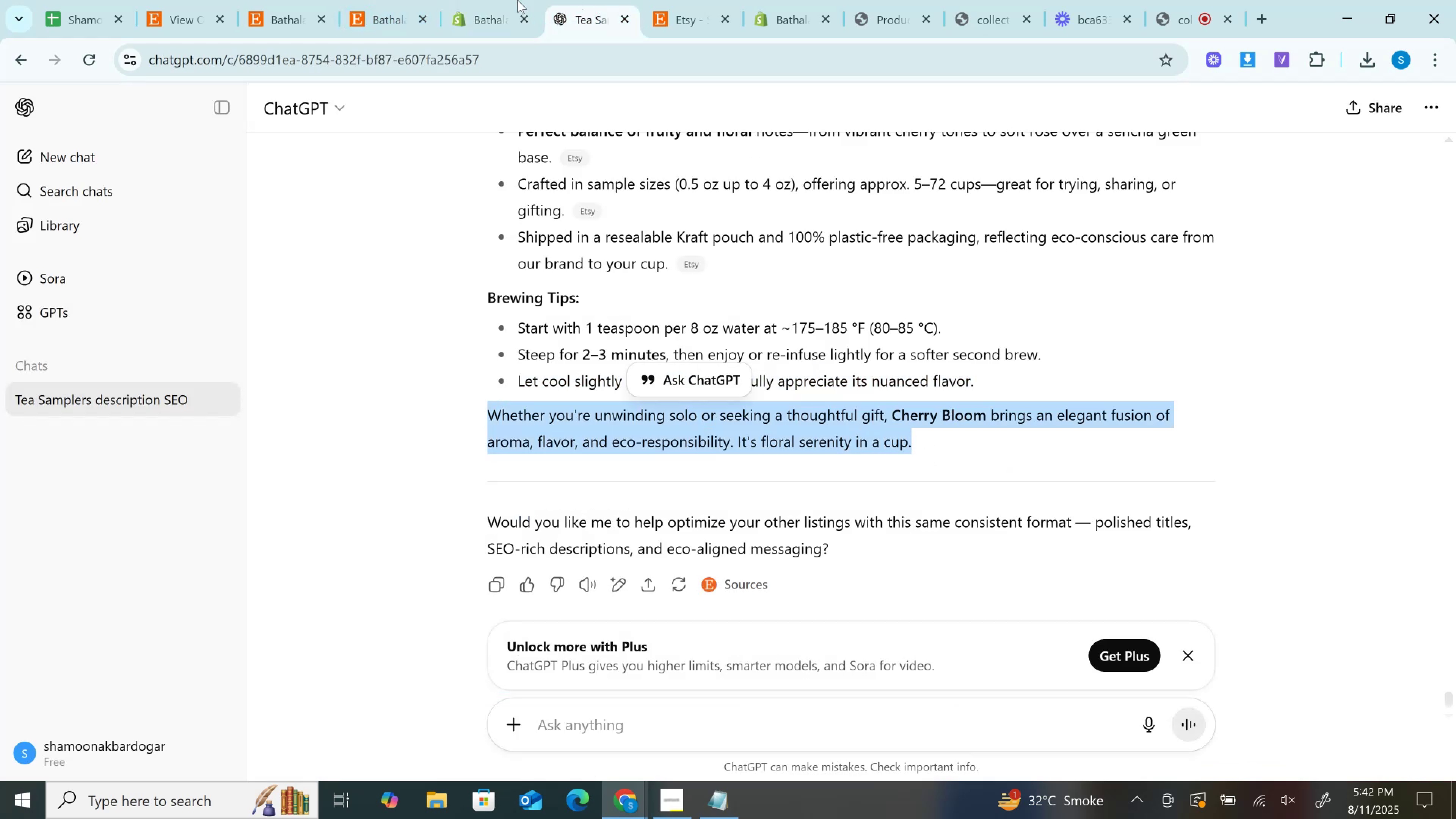 
left_click([497, 0])
 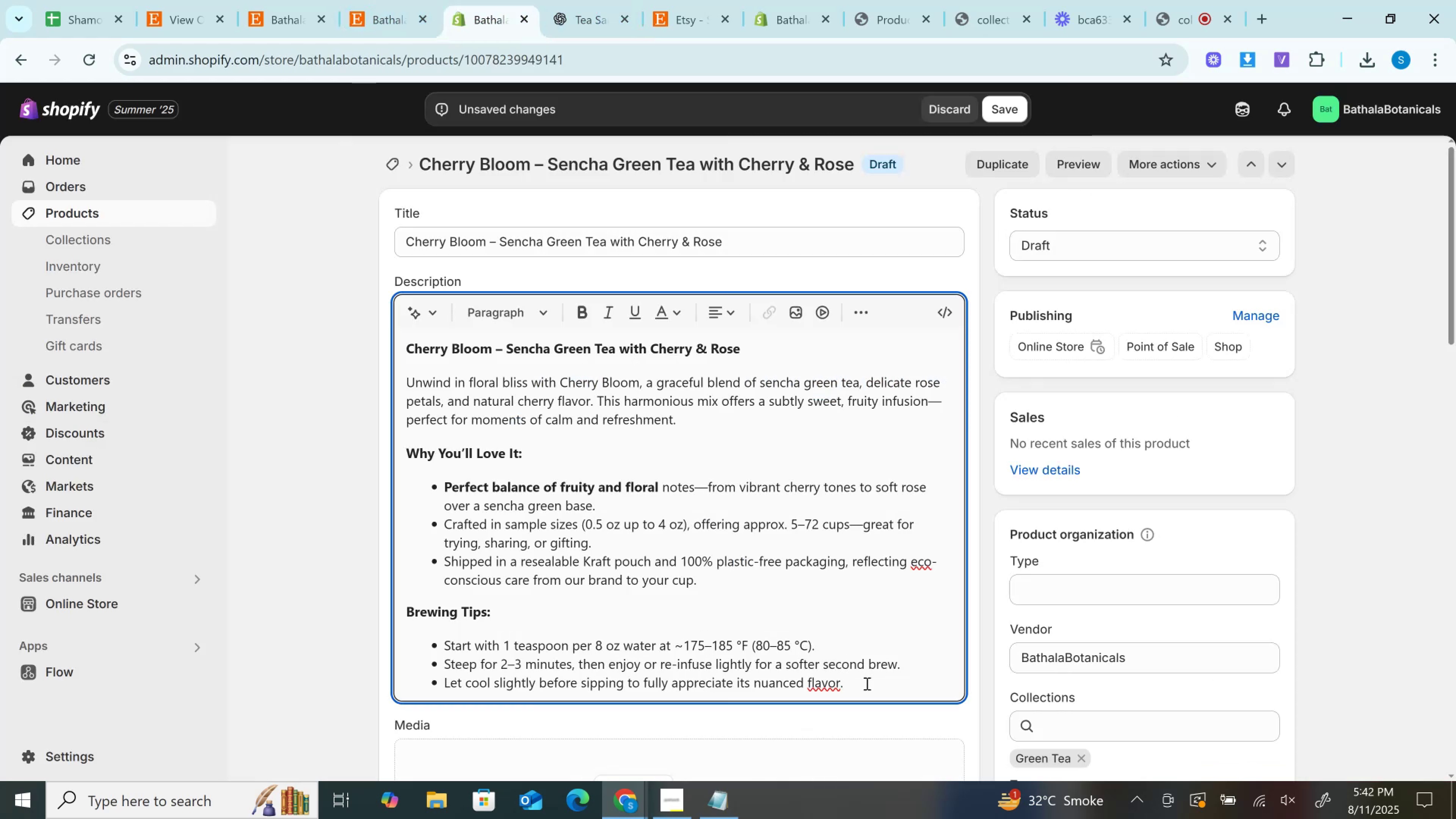 
left_click([866, 686])
 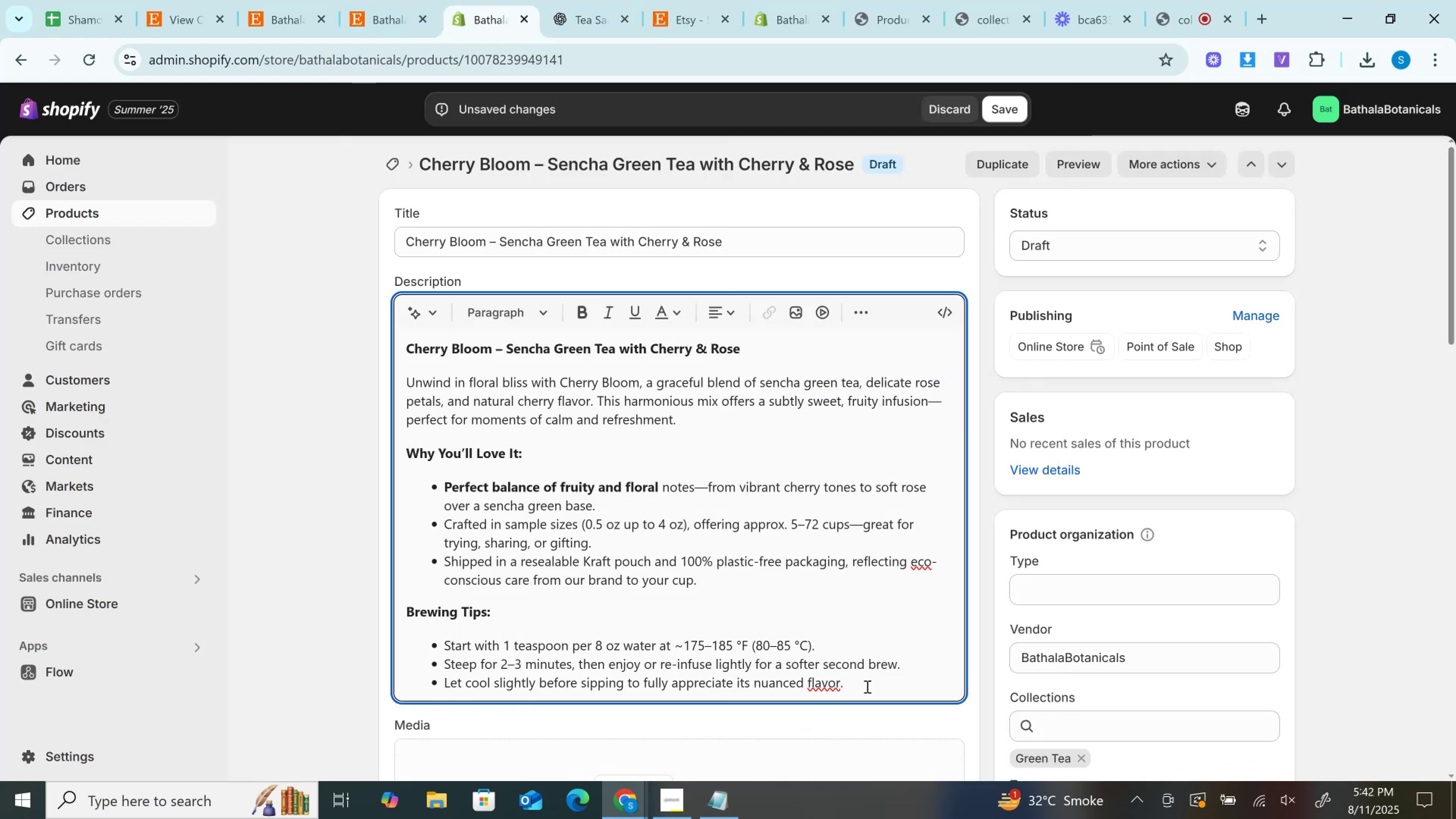 
key(Enter)
 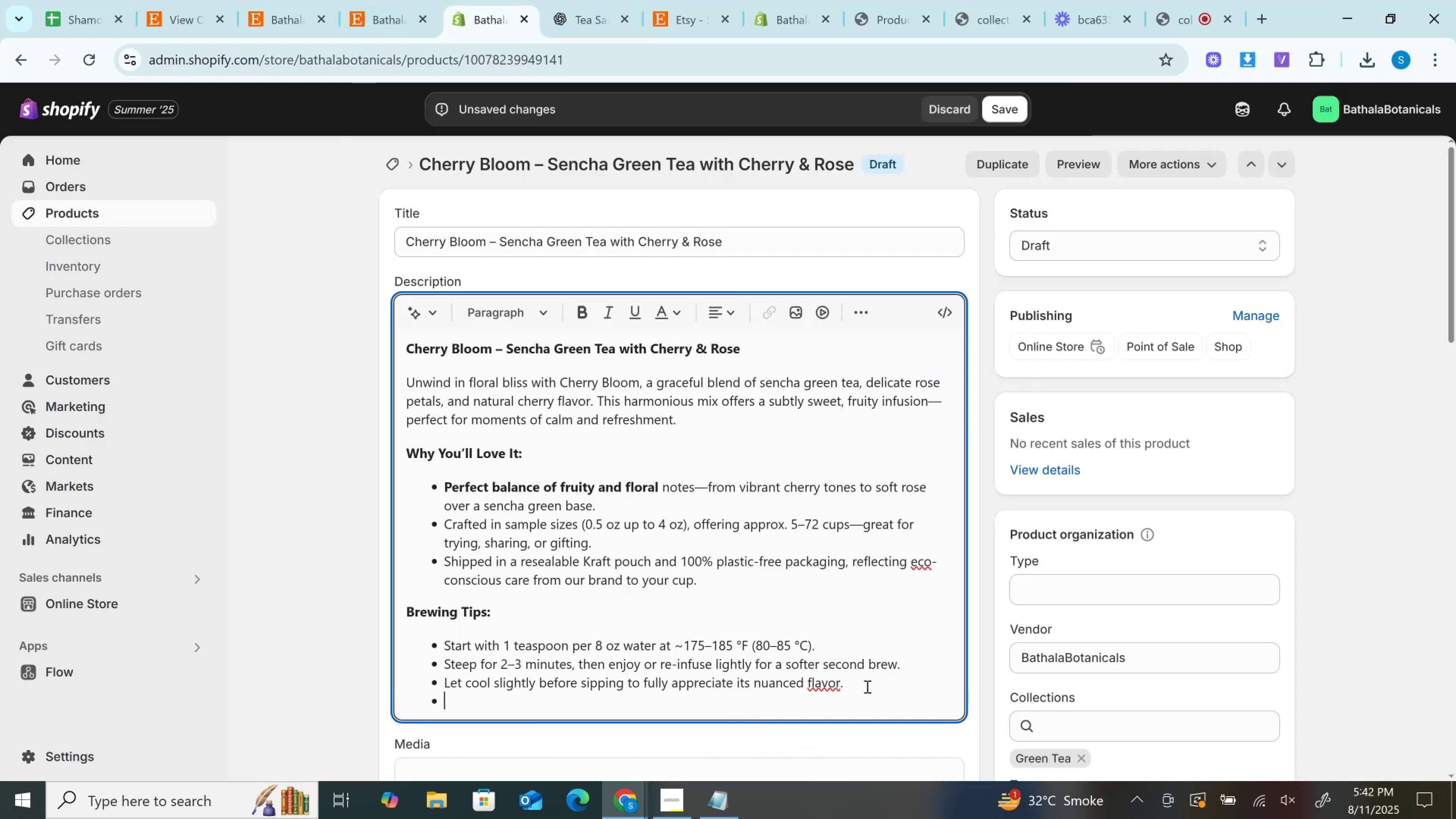 
key(Enter)
 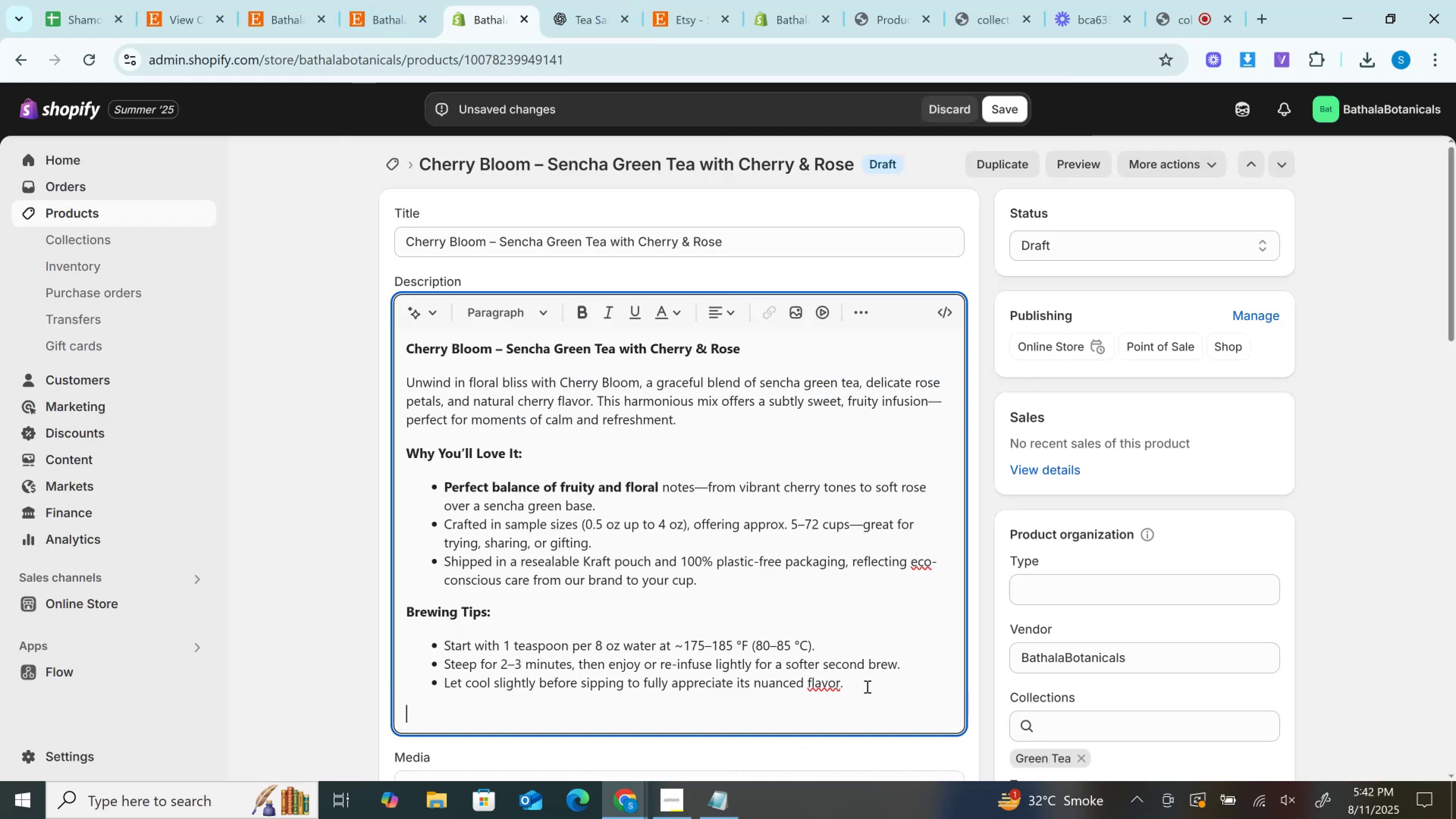 
key(Control+V)
 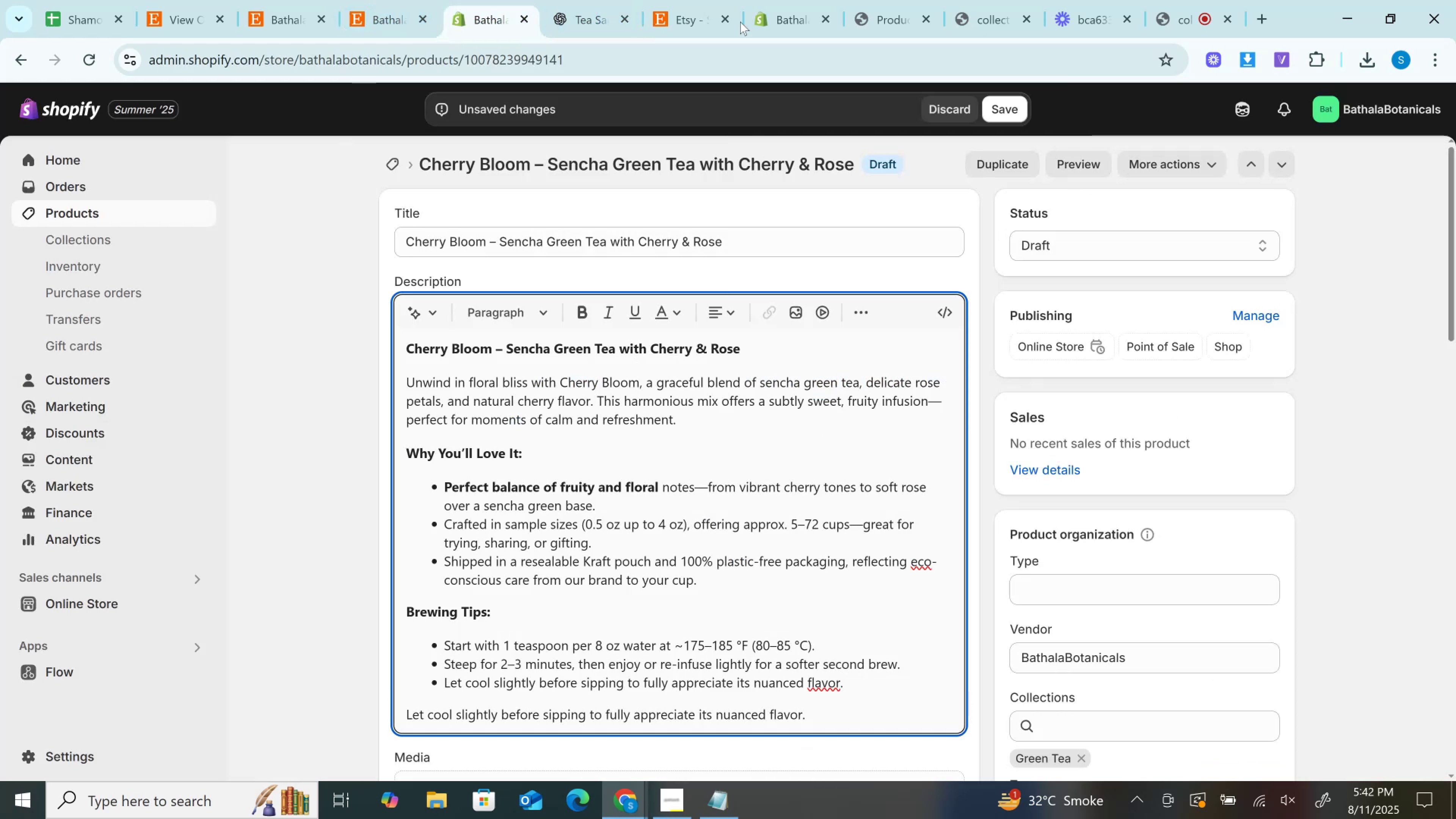 
scroll: coordinate [733, 416], scroll_direction: down, amount: 2.0
 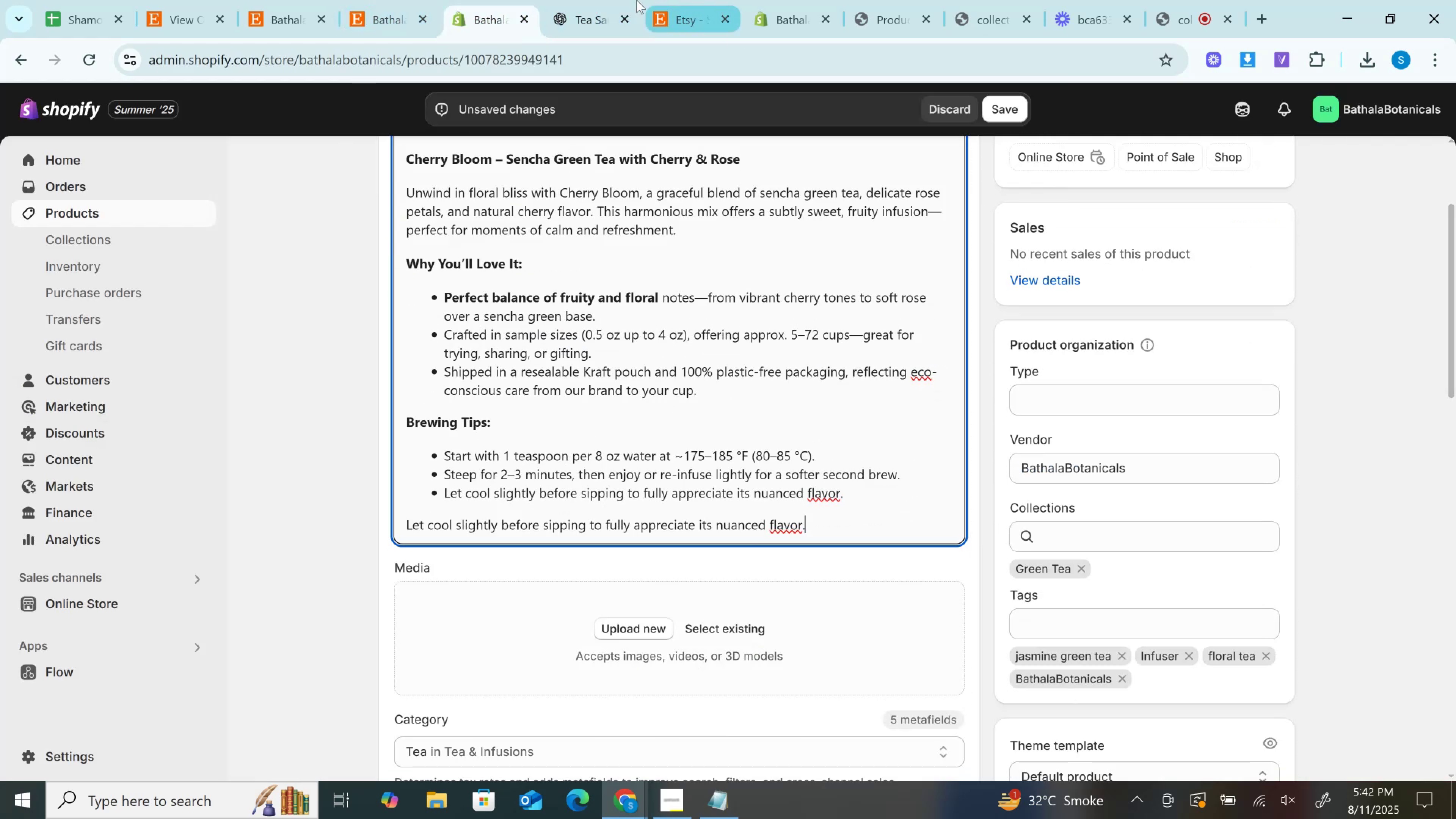 
left_click([610, 0])
 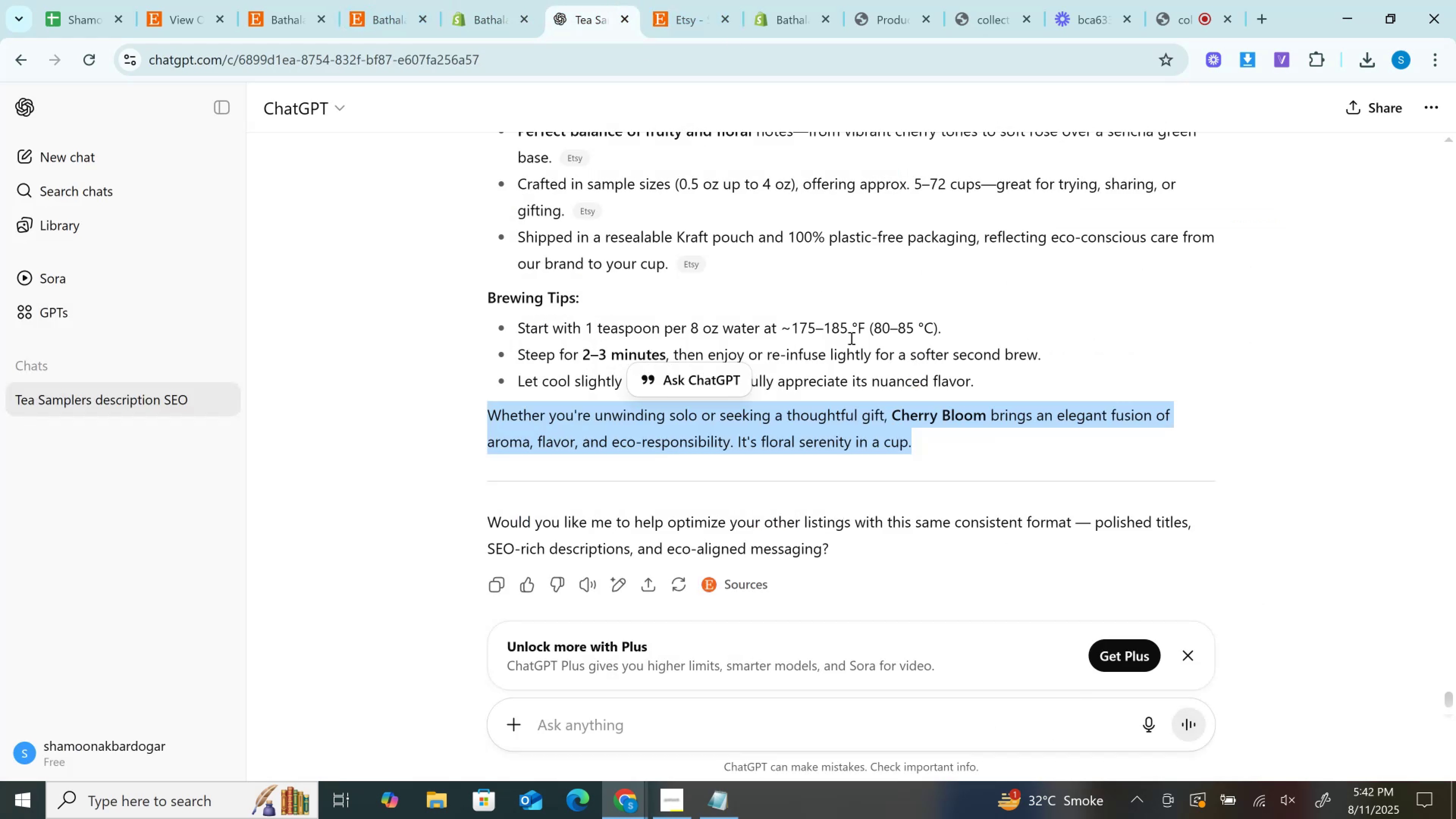 
key(Control+C)
 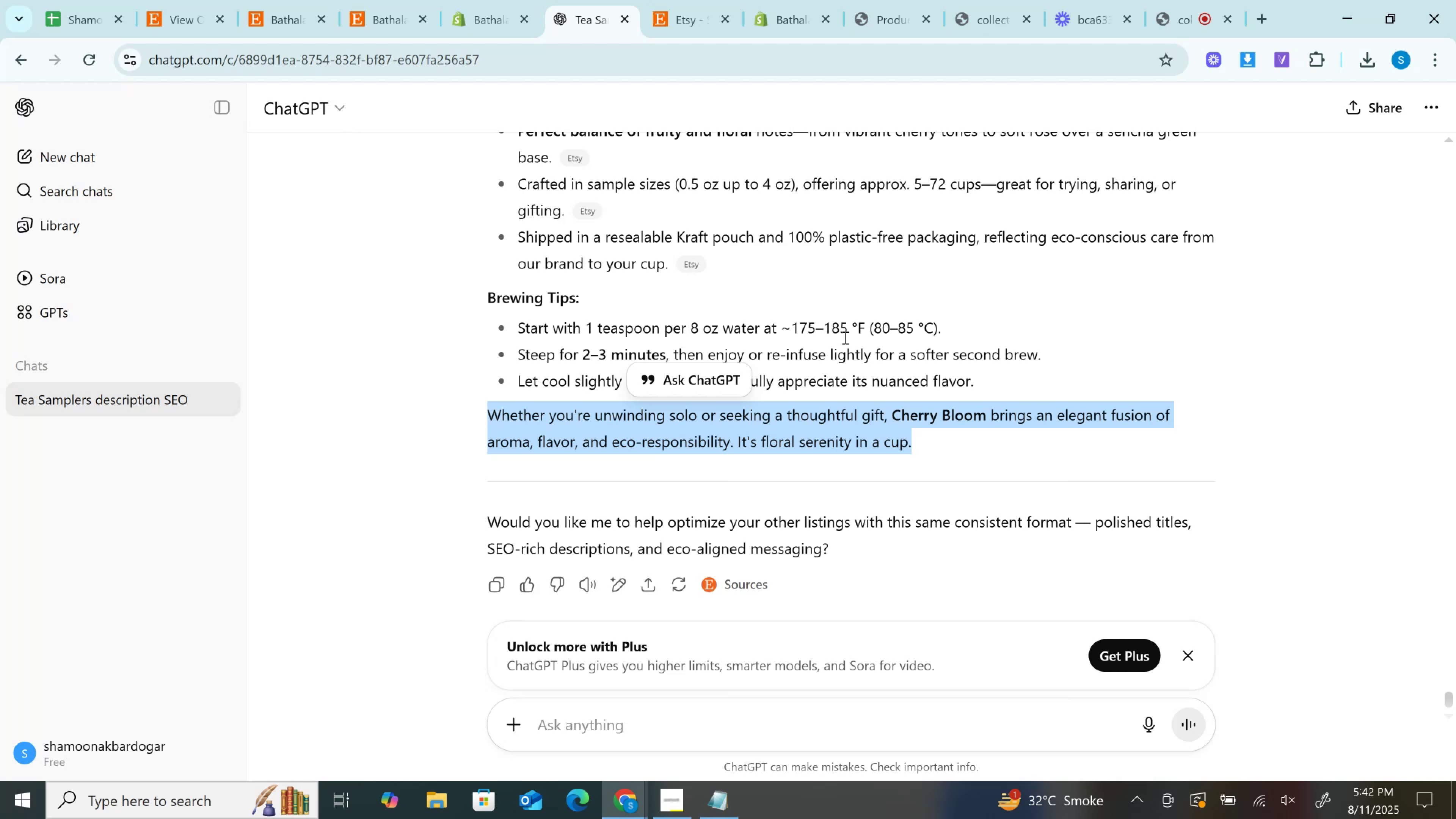 
key(Control+C)
 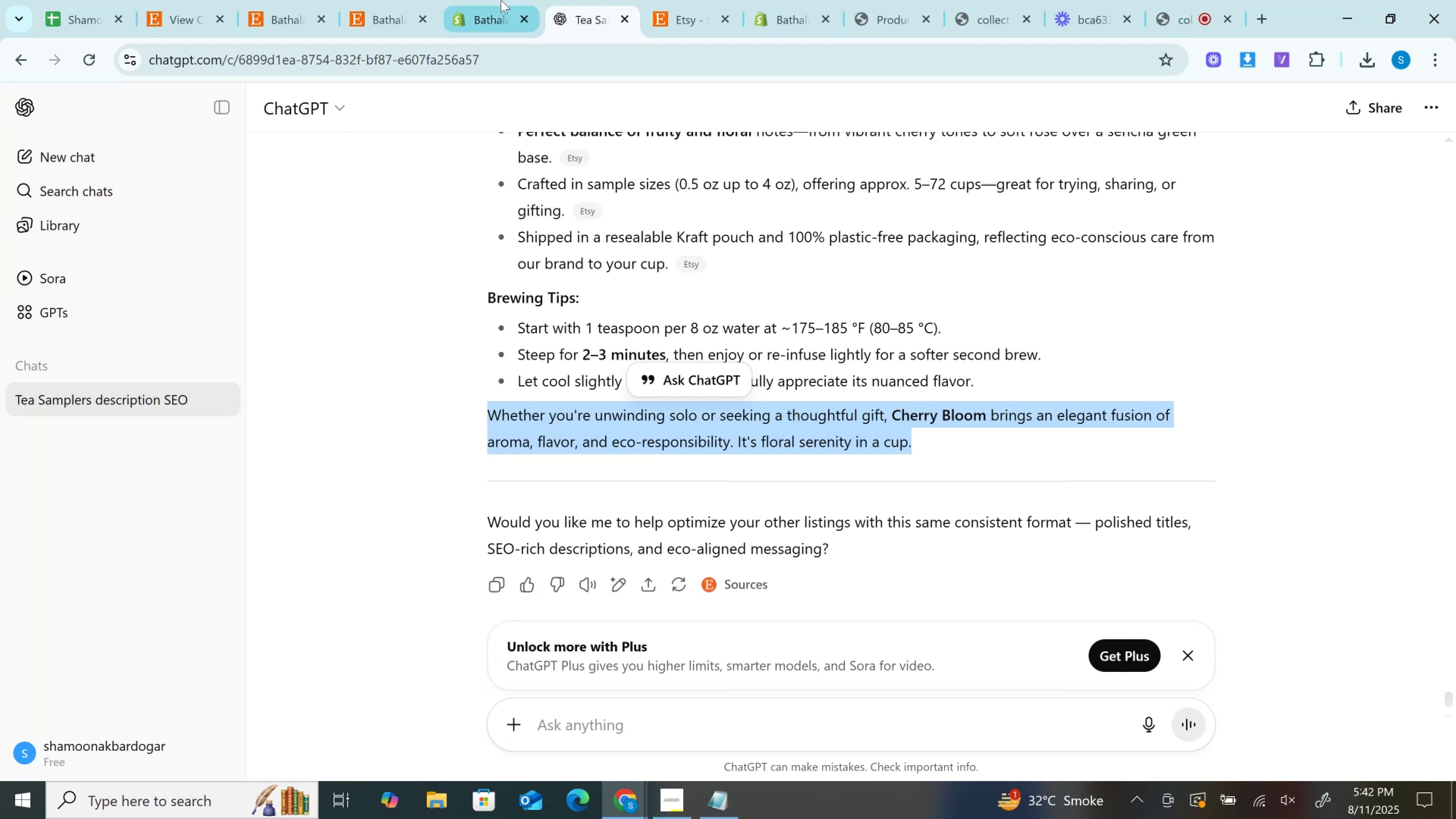 
left_click([501, 0])
 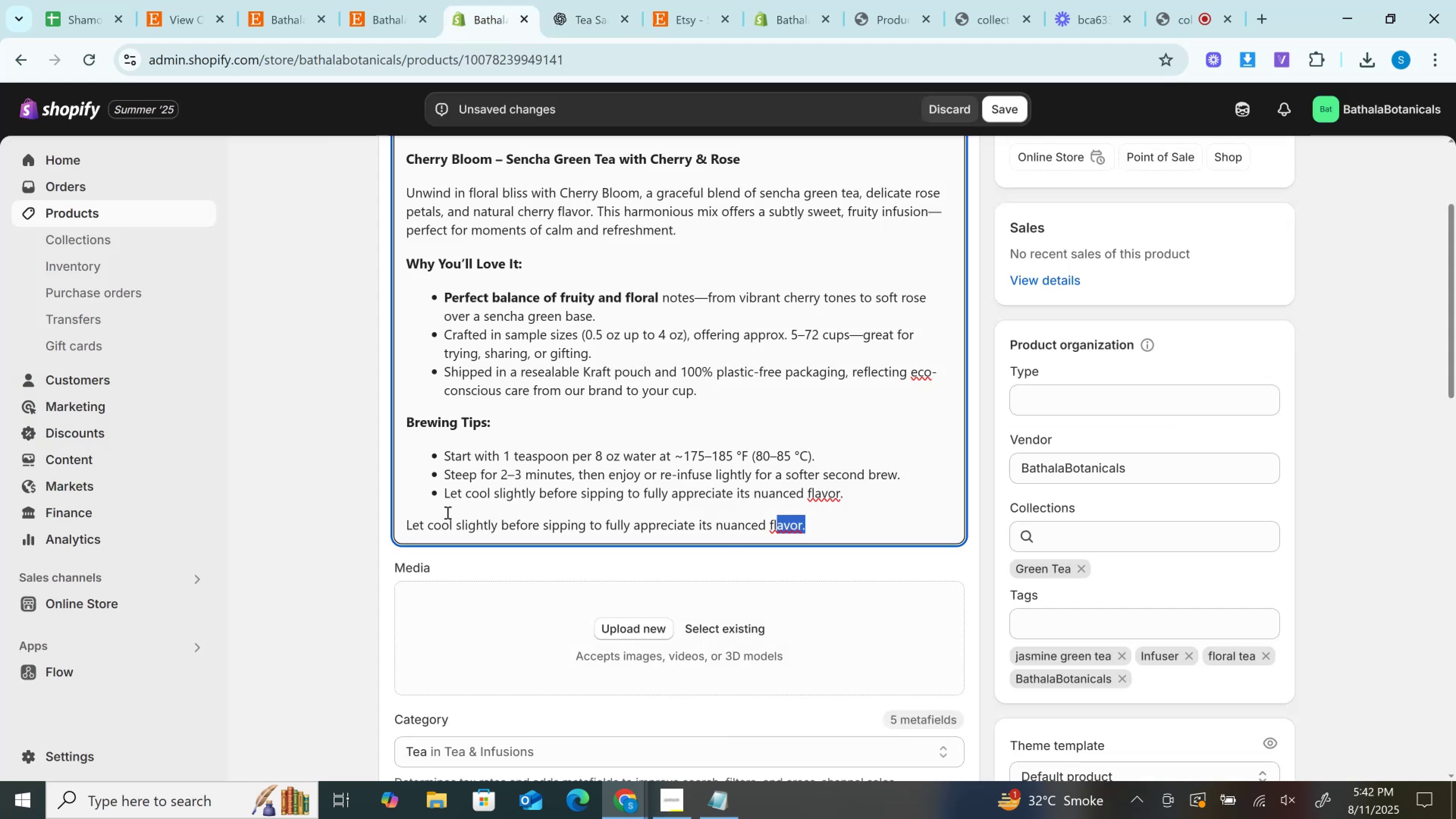 
key(Control+V)
 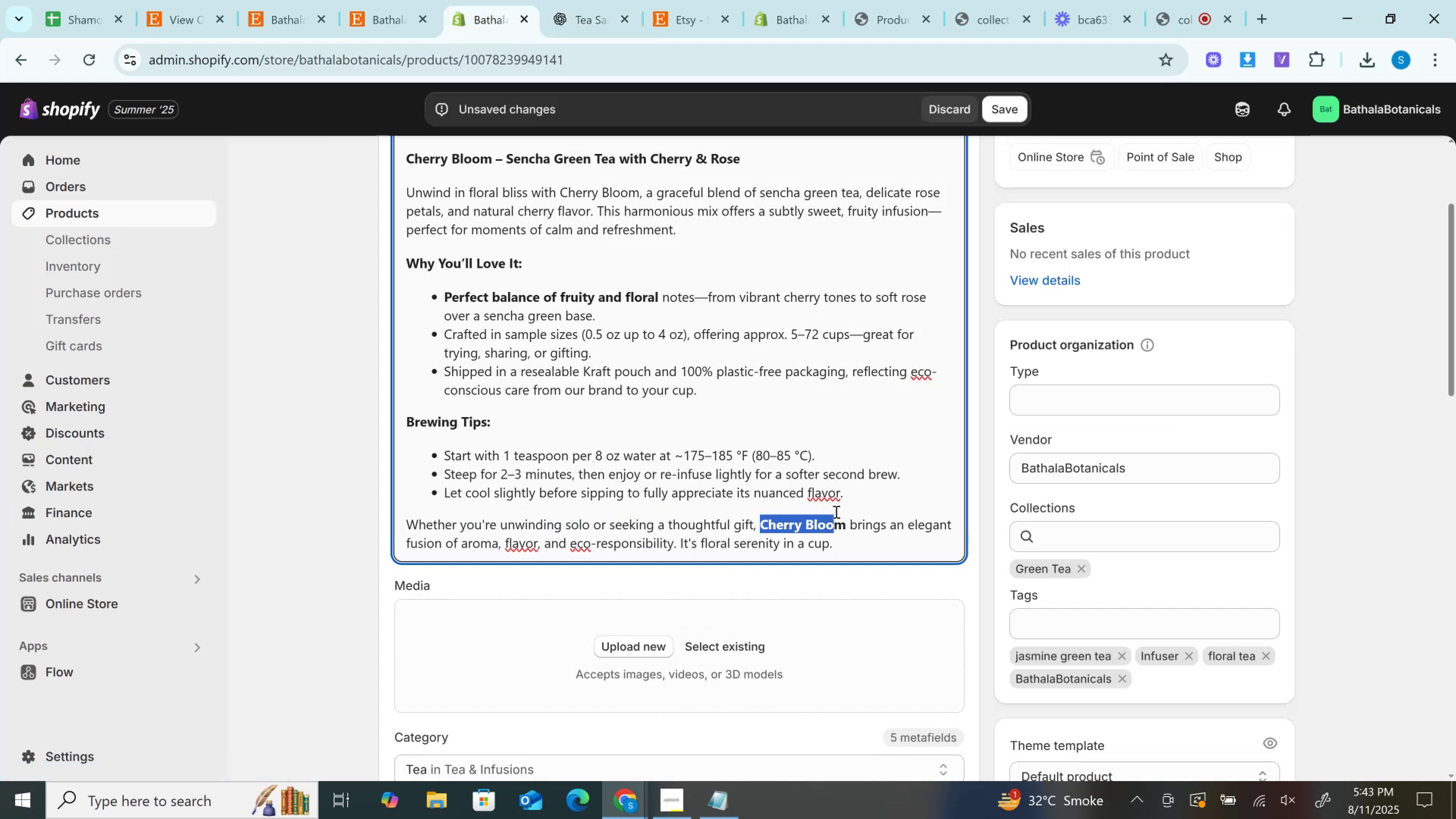 
key(Control+C)
 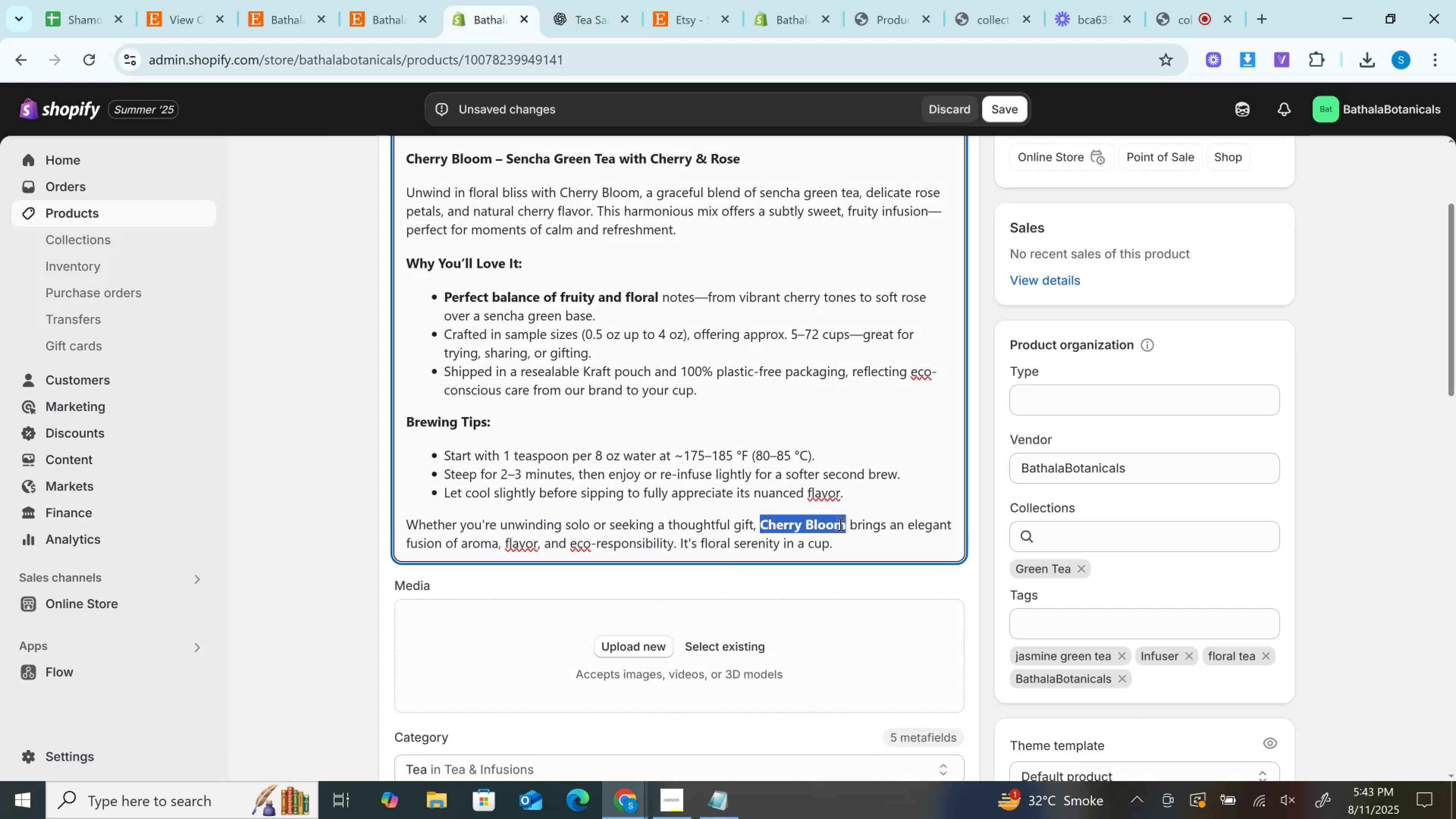 
key(Control+B)
 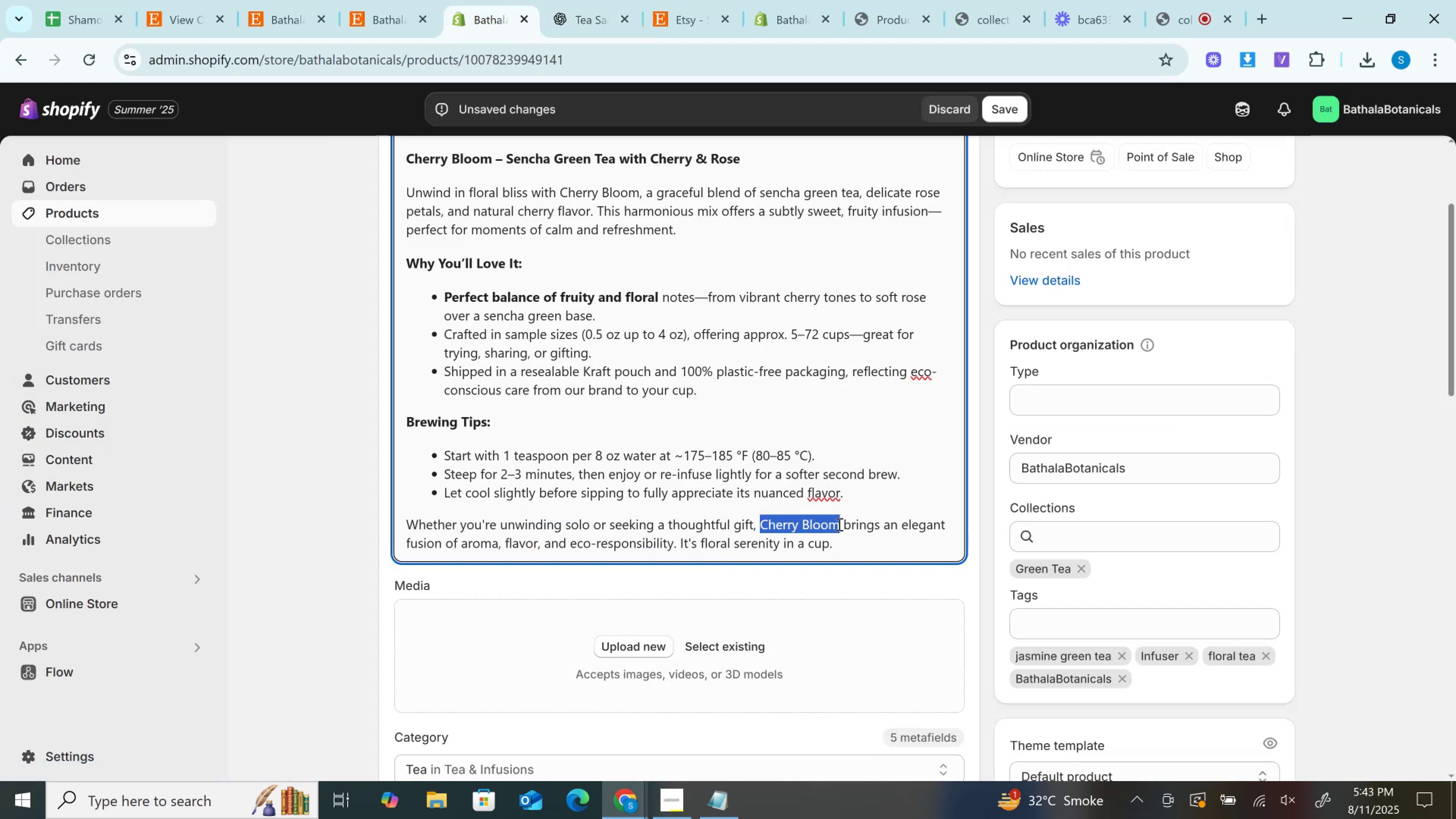 
key(Control+B)
 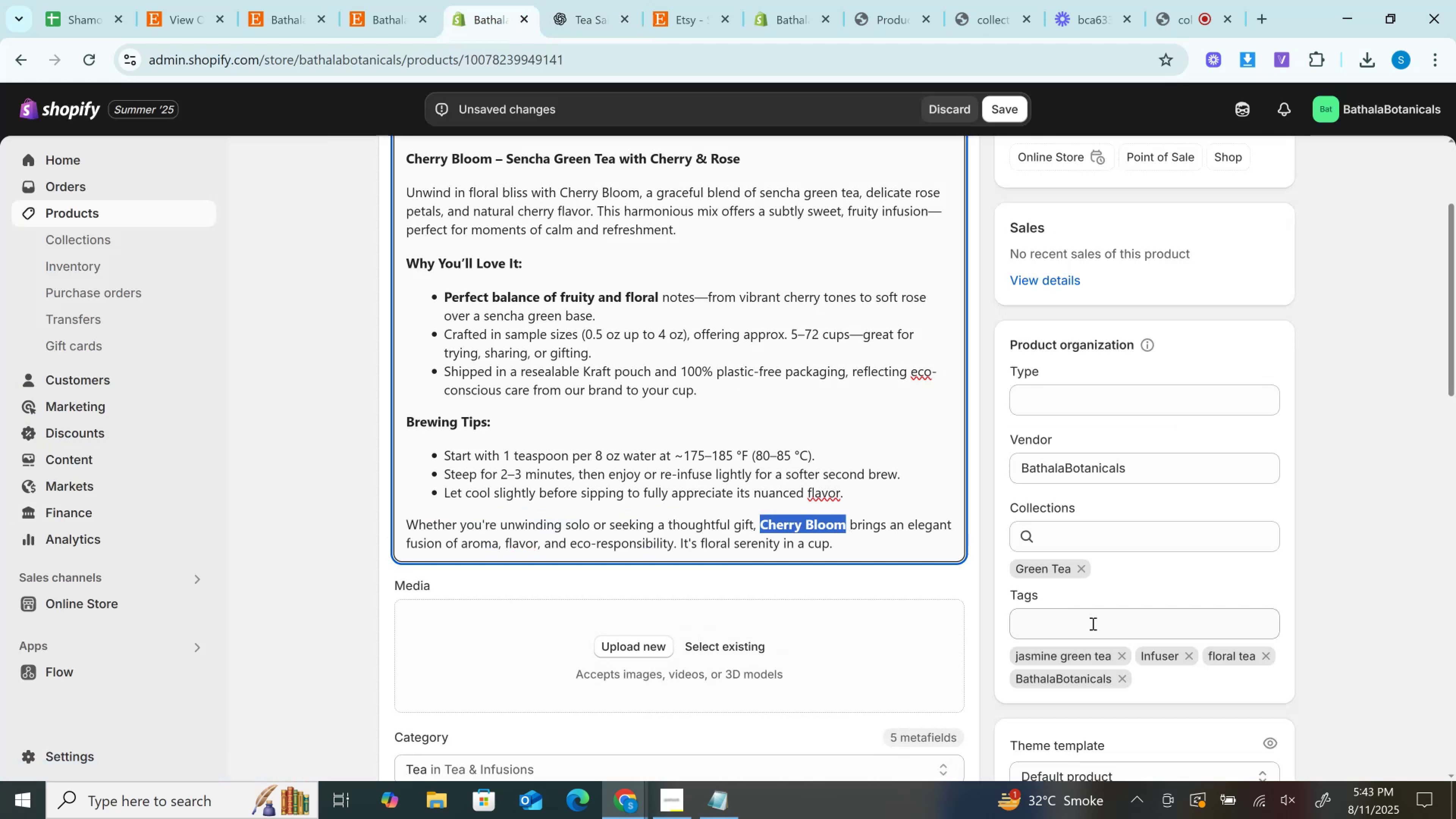 
left_click([1092, 623])
 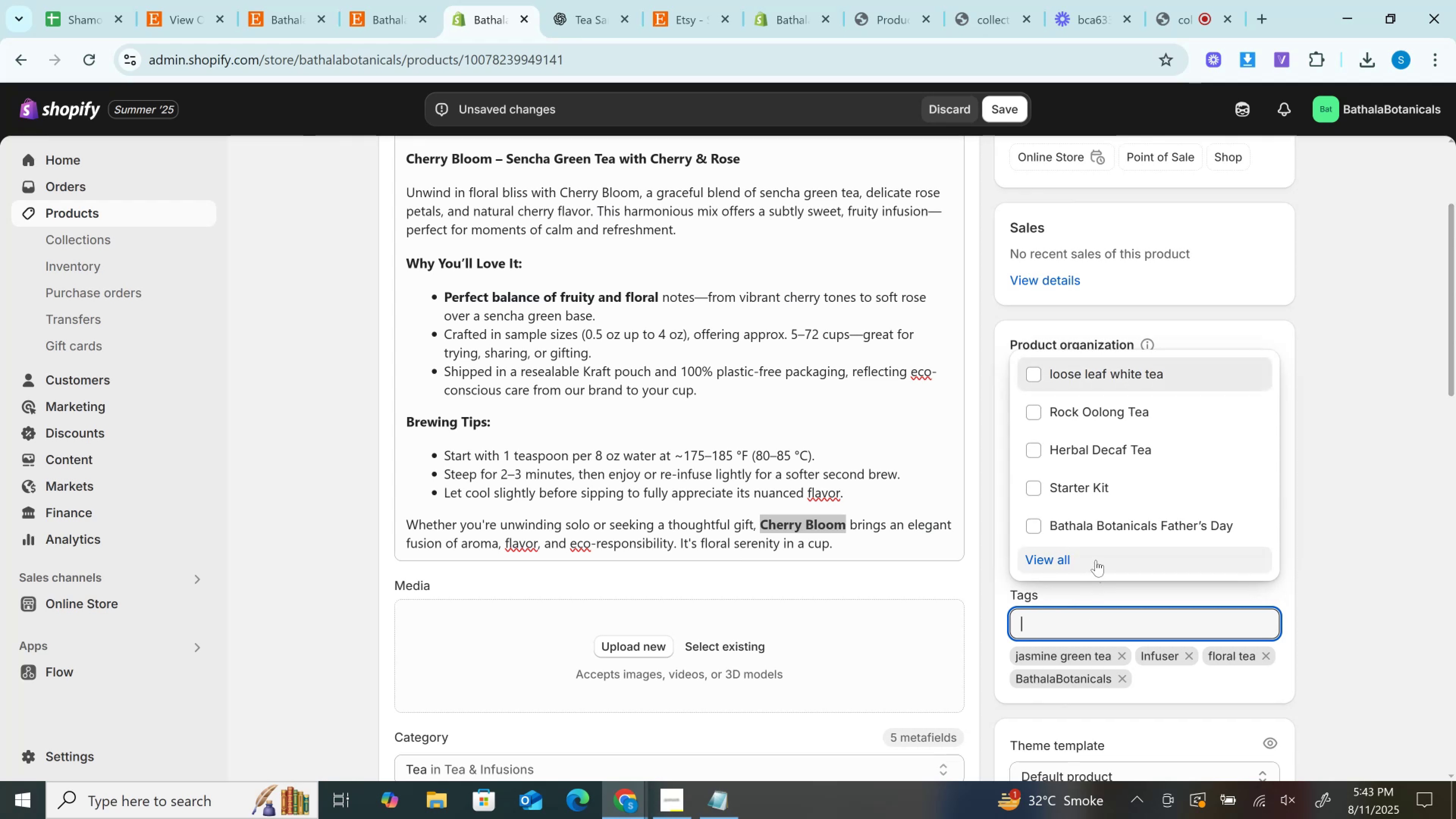 
key(Control+B)
 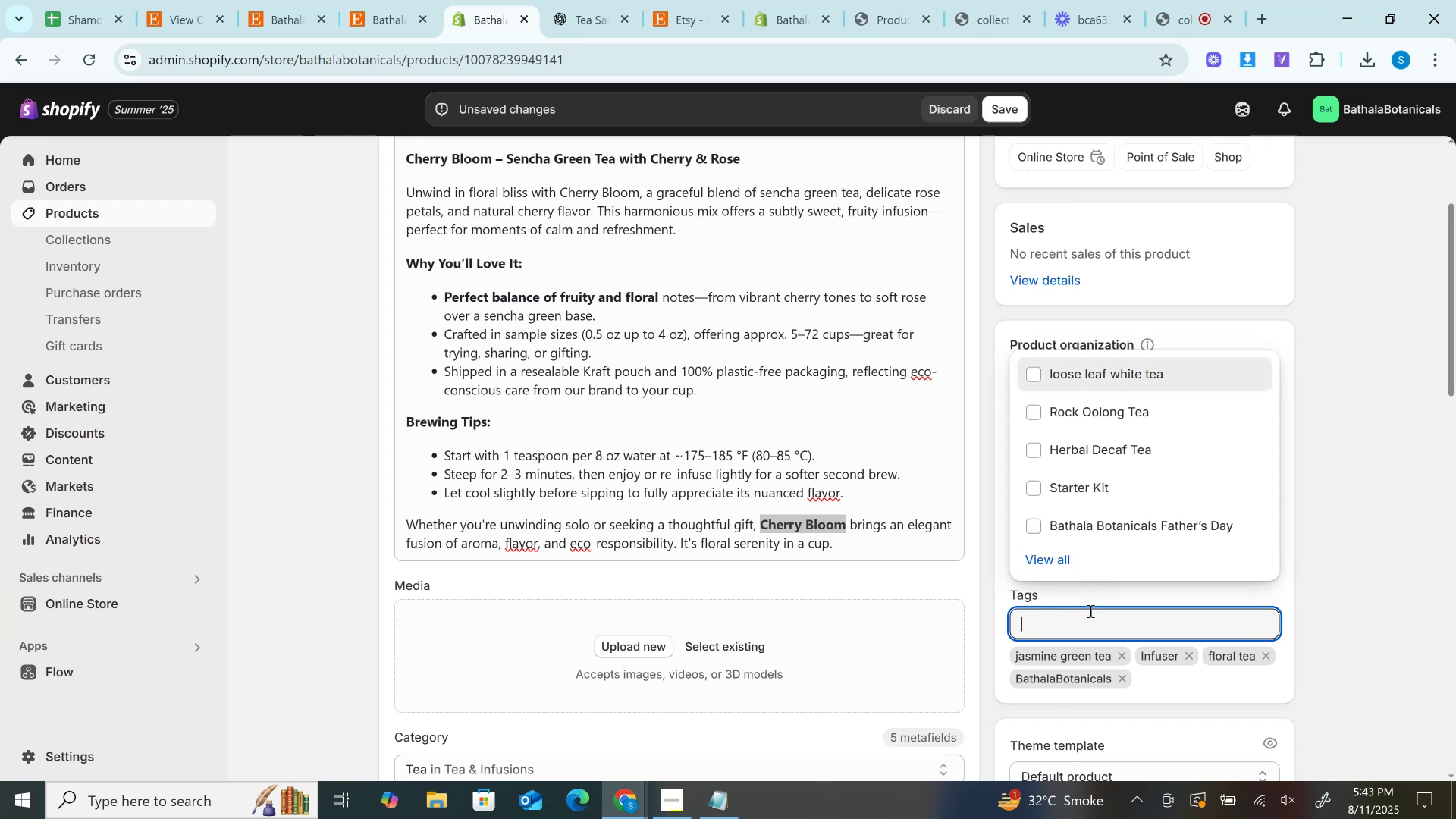 
key(Control+V)
 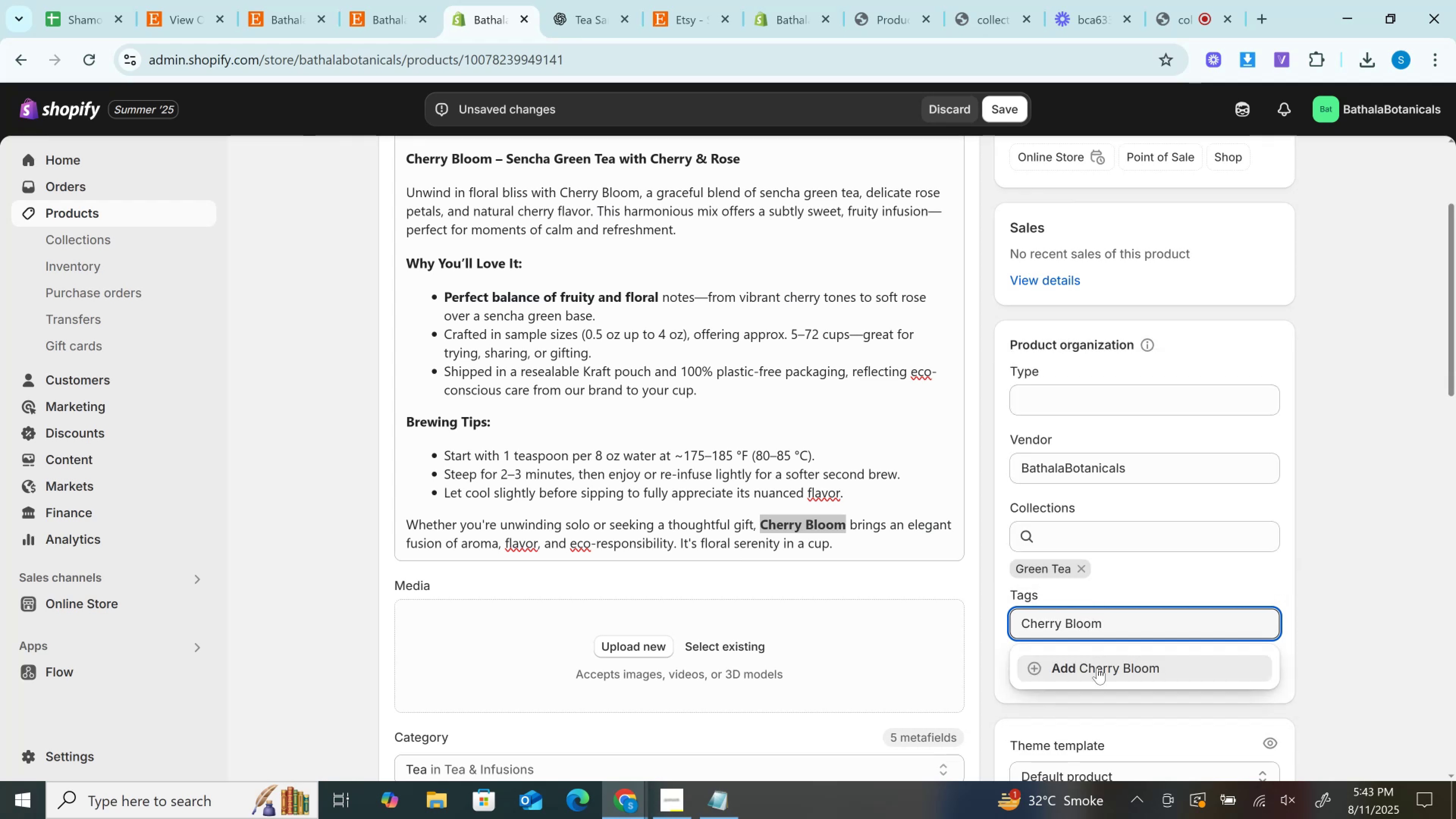 
left_click([1097, 668])
 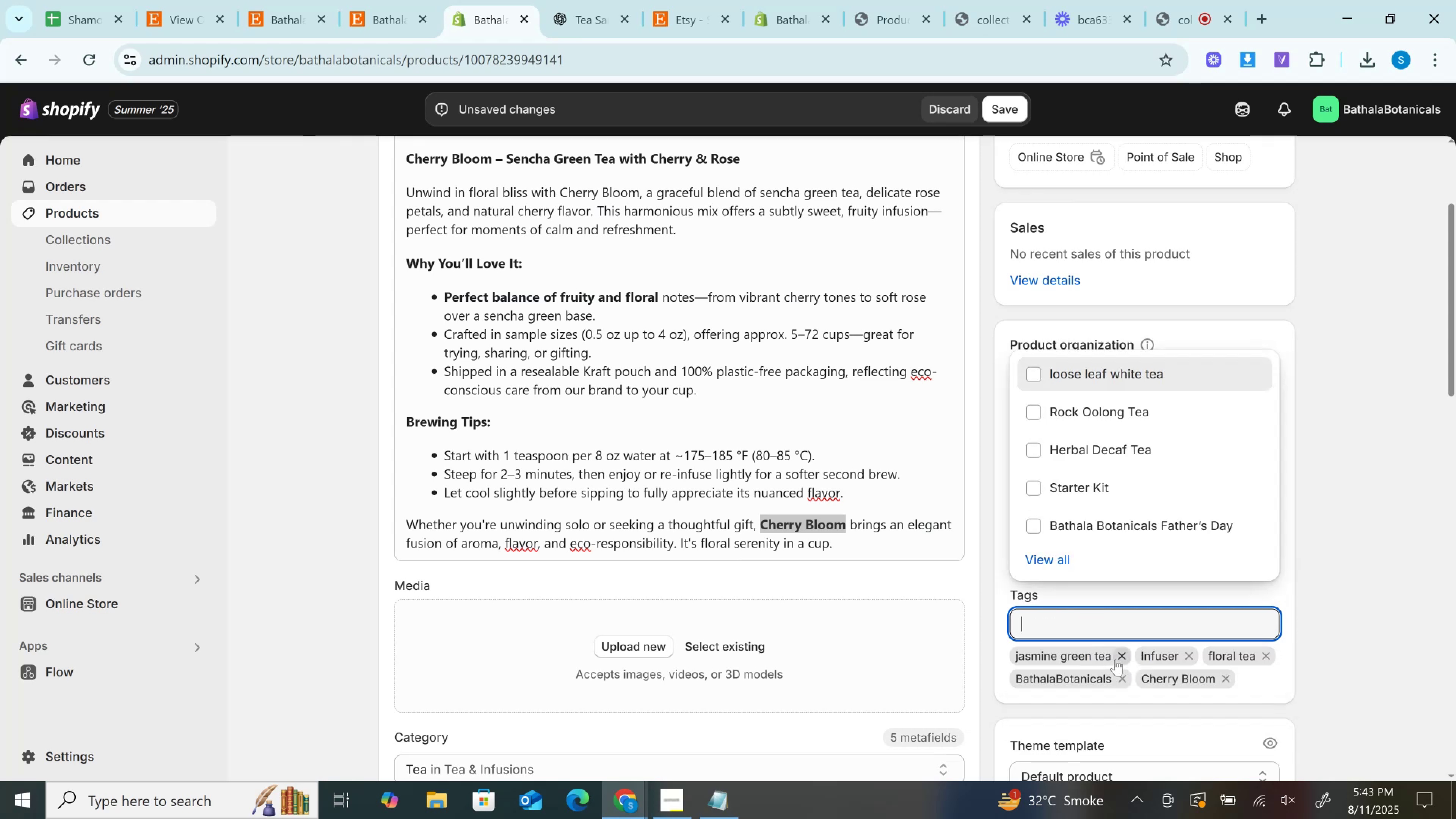 
left_click([1116, 659])
 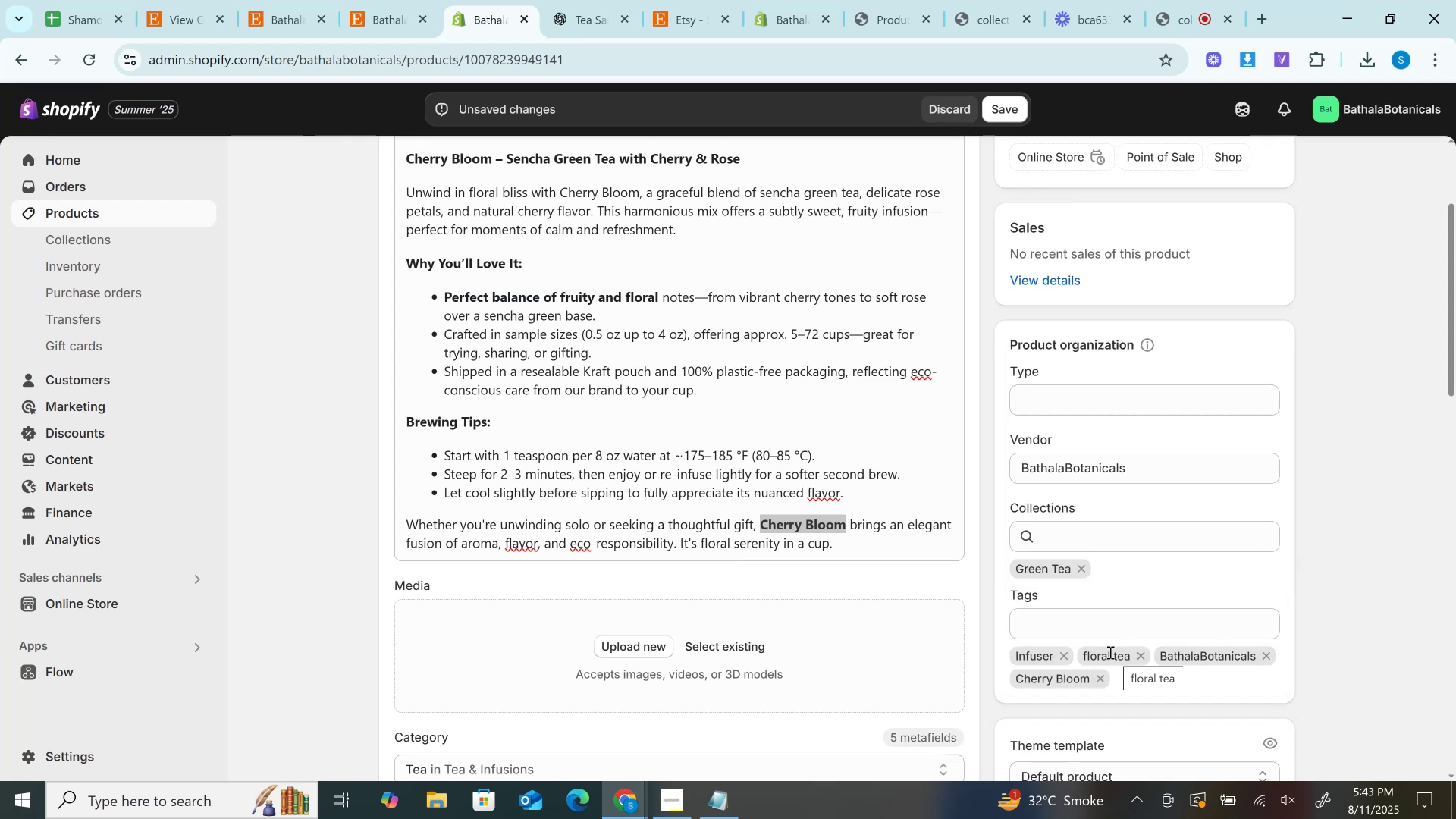 
left_click([1104, 548])
 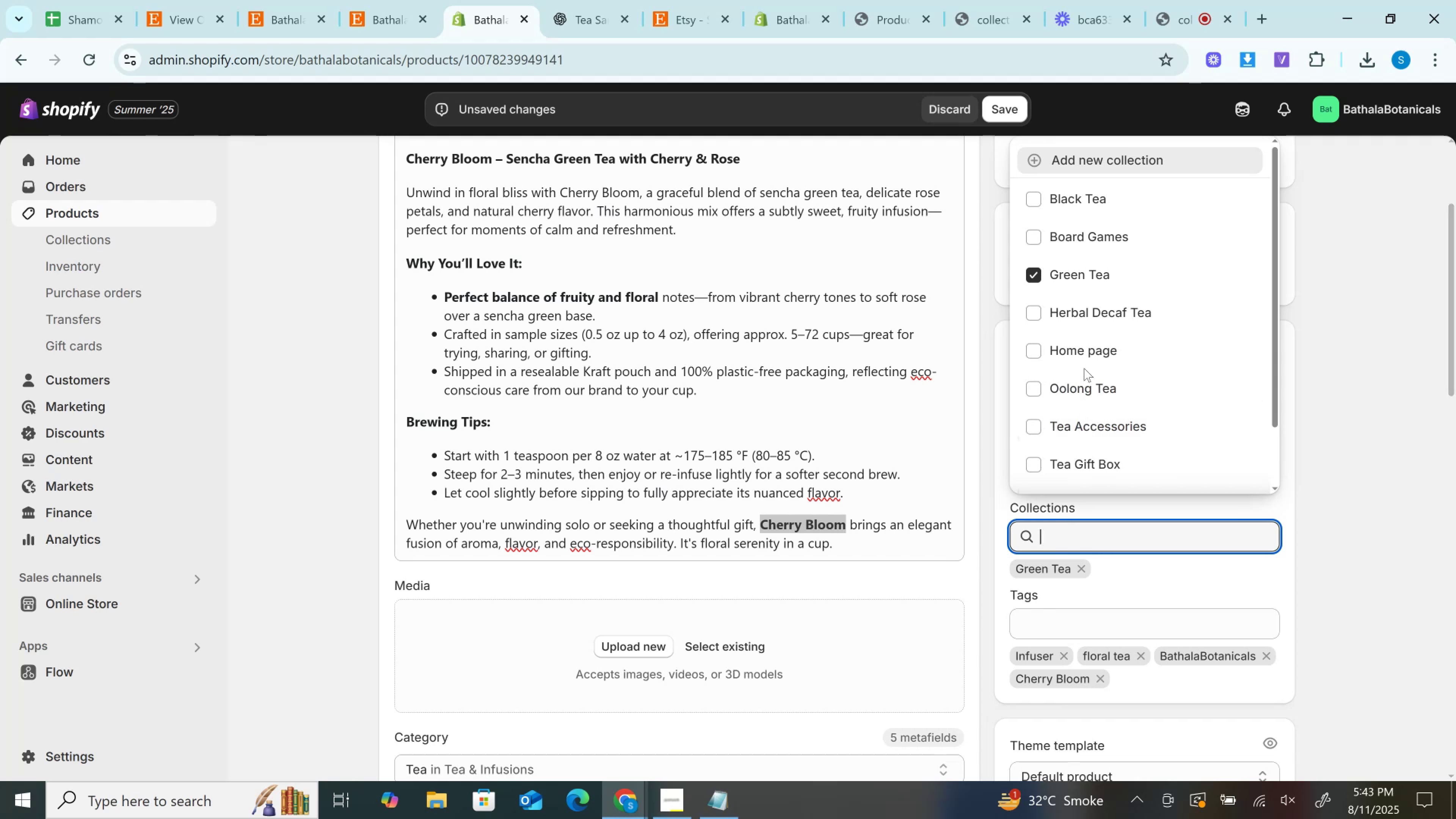 
left_click([1083, 355])
 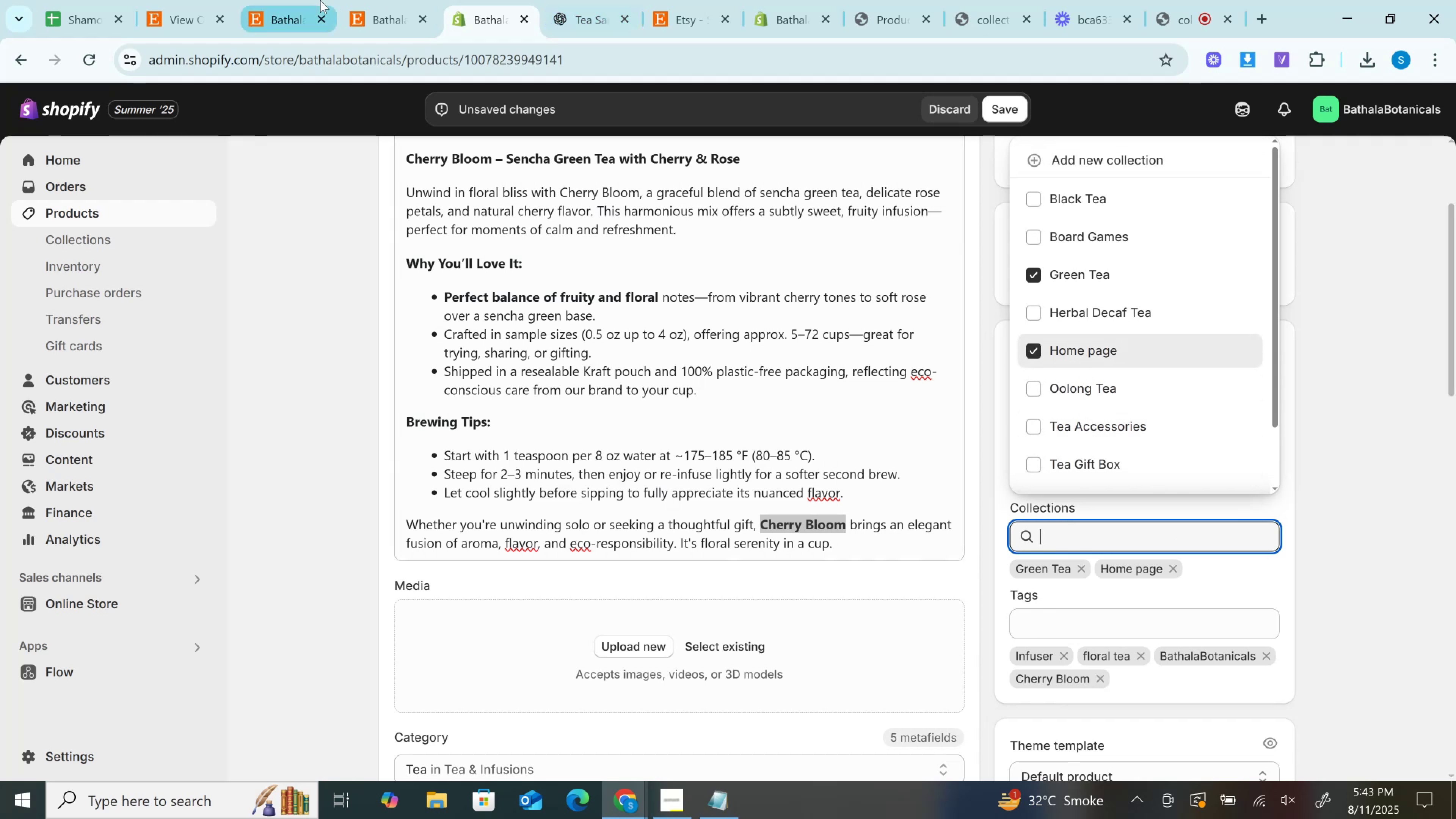 
left_click([374, 0])
 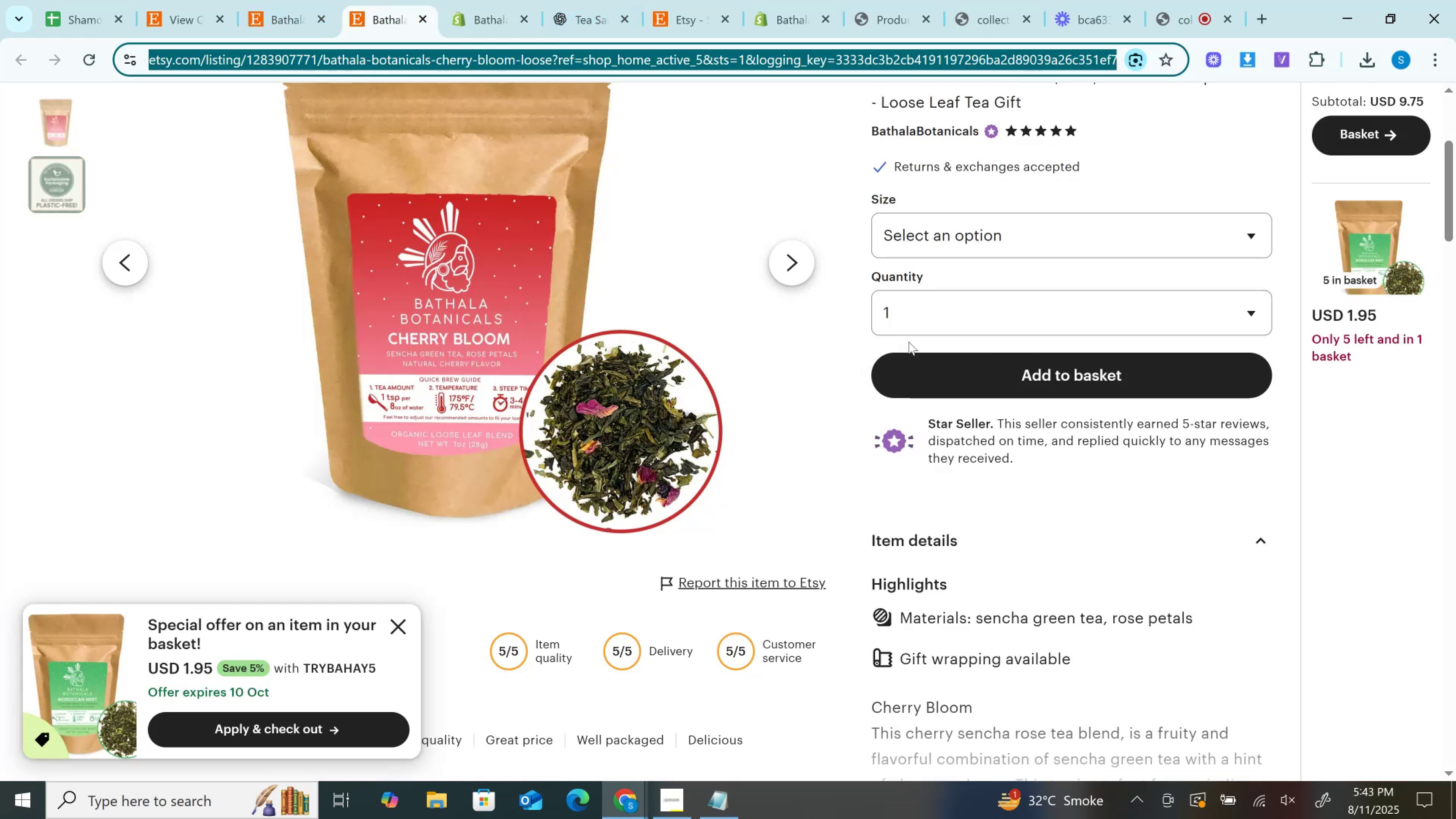 
scroll: coordinate [929, 281], scroll_direction: up, amount: 3.0
 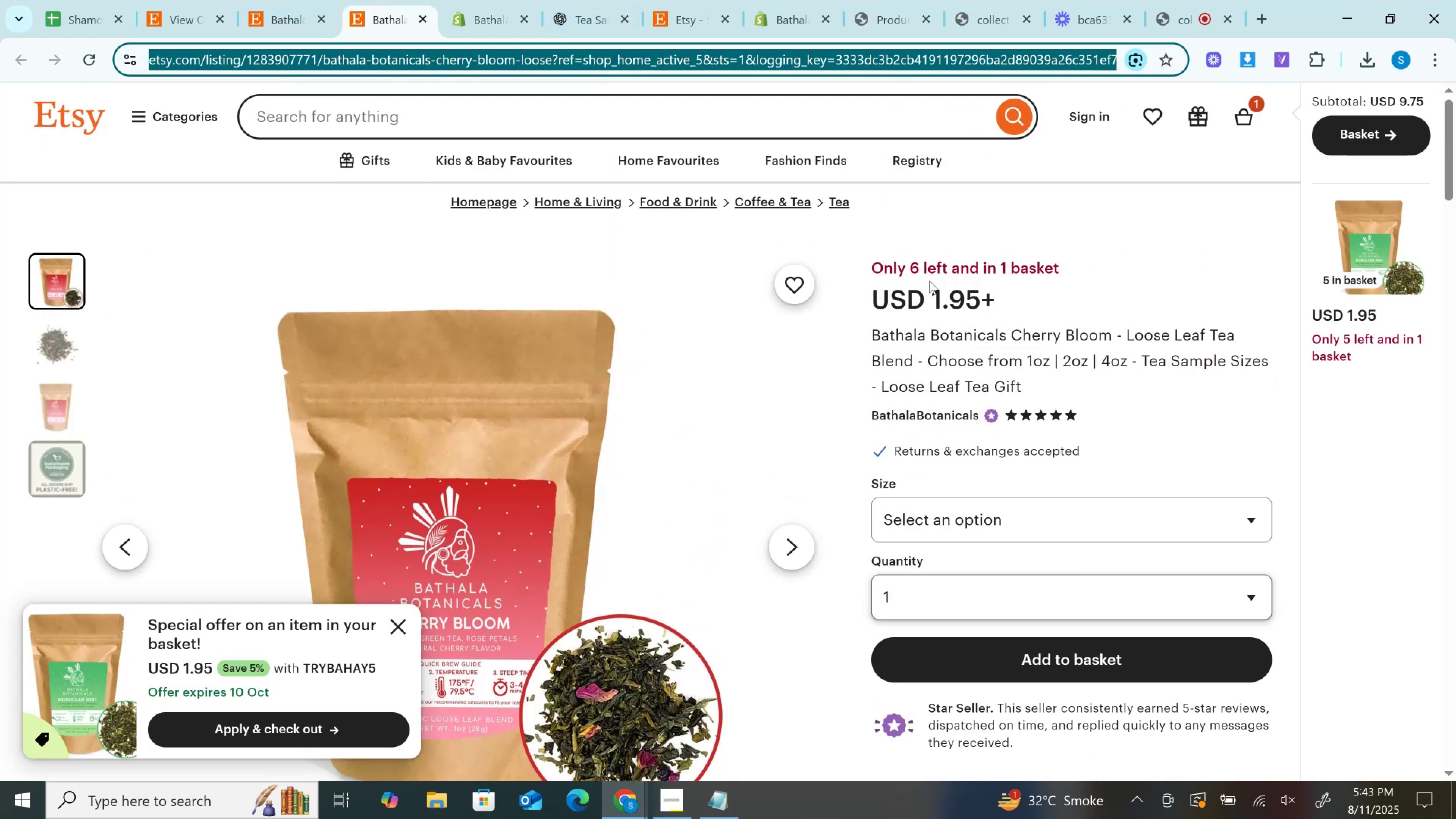 
scroll: coordinate [929, 281], scroll_direction: down, amount: 1.0
 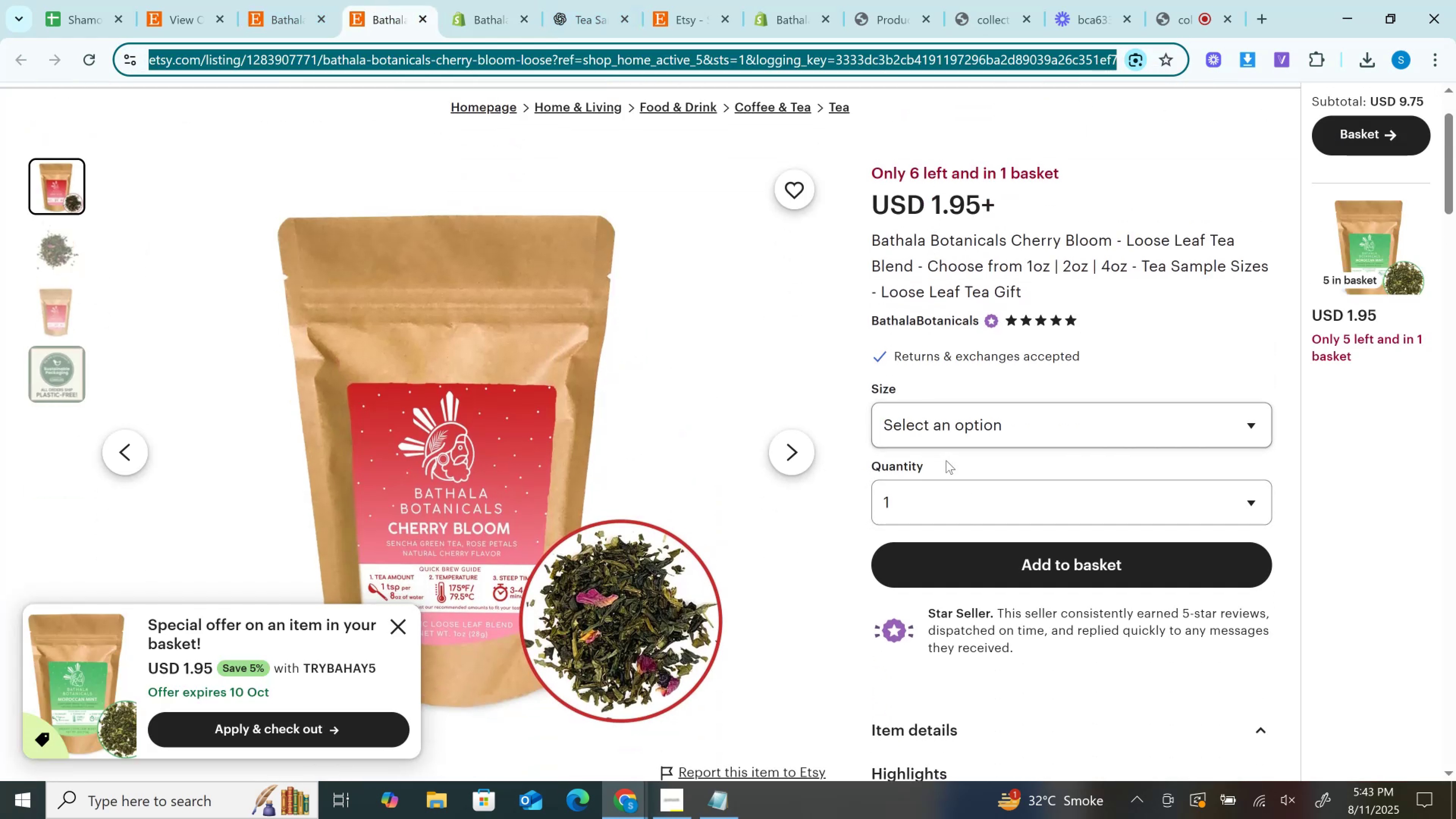 
left_click([940, 433])
 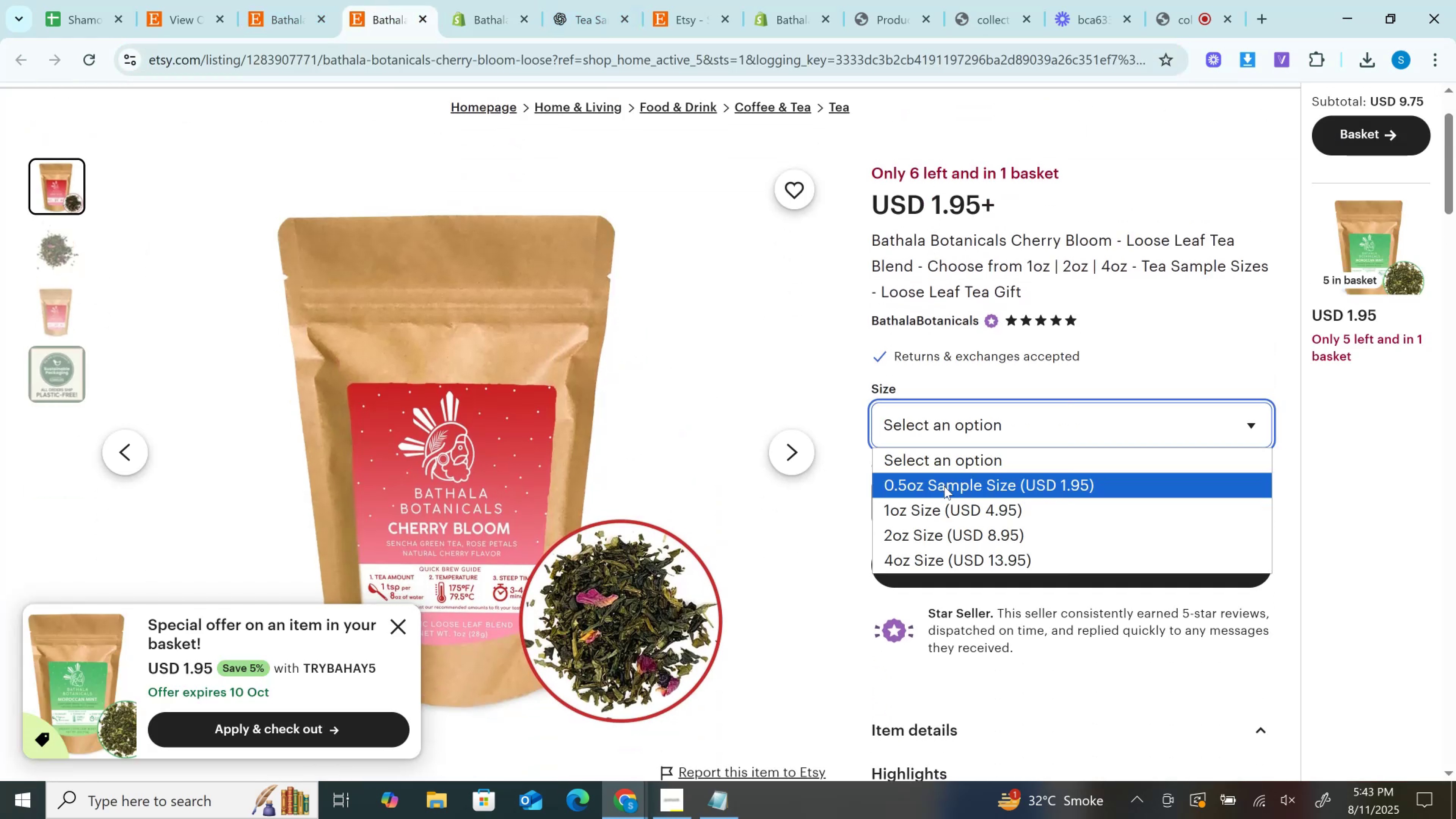 
left_click([944, 486])
 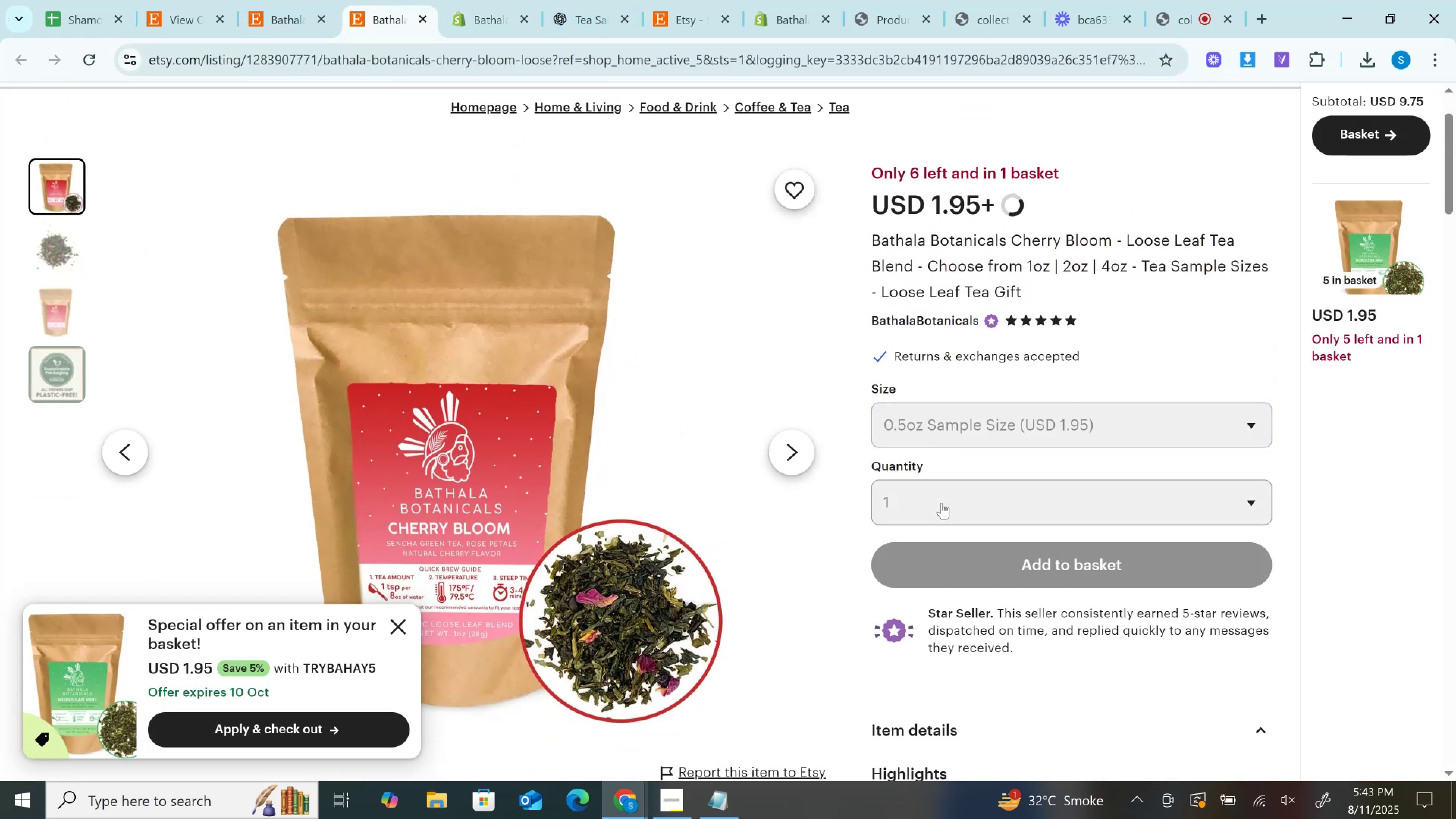 
left_click([941, 503])
 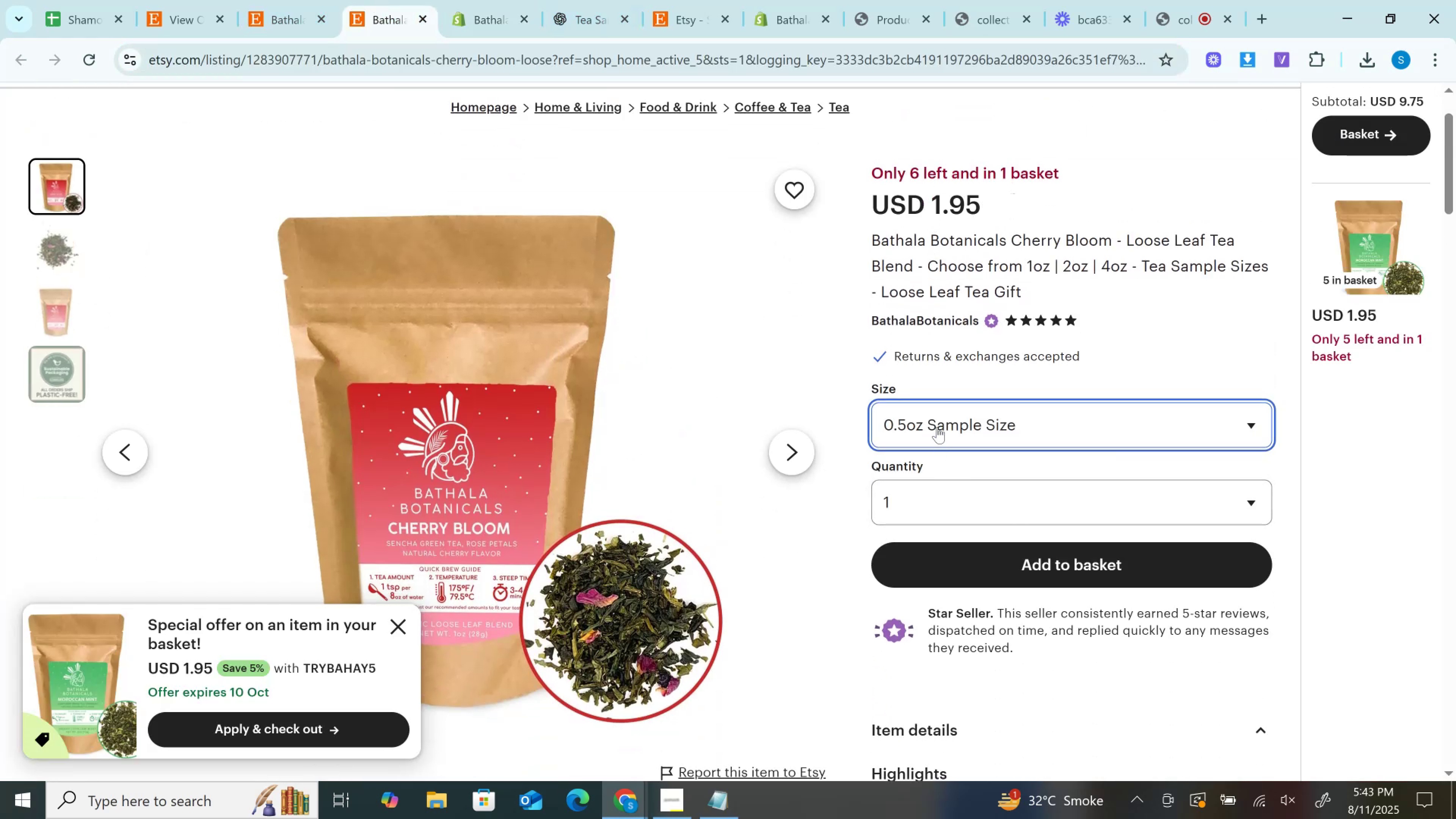 
left_click([935, 426])
 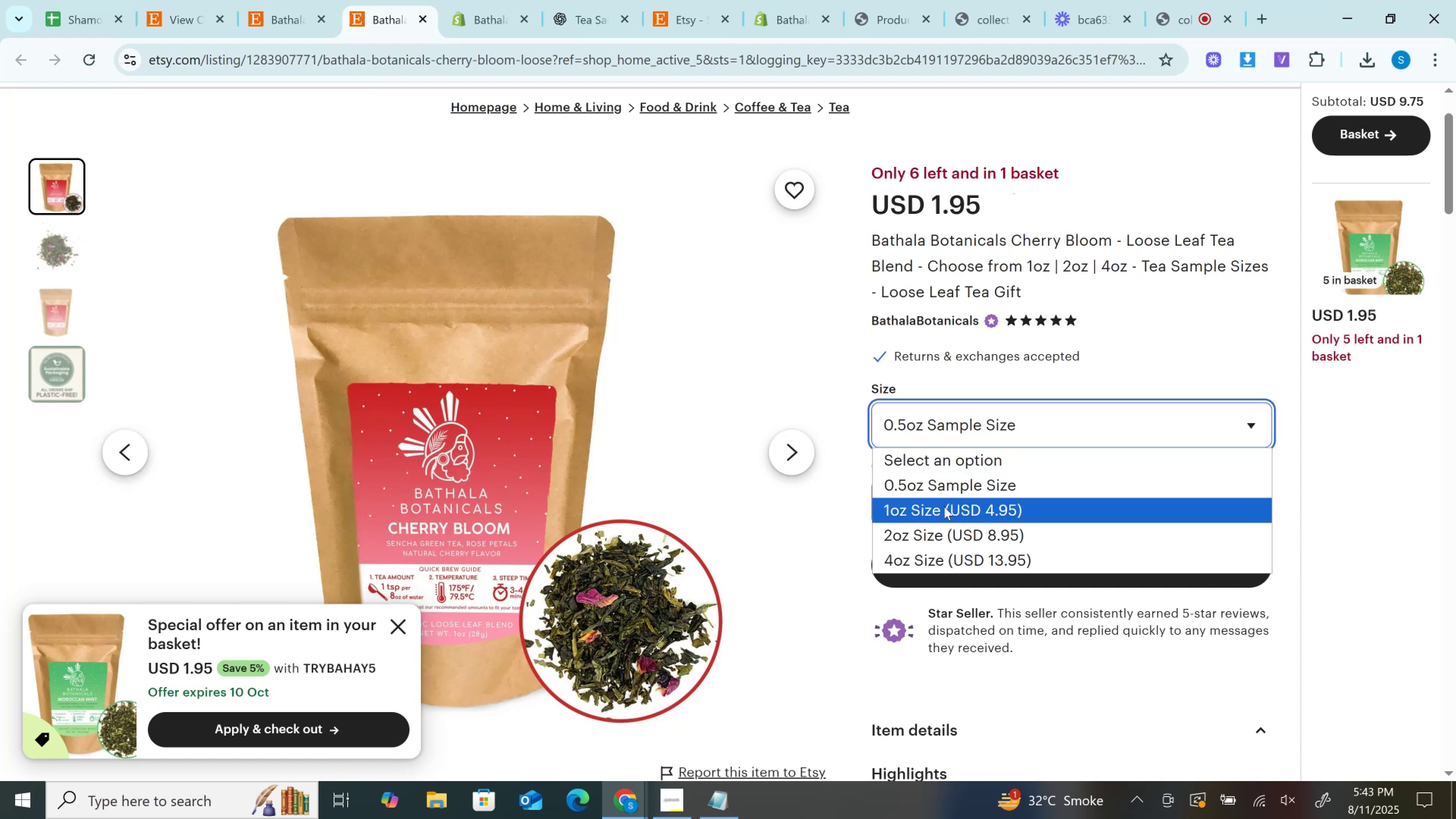 
left_click([944, 507])
 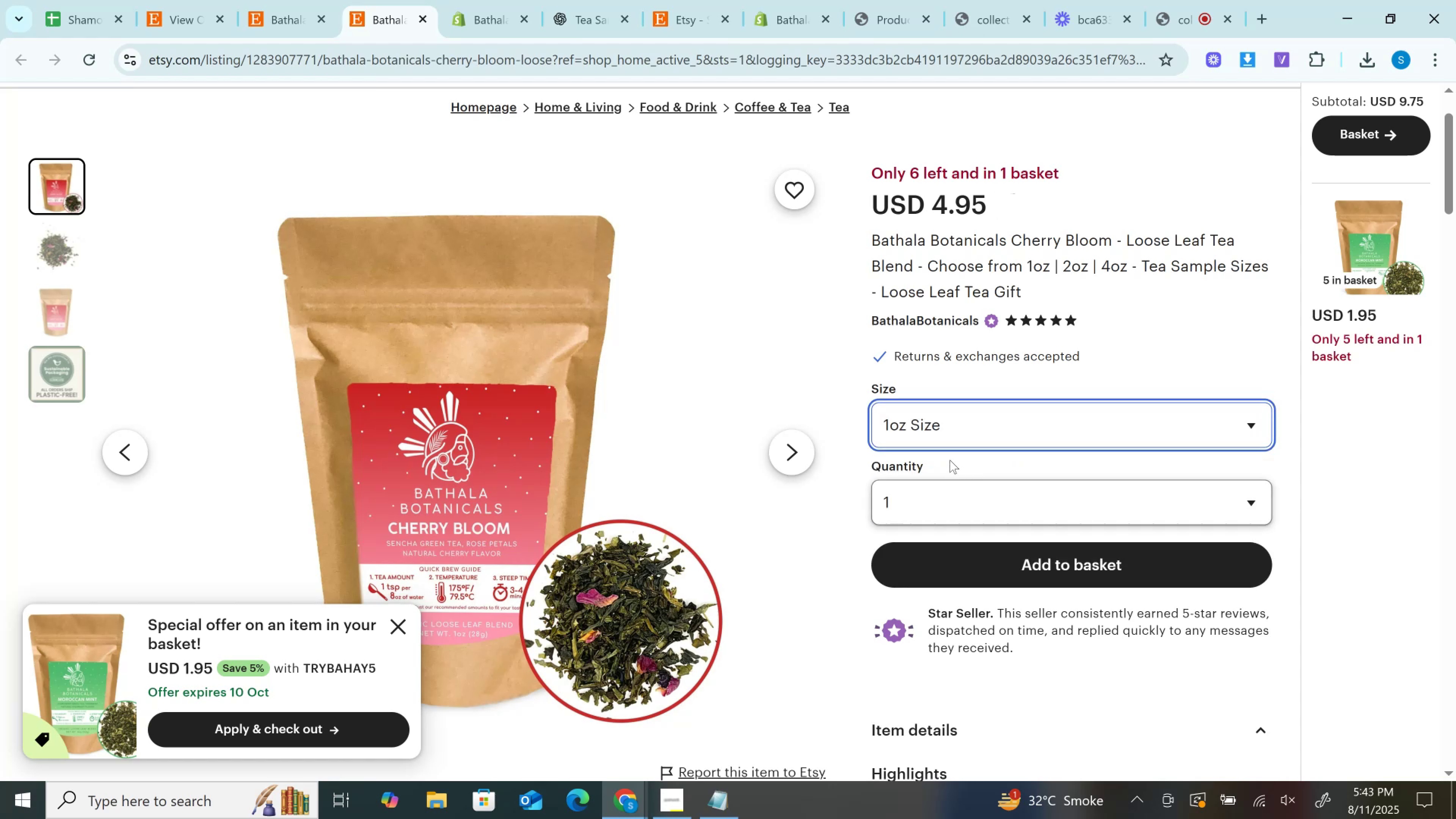 
left_click([941, 448])
 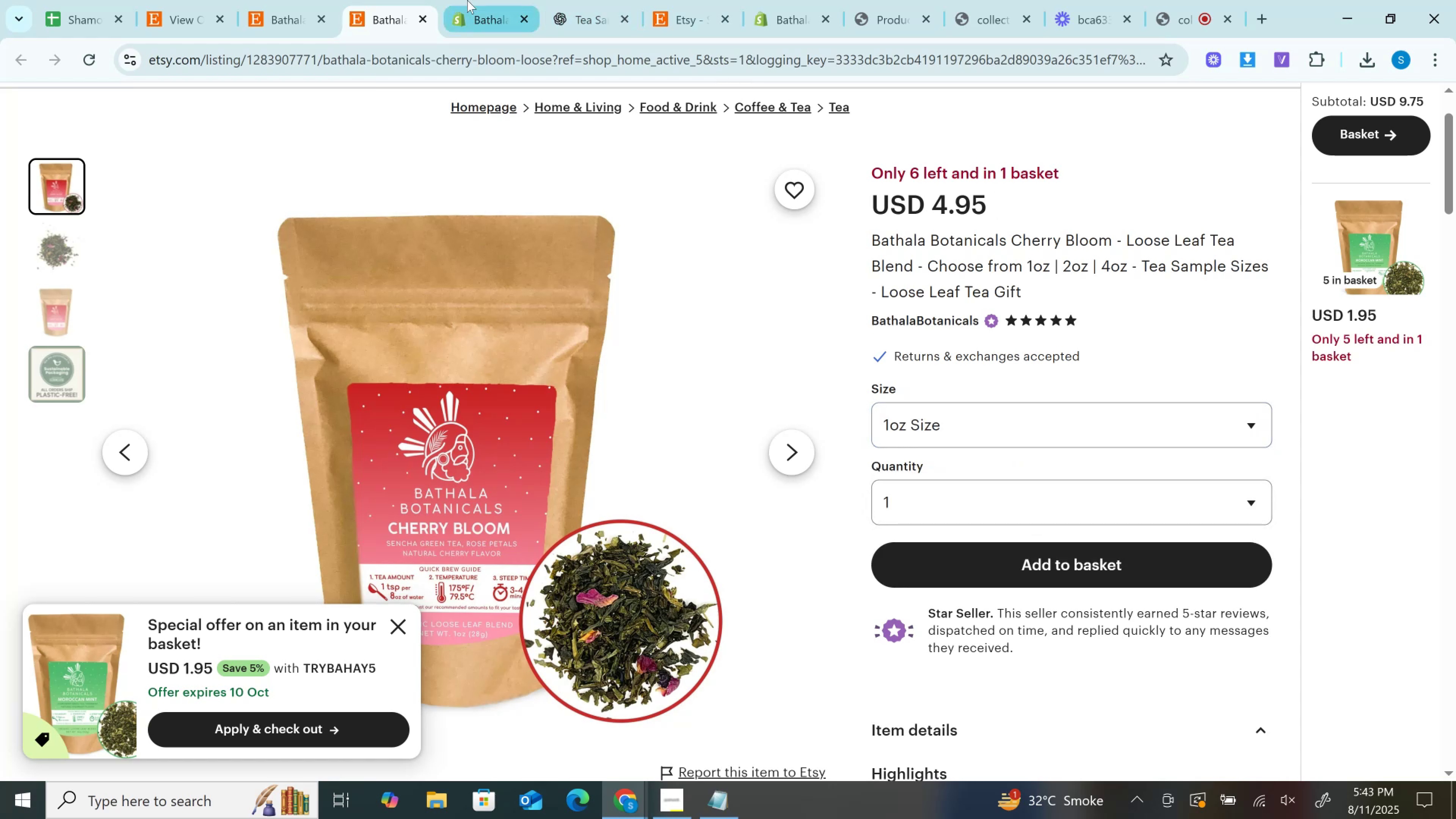 
scroll: coordinate [709, 529], scroll_direction: down, amount: 10.0
 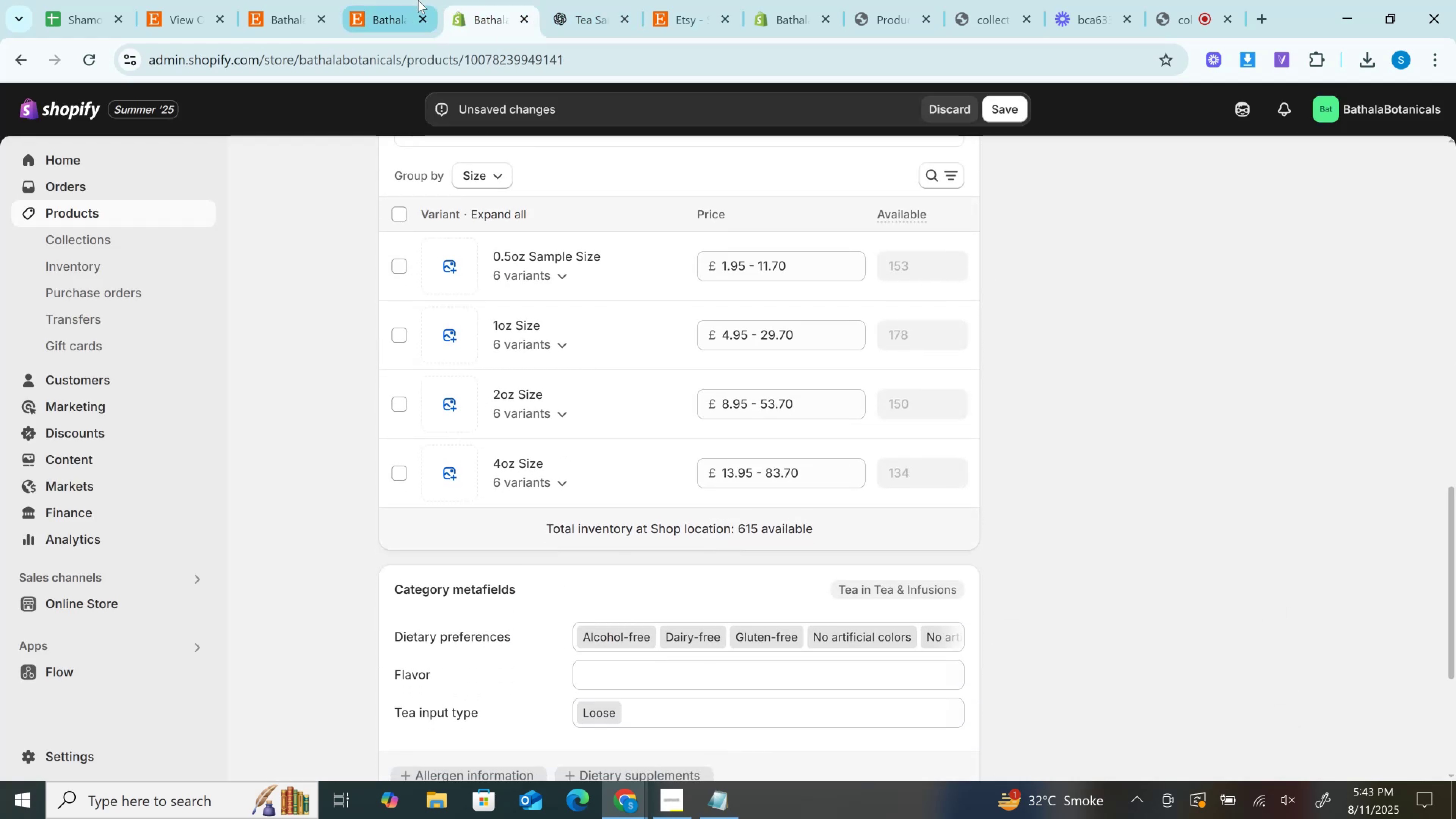 
left_click([418, 0])
 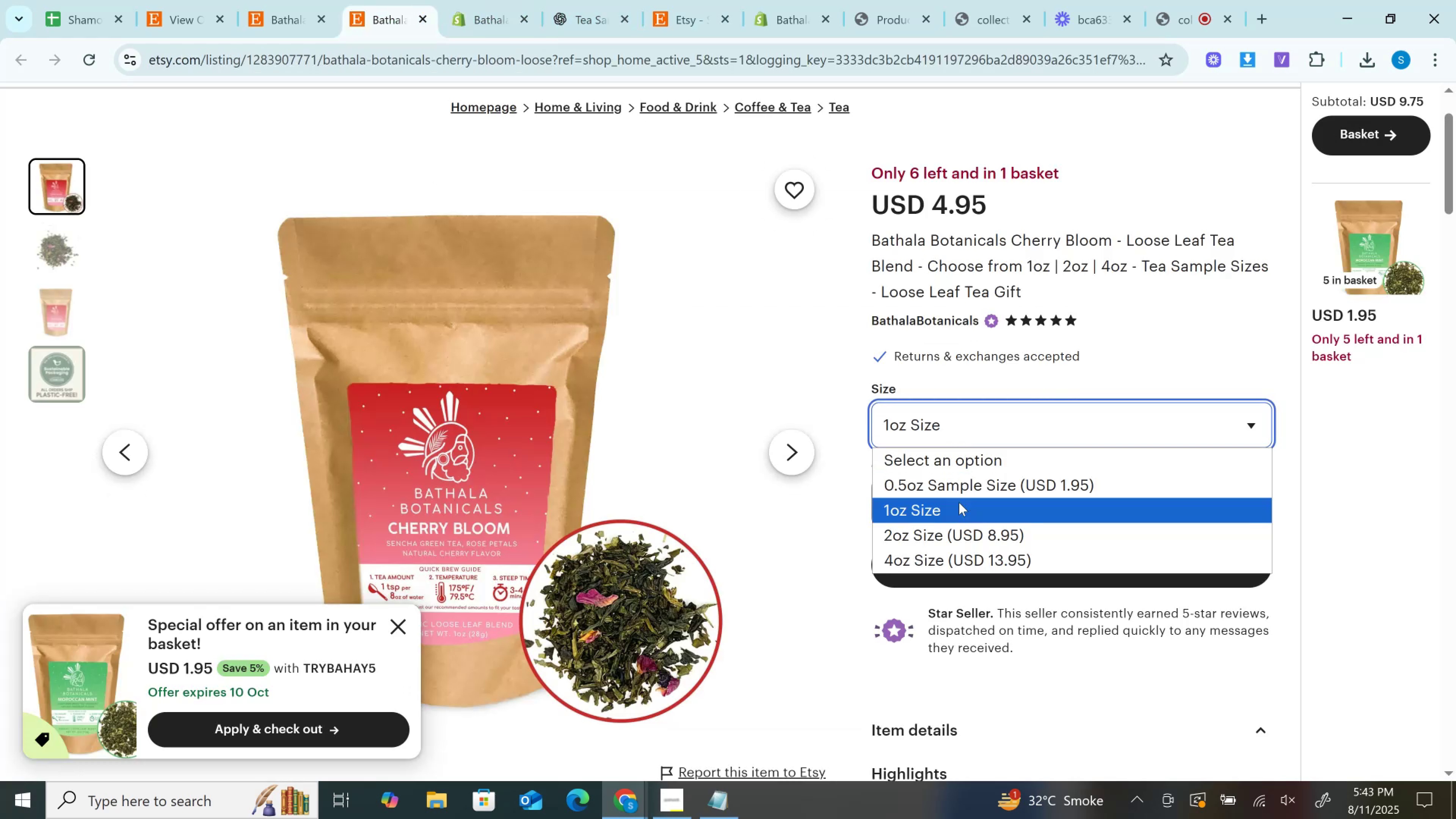 
left_click([955, 526])
 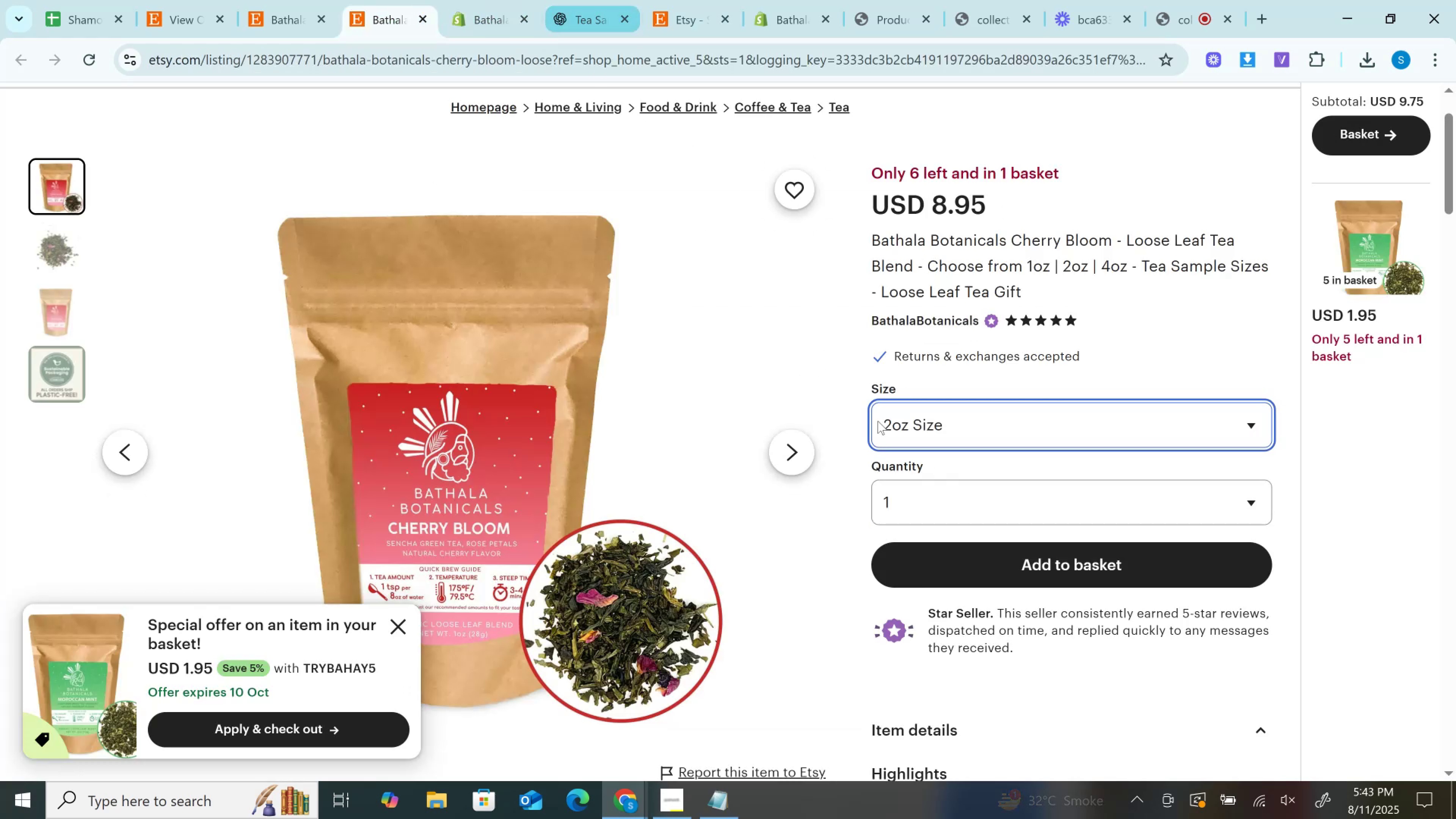 
left_click([963, 507])
 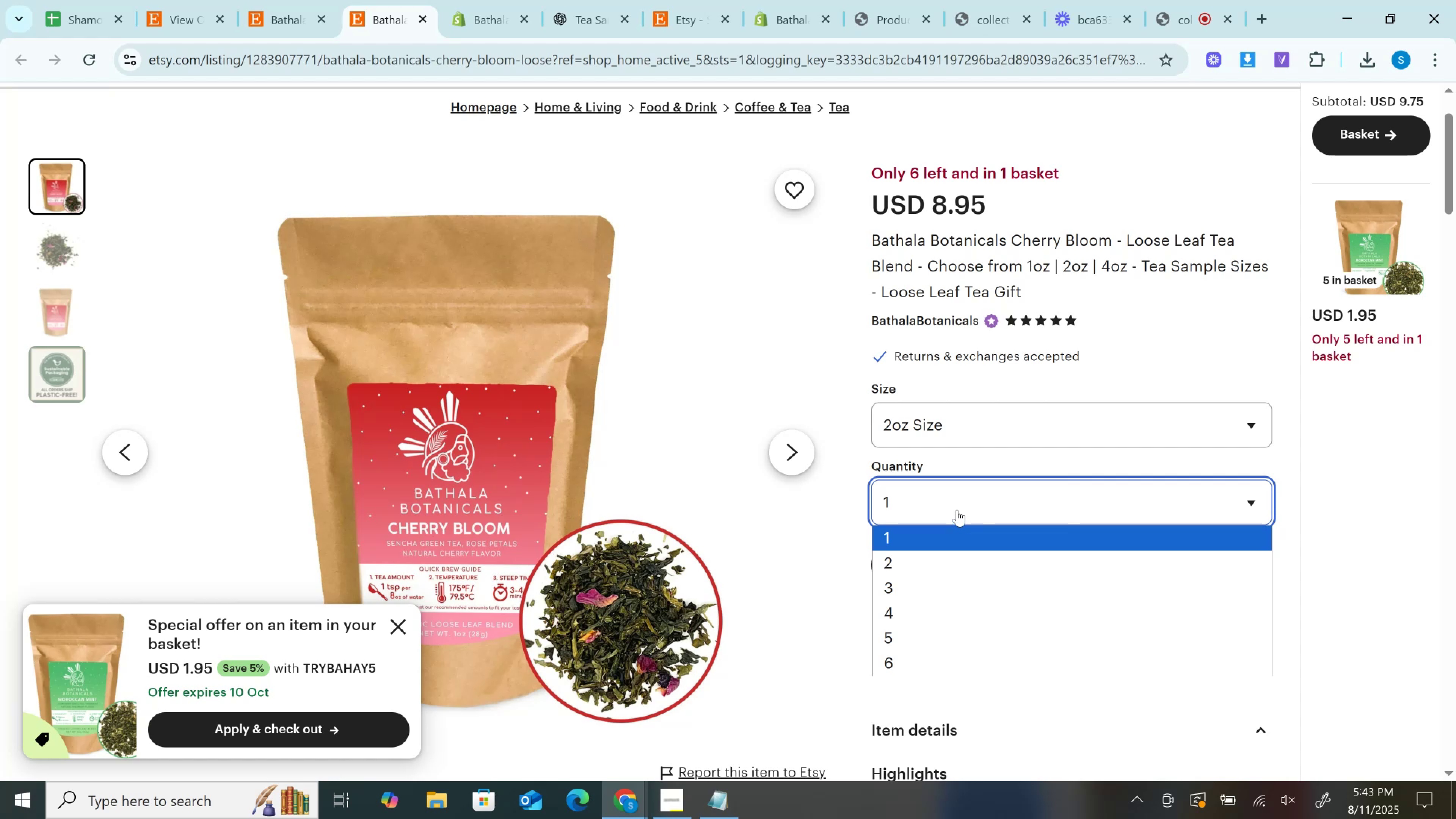 
left_click([957, 510])
 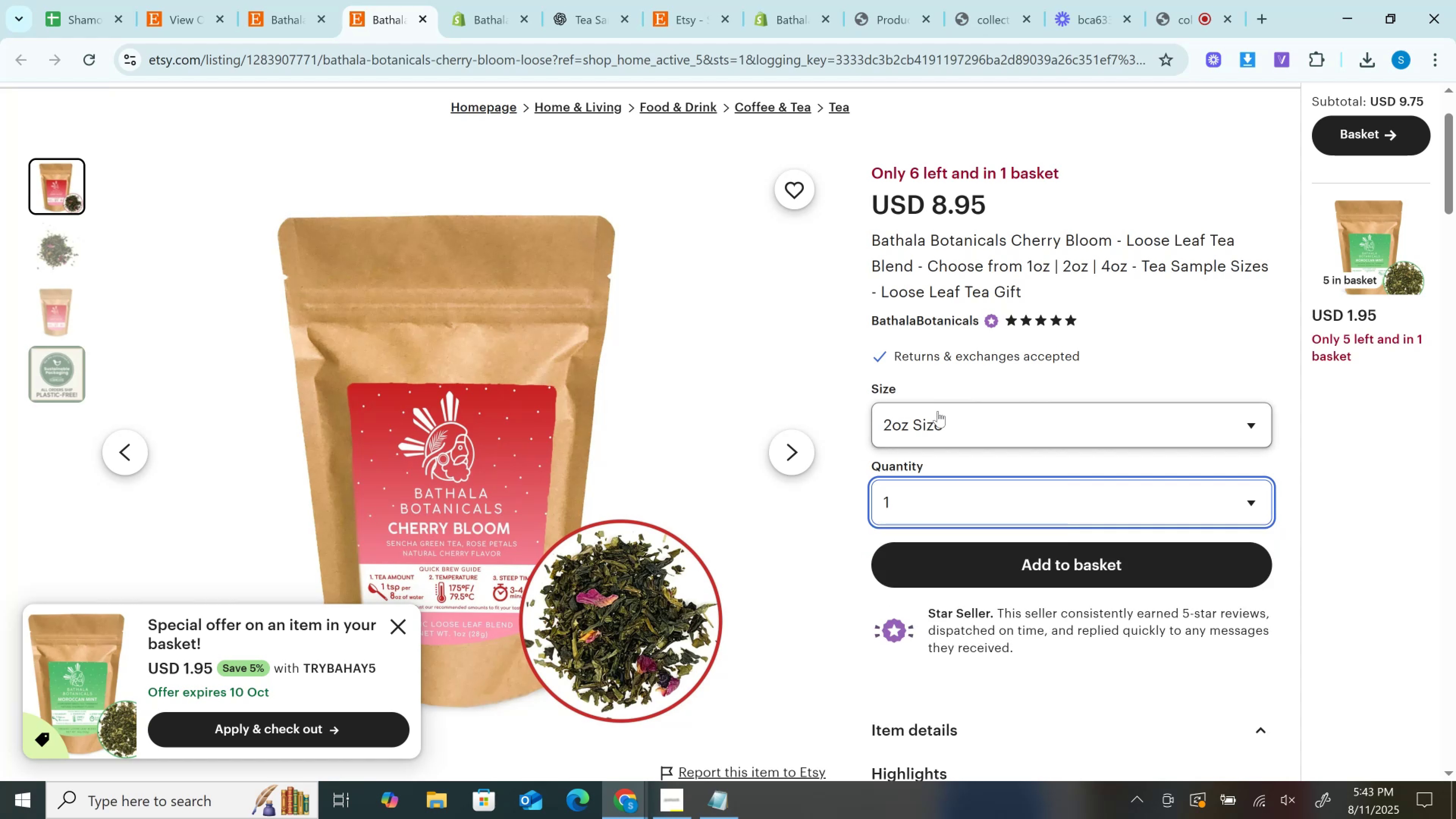 
left_click([938, 411])
 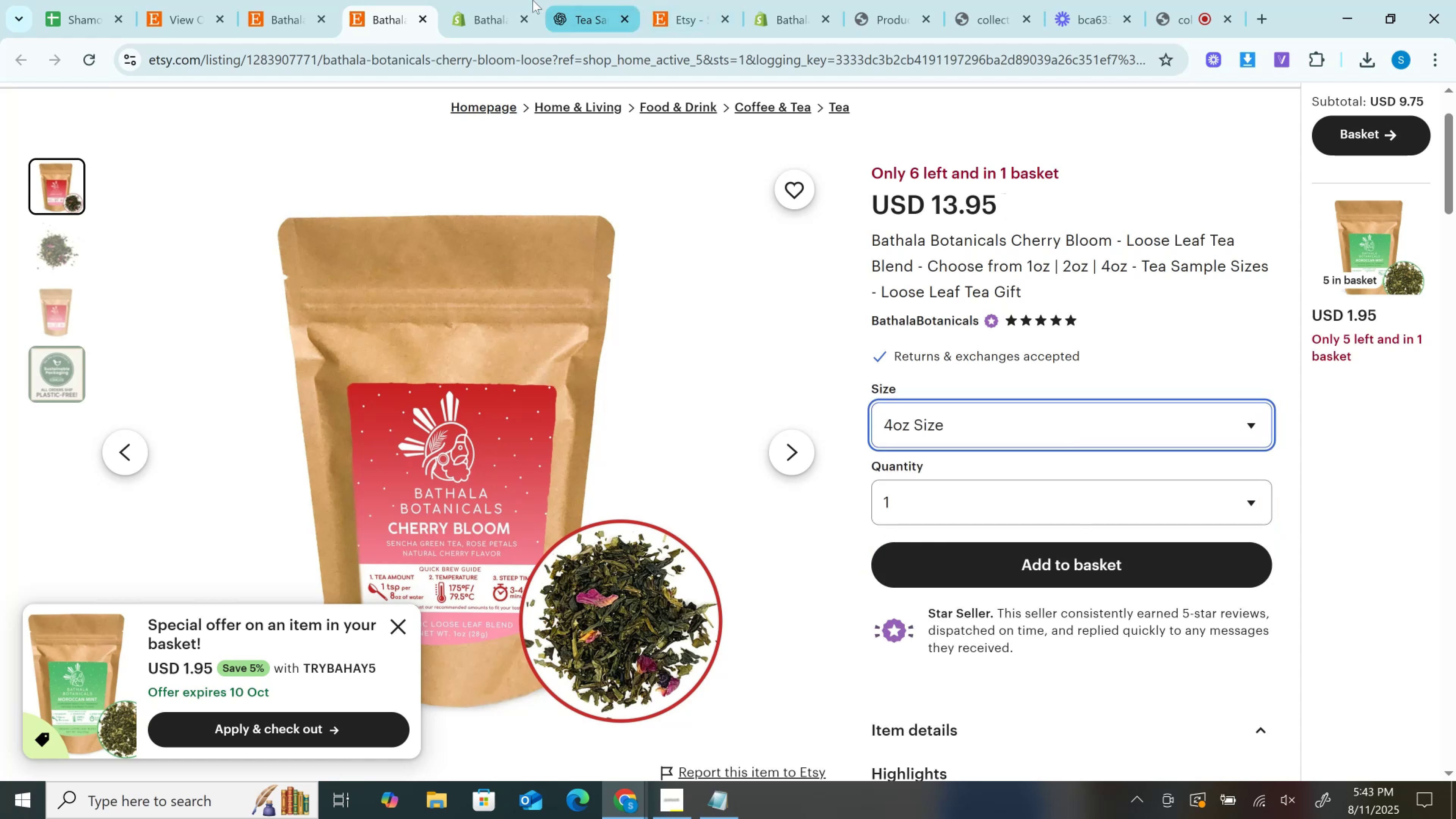 
left_click([480, 0])
 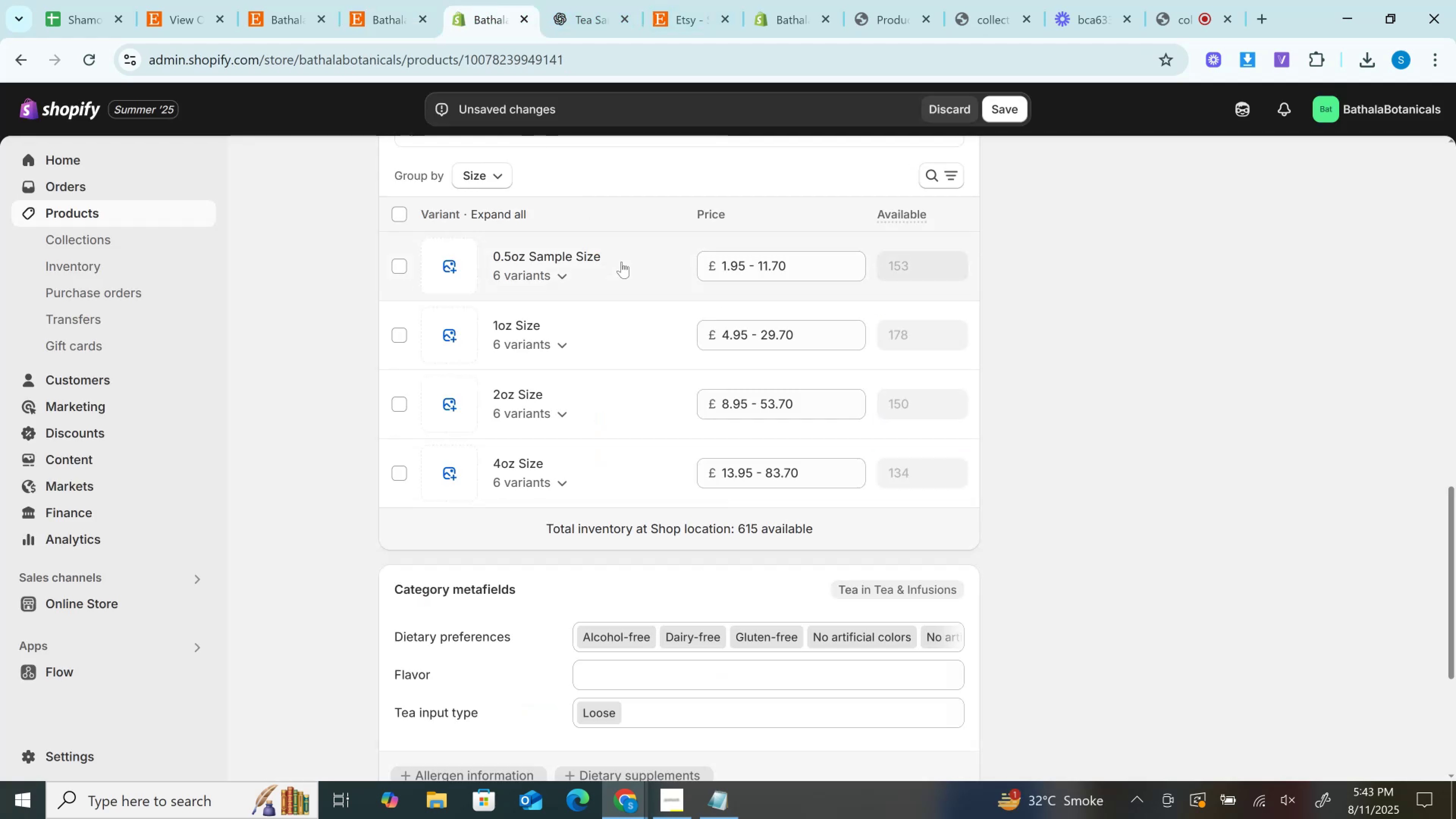 
scroll: coordinate [639, 312], scroll_direction: up, amount: 10.0
 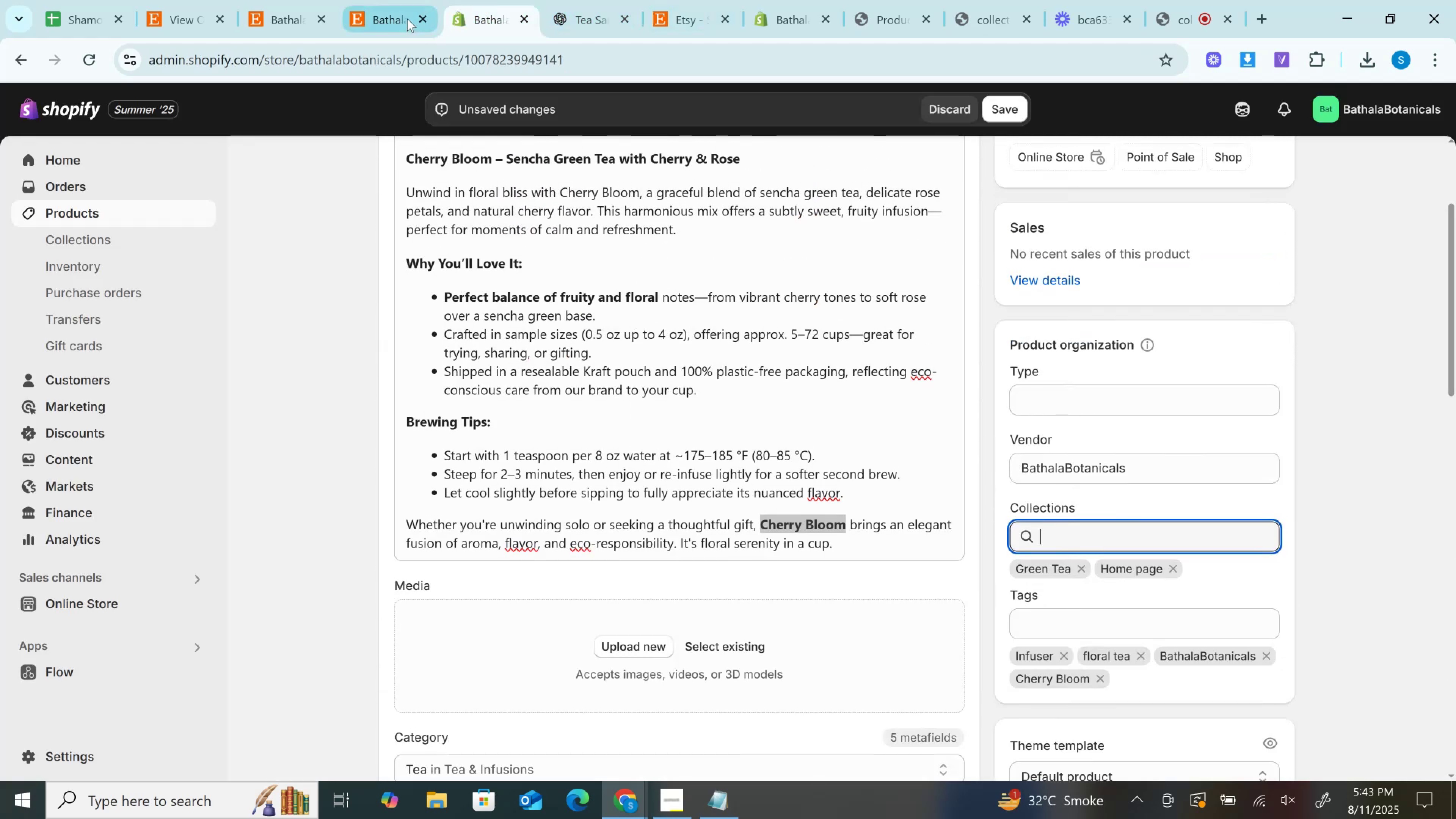 
left_click([395, 0])
 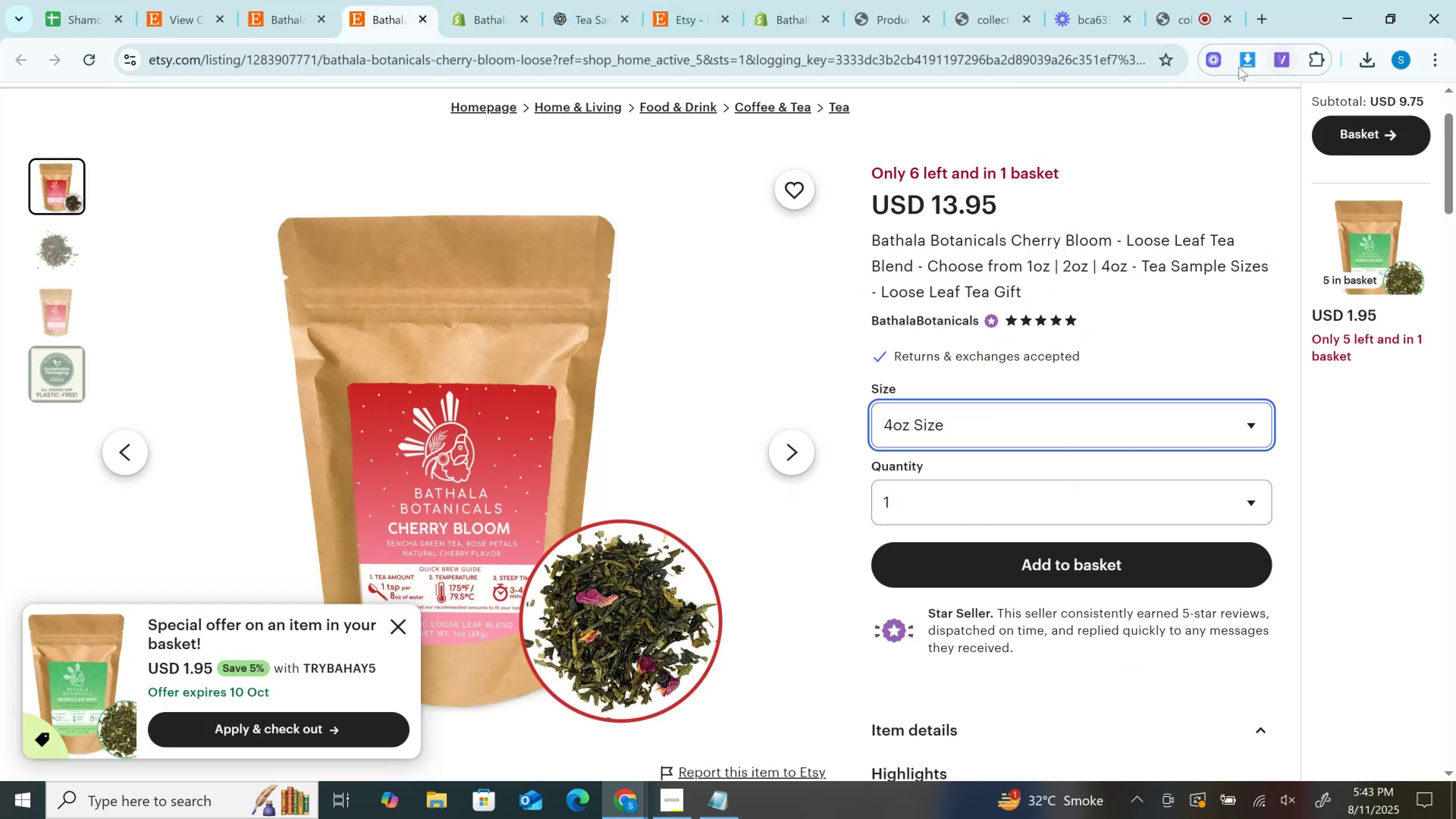 
left_click([1249, 58])
 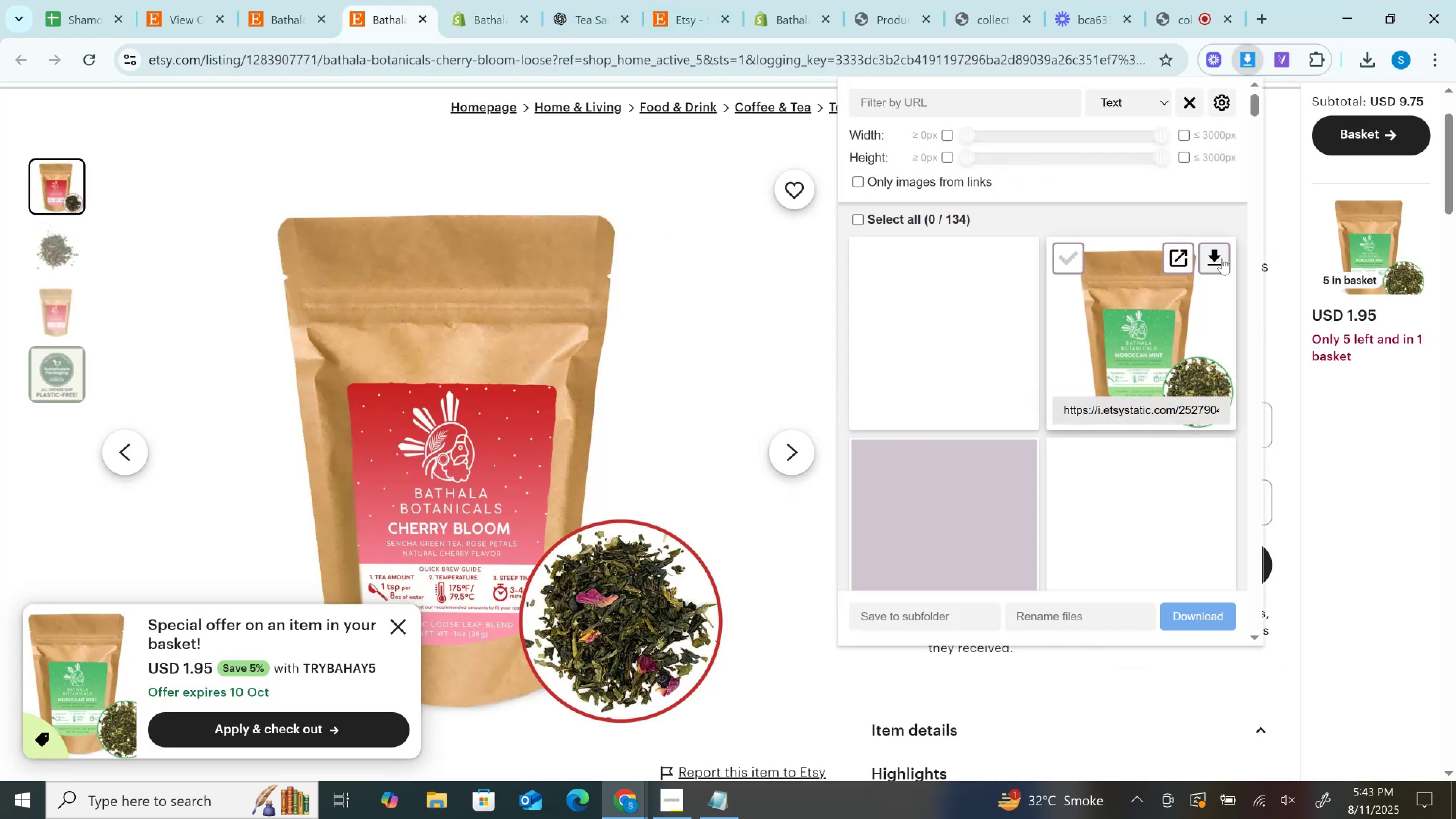 
left_click([1221, 253])
 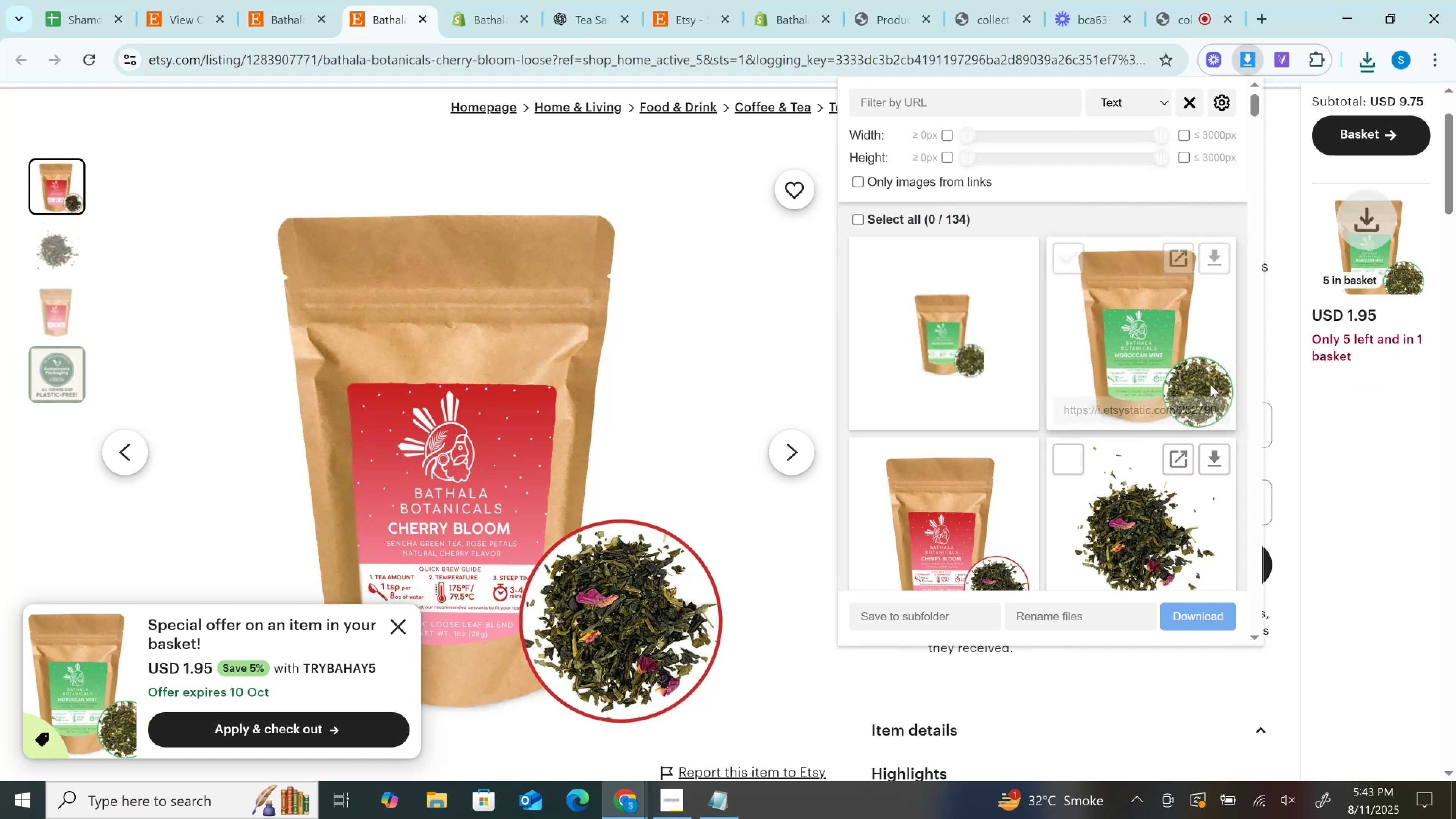 
scroll: coordinate [1075, 375], scroll_direction: up, amount: 2.0
 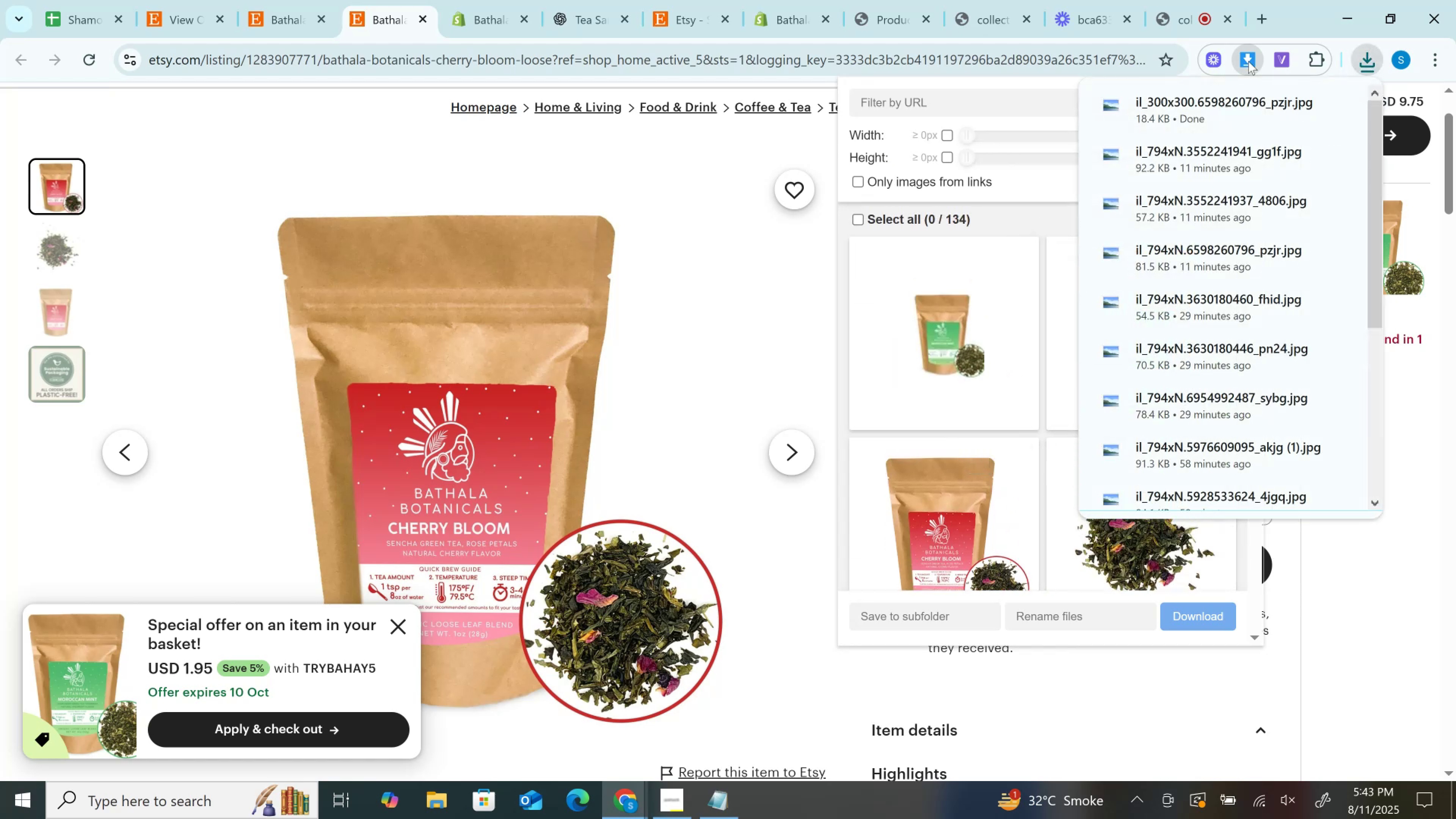 
left_click([1250, 52])
 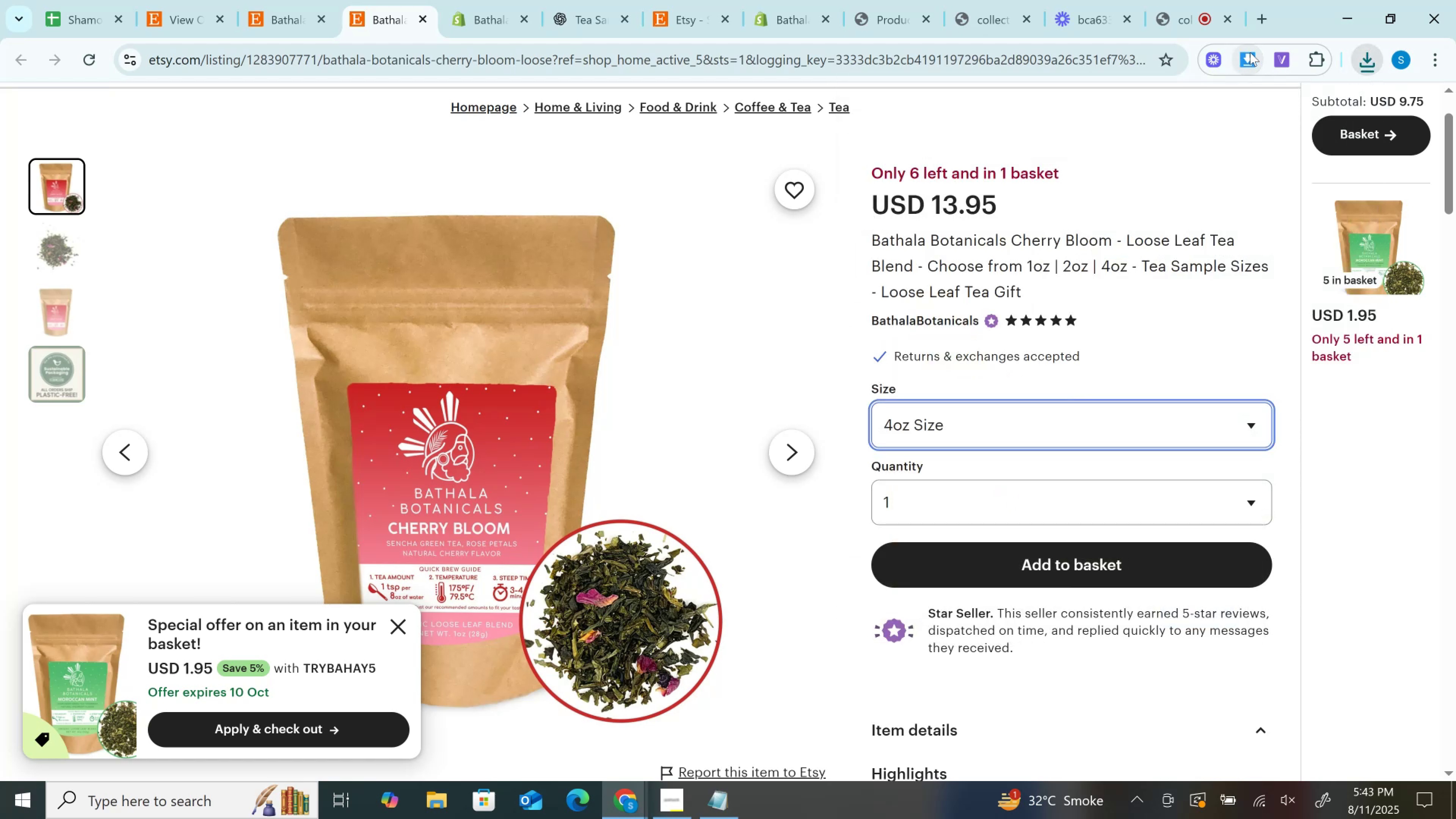 
left_click([1250, 52])
 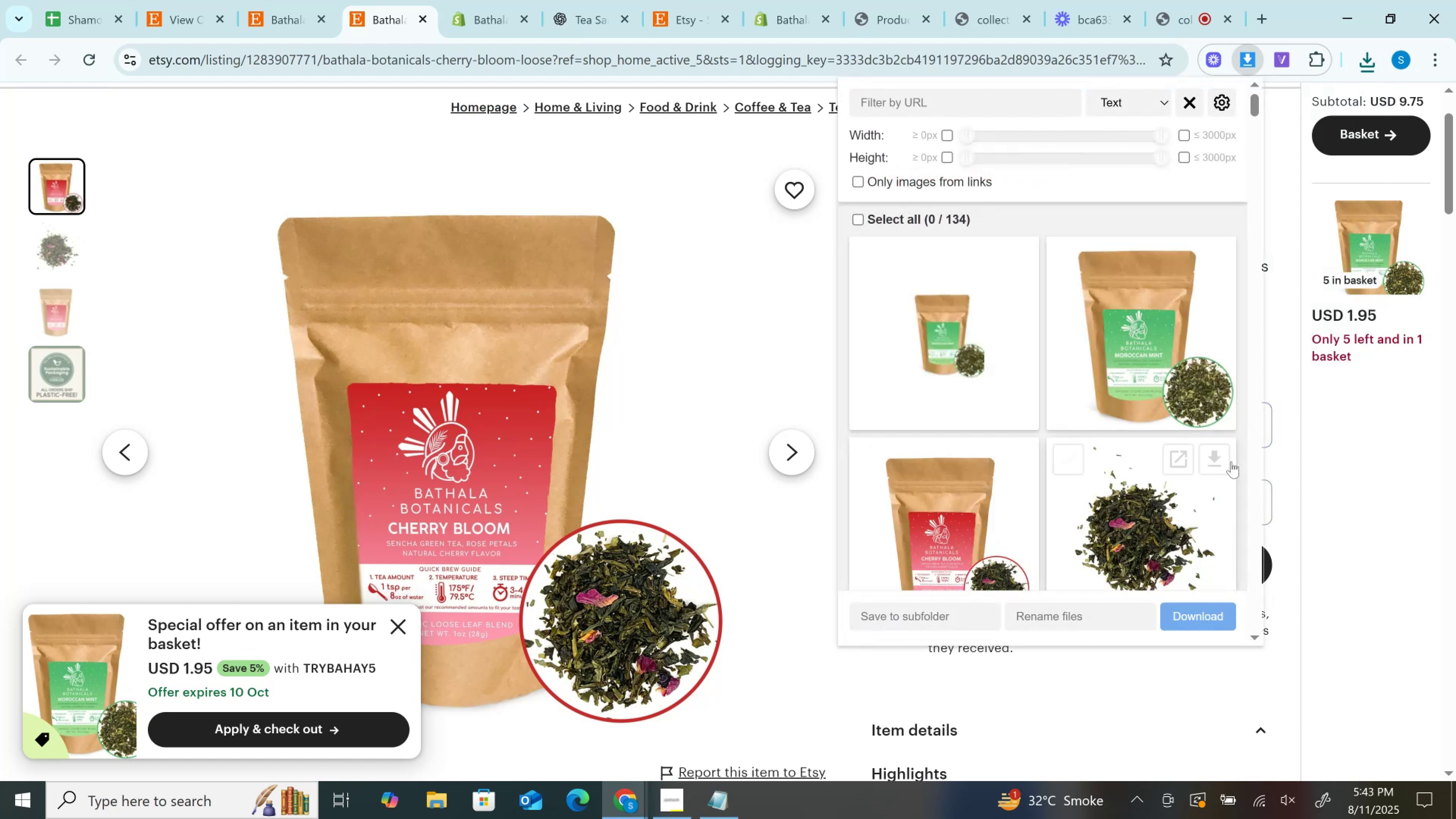 
left_click([1225, 464])
 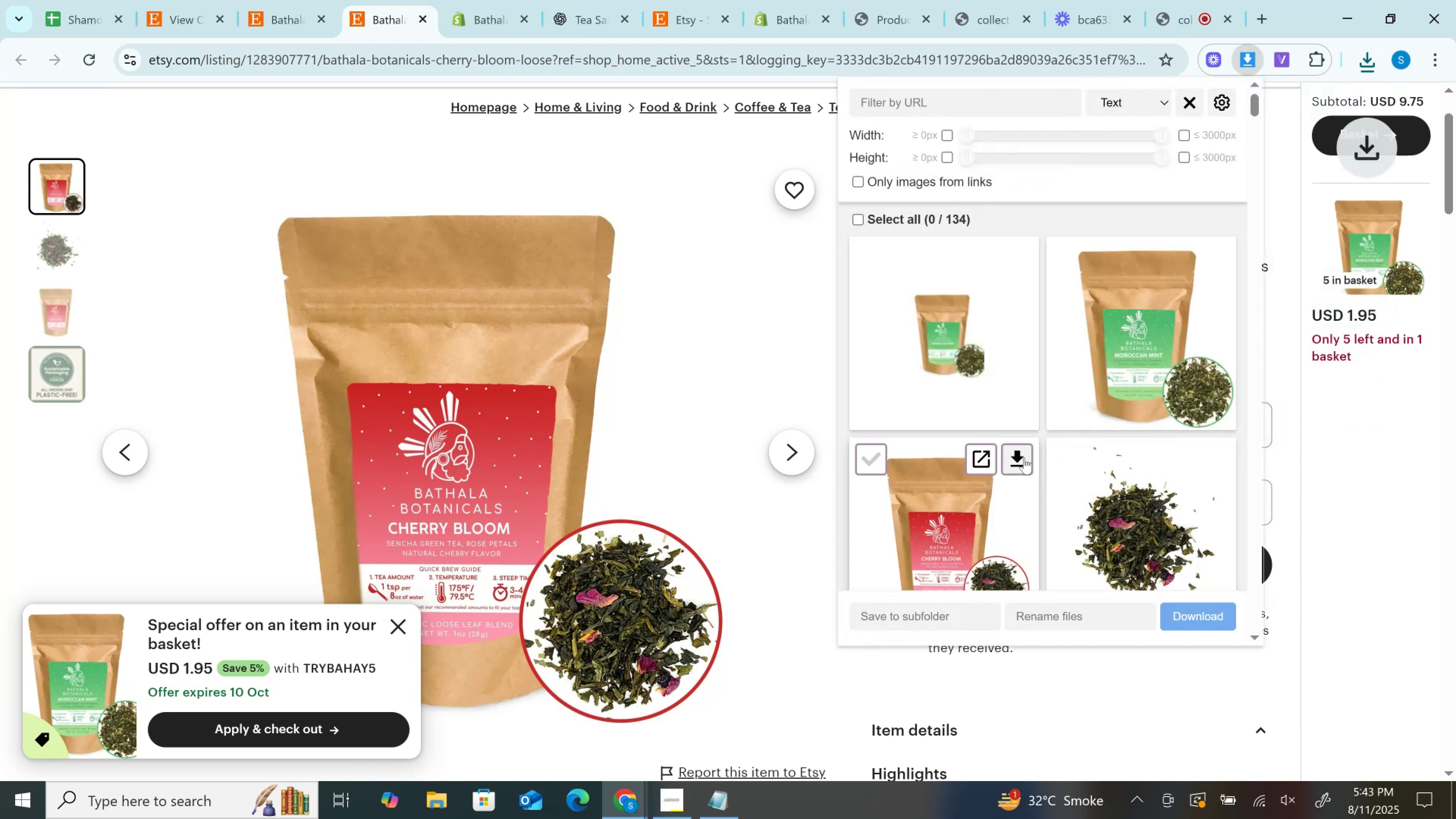 
left_click([1024, 458])
 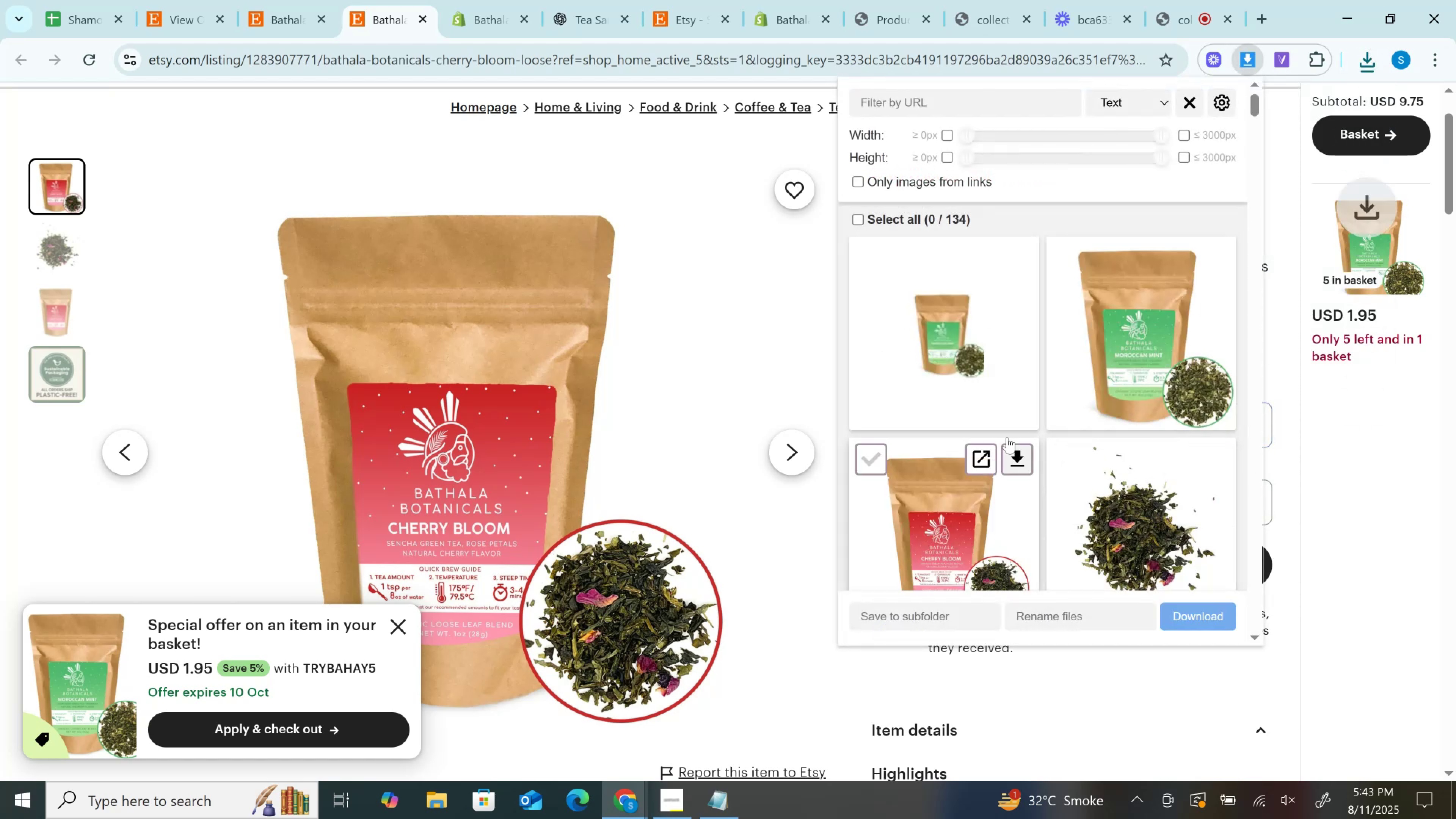 
scroll: coordinate [1001, 428], scroll_direction: down, amount: 2.0
 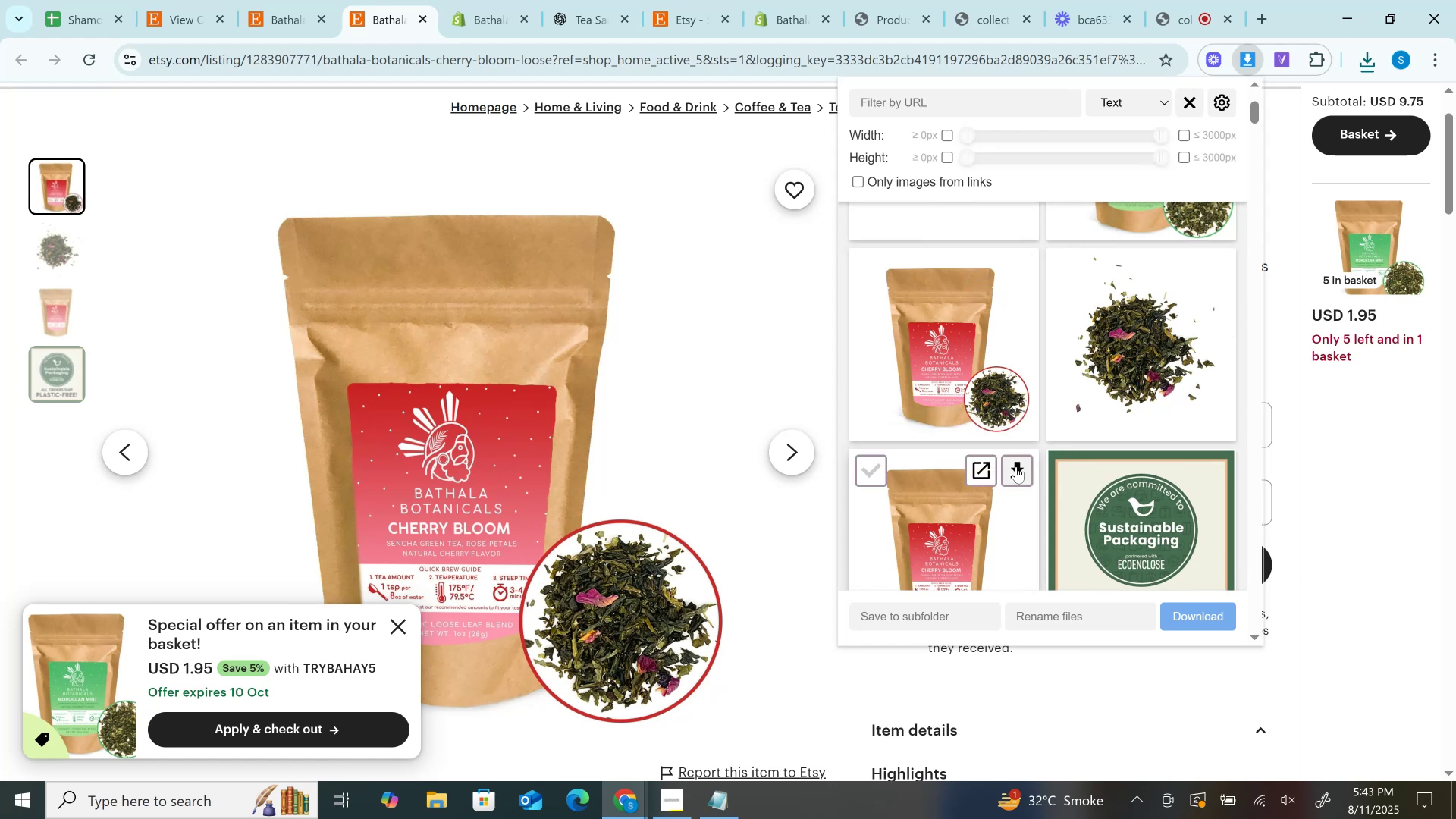 
left_click([1016, 467])
 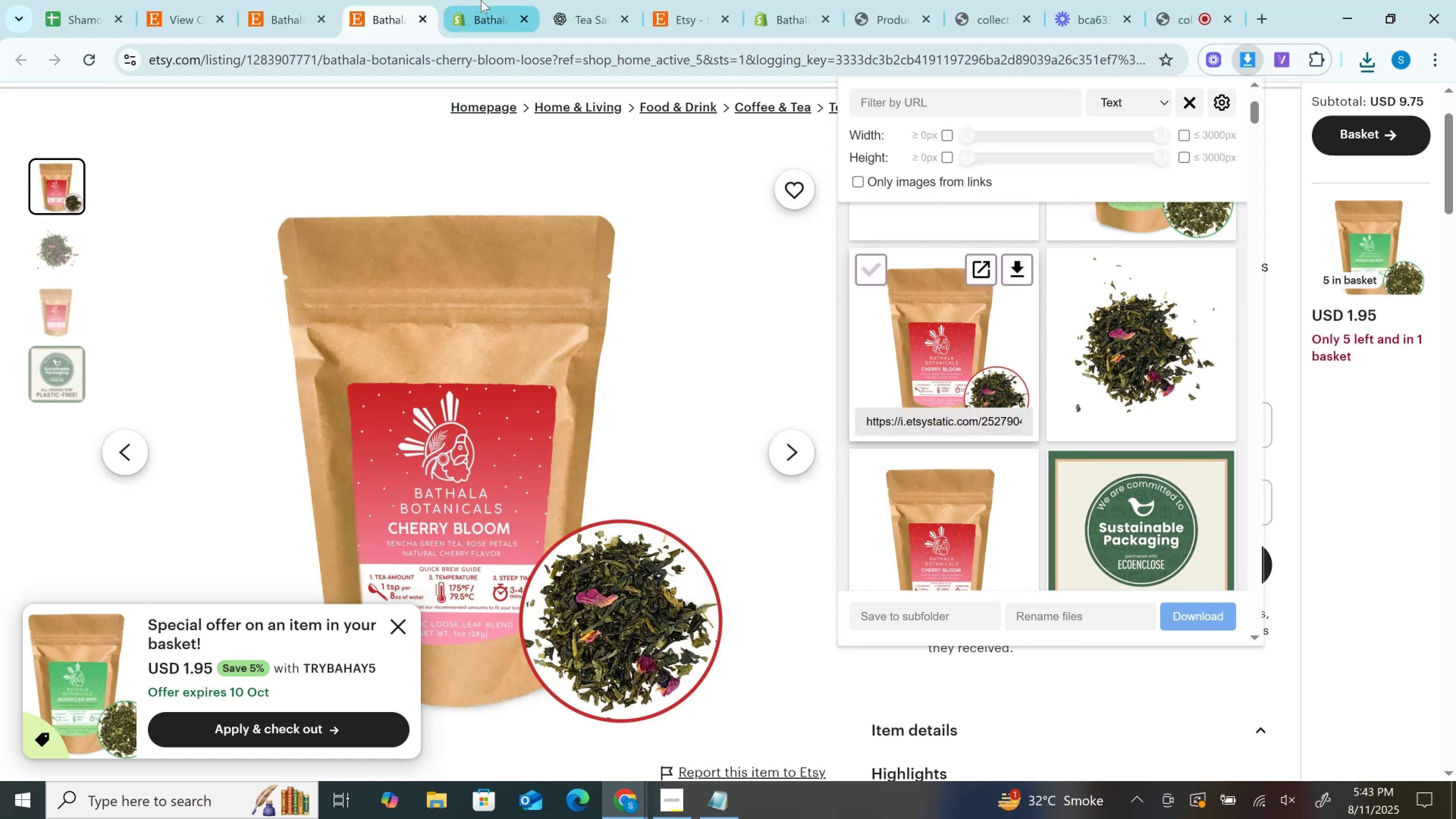 
left_click([481, 0])
 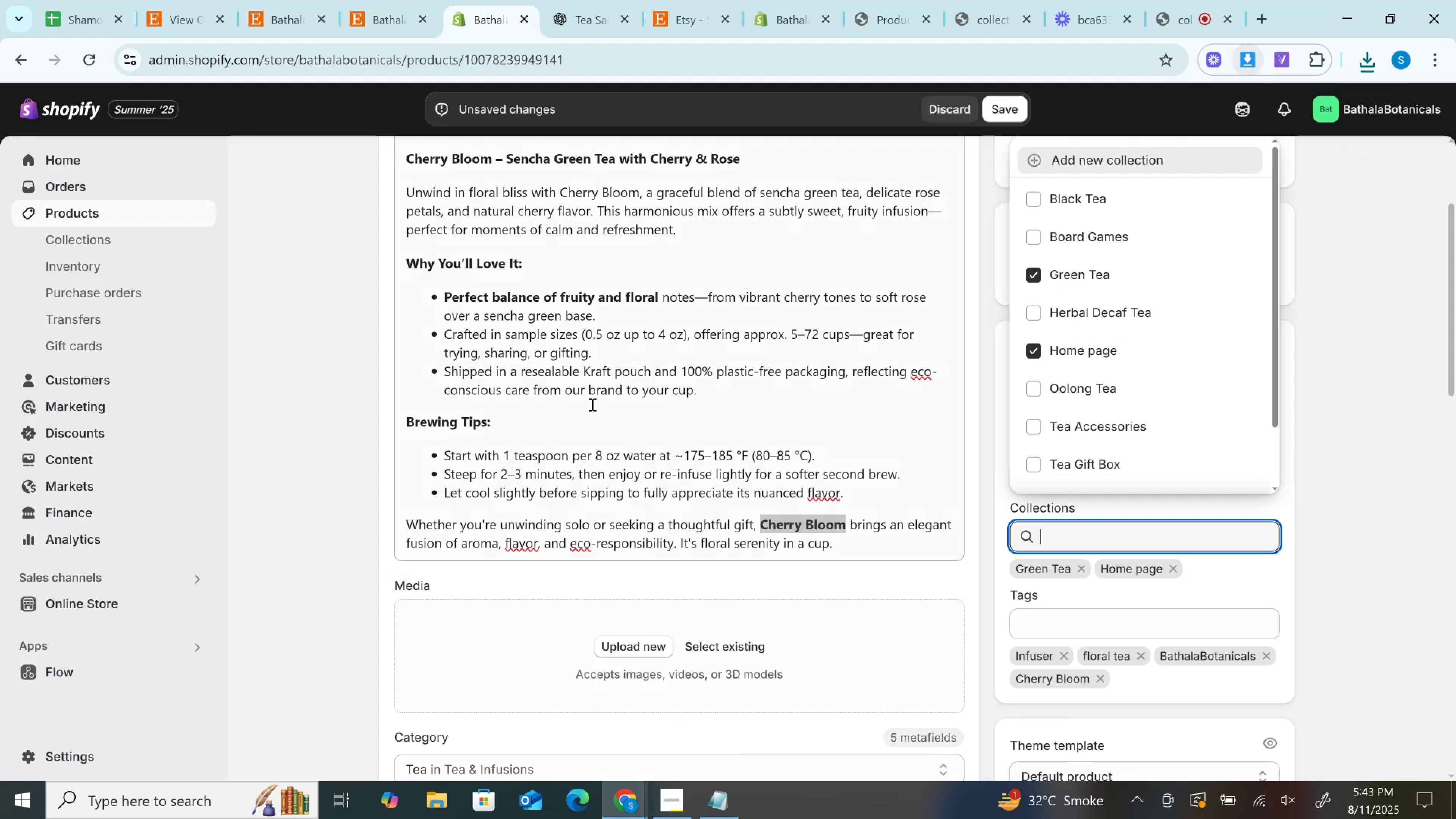 
scroll: coordinate [592, 404], scroll_direction: down, amount: 3.0
 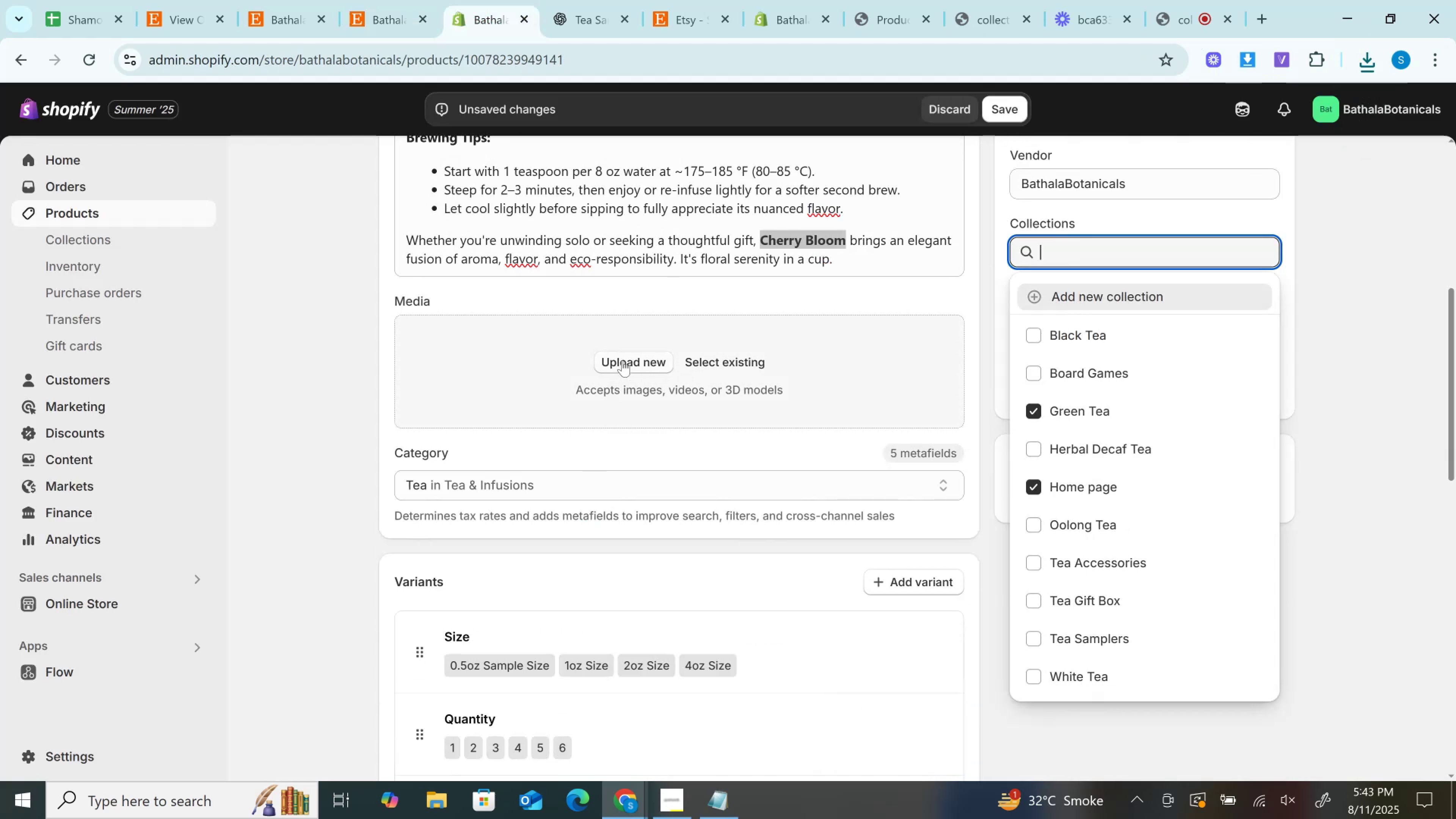 
left_click([623, 359])
 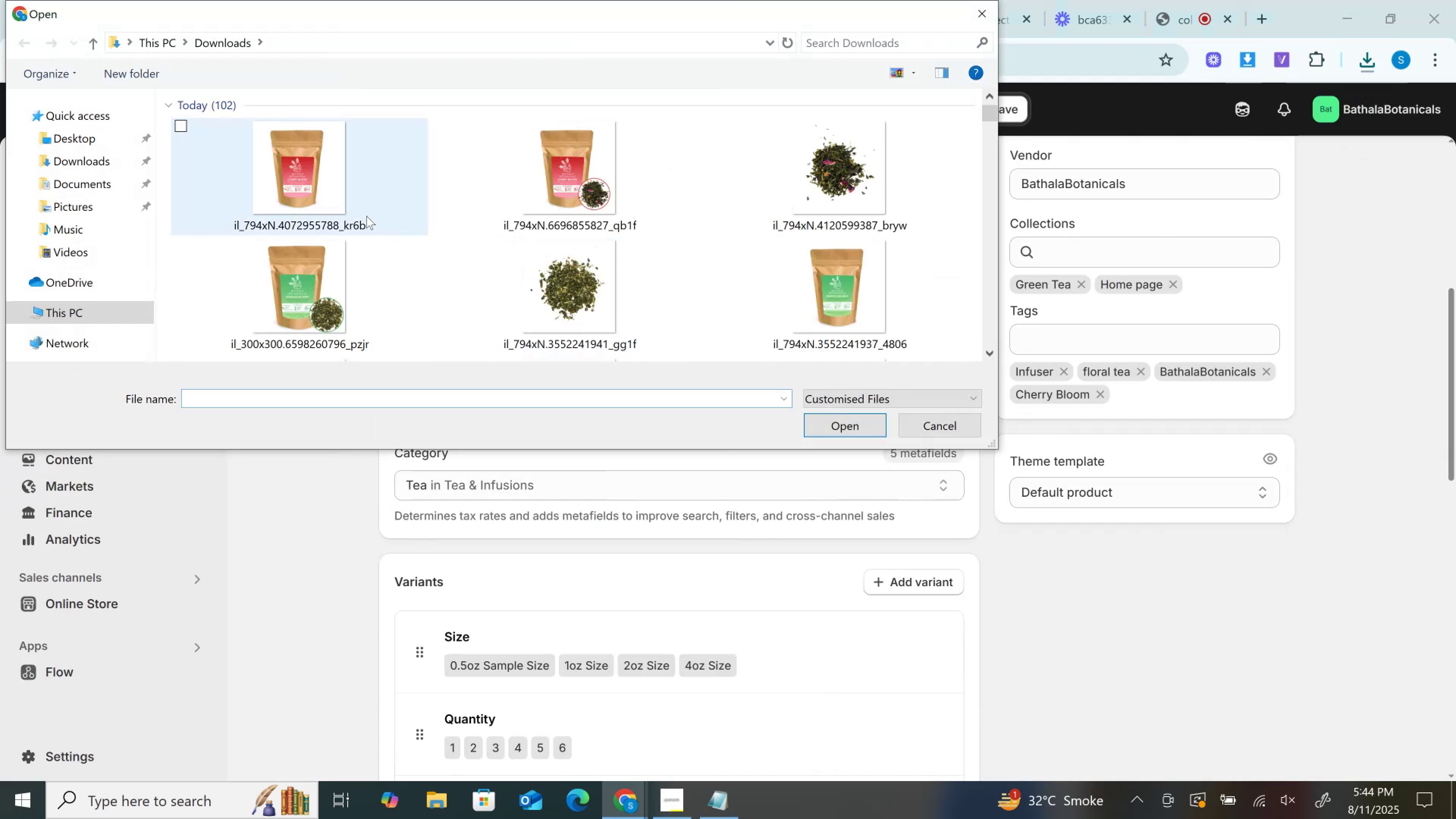 
hold_key(key=ControlLeft, duration=1.51)
left_click([338, 194])
 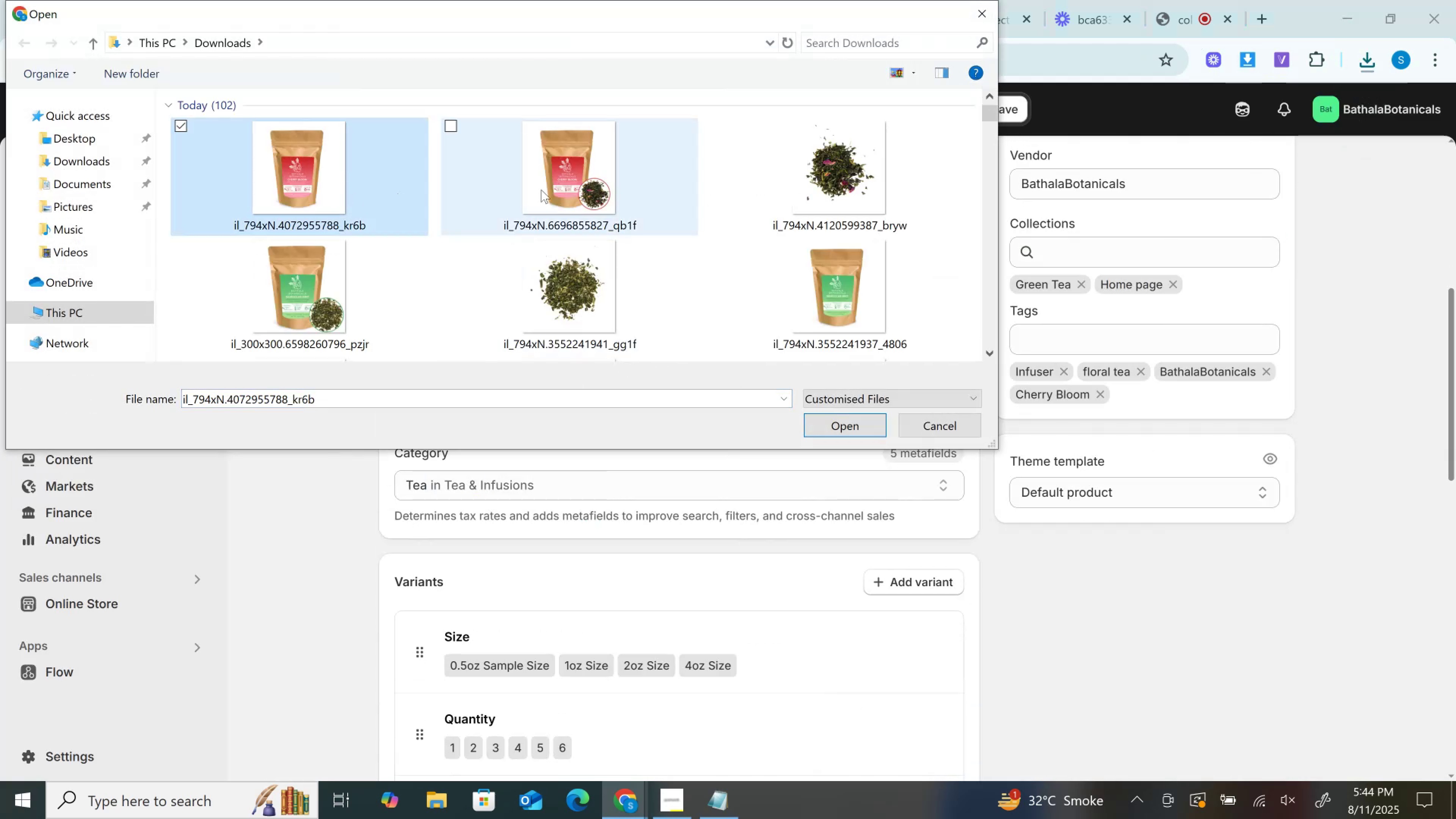 
double_click([541, 190])
 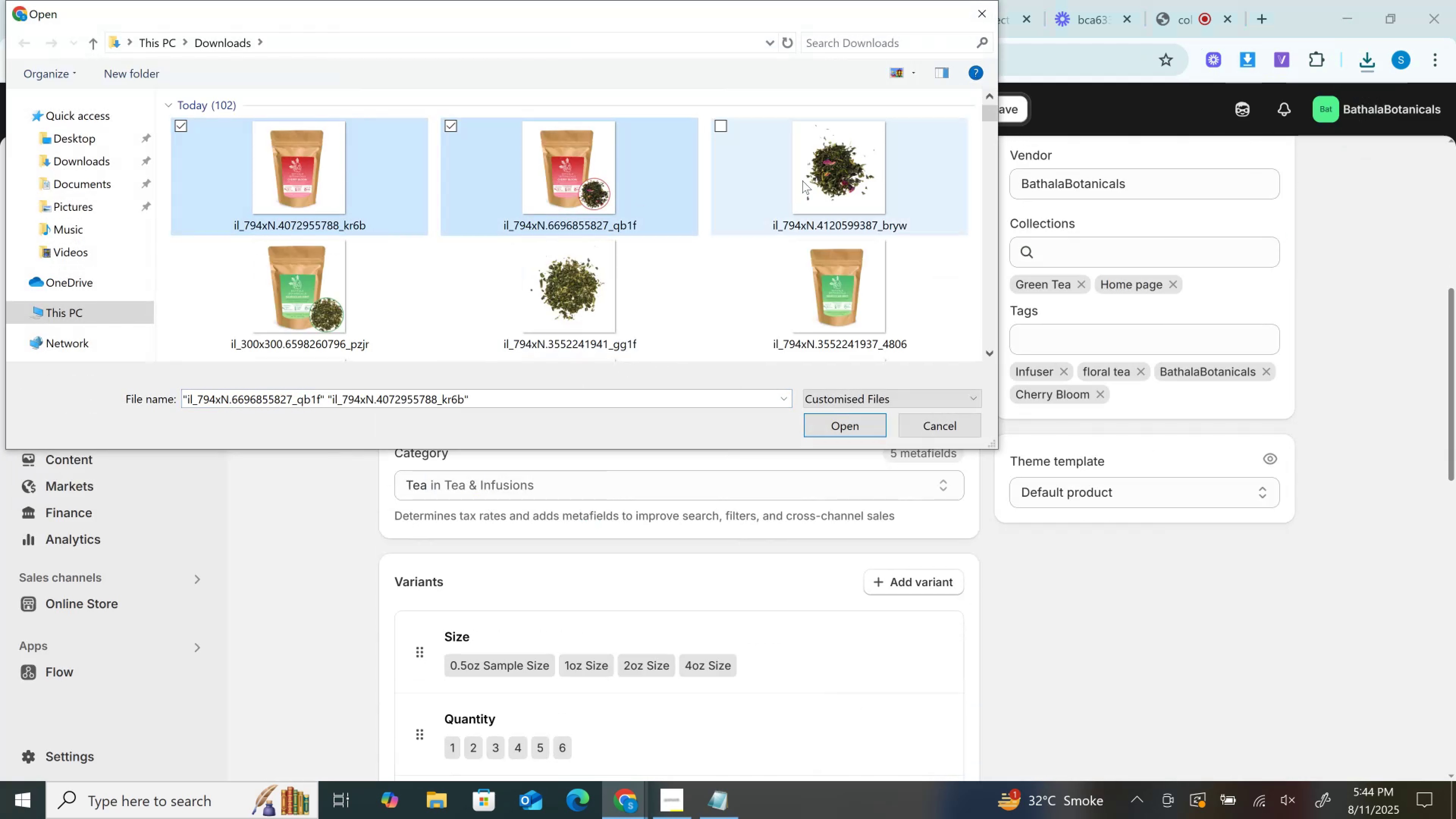 
left_click([802, 180])
 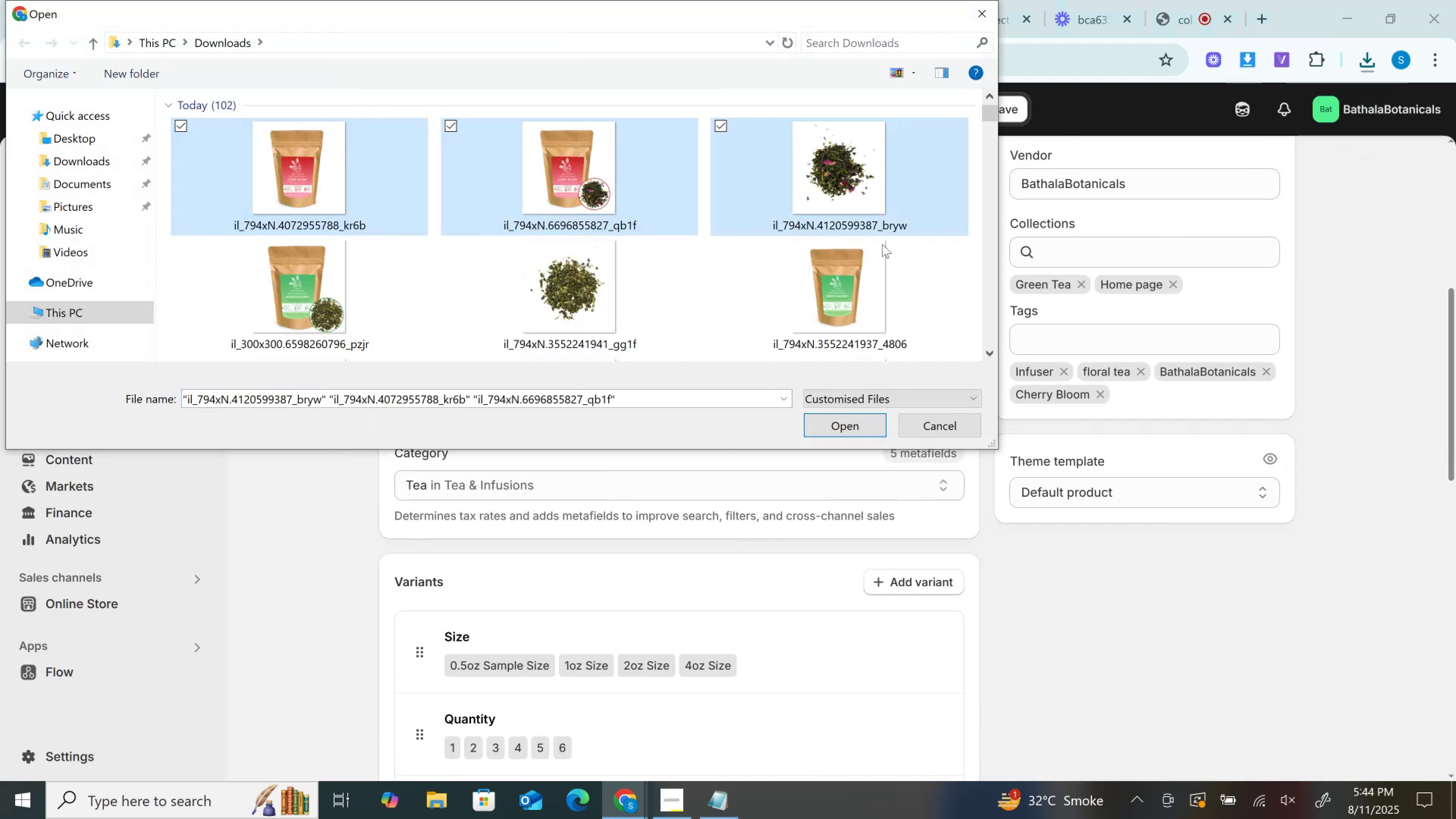 
key(Control+ControlLeft)
 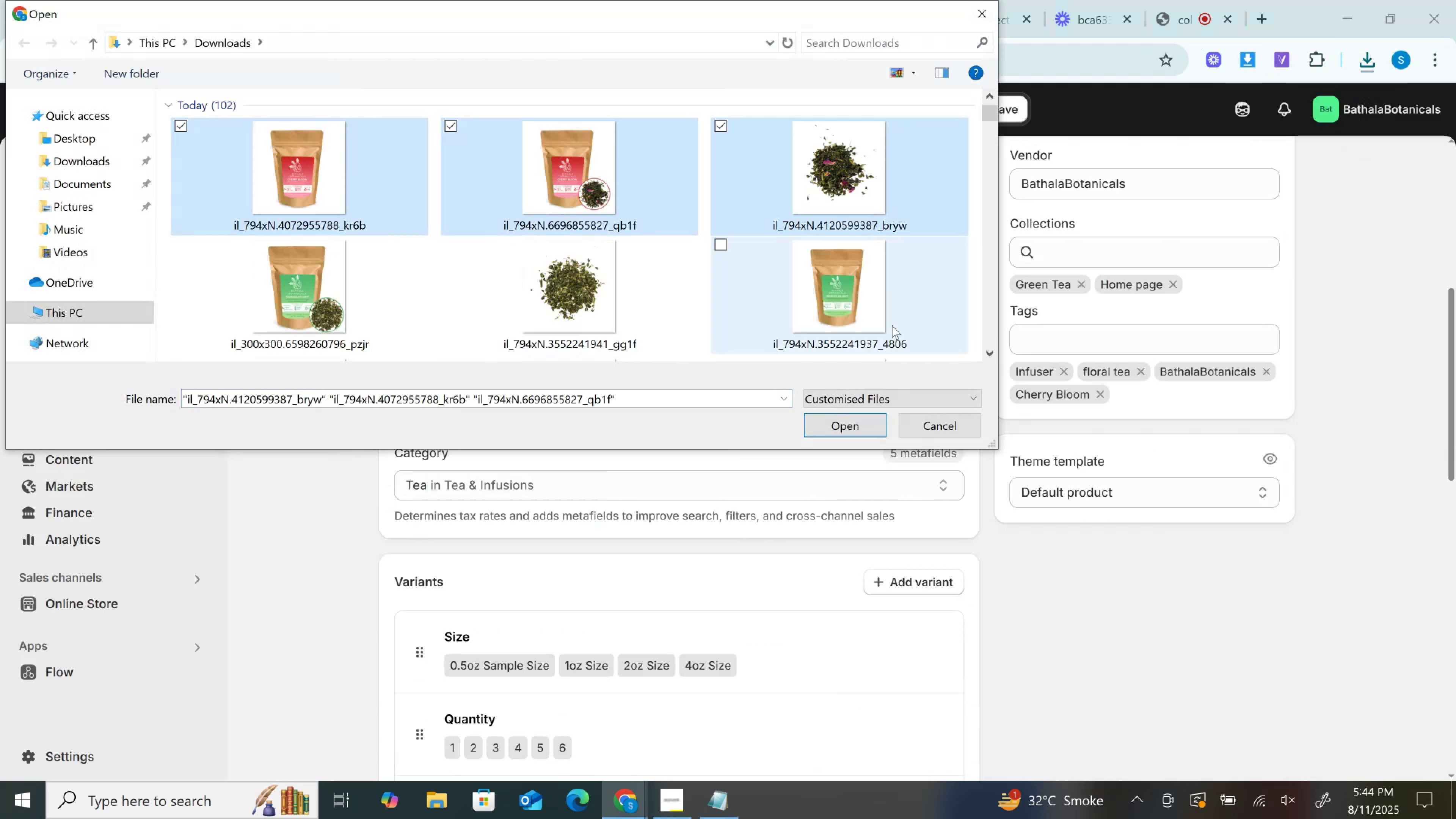 
key(Control+ControlLeft)
 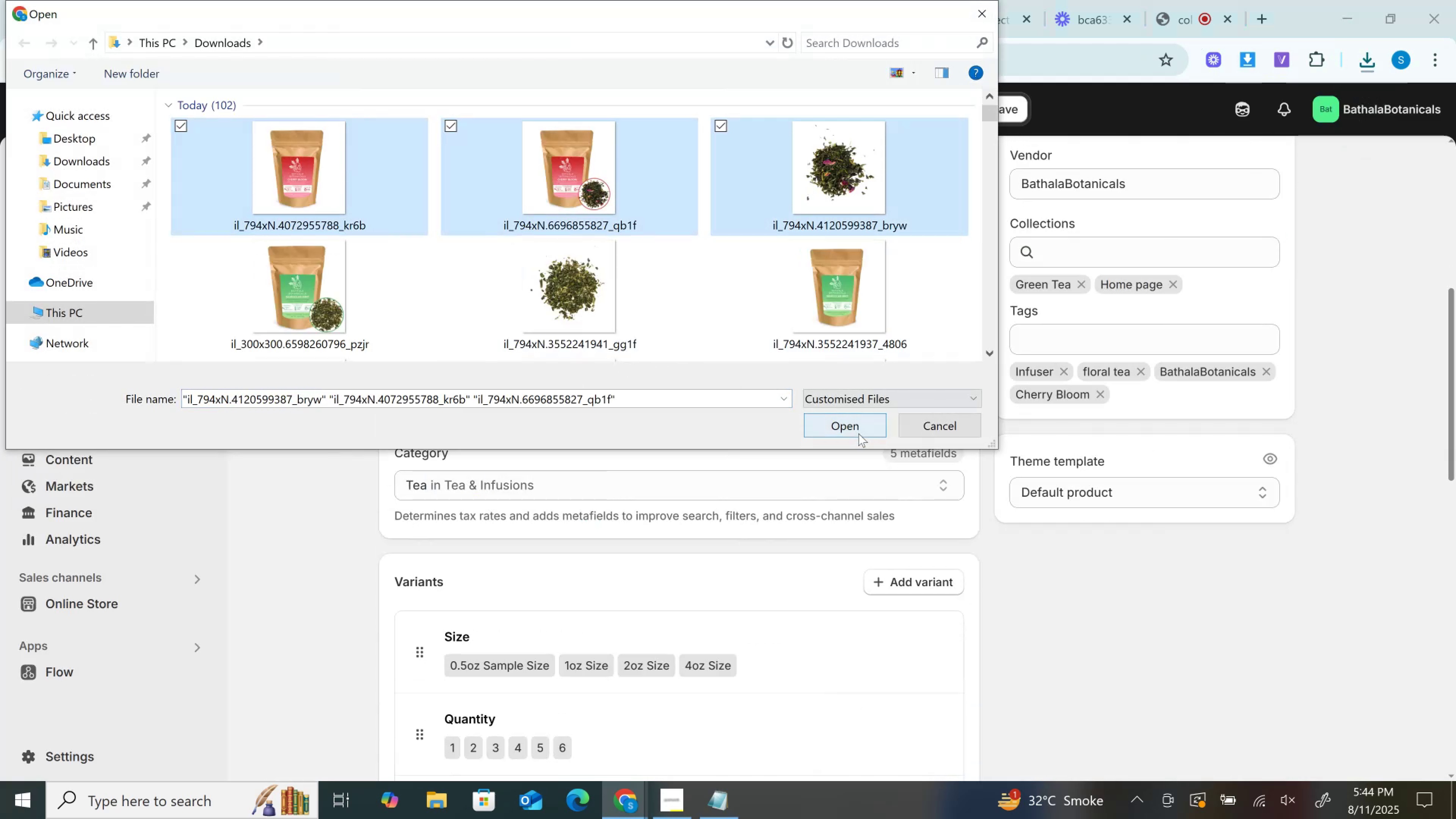 
left_click([858, 433])
 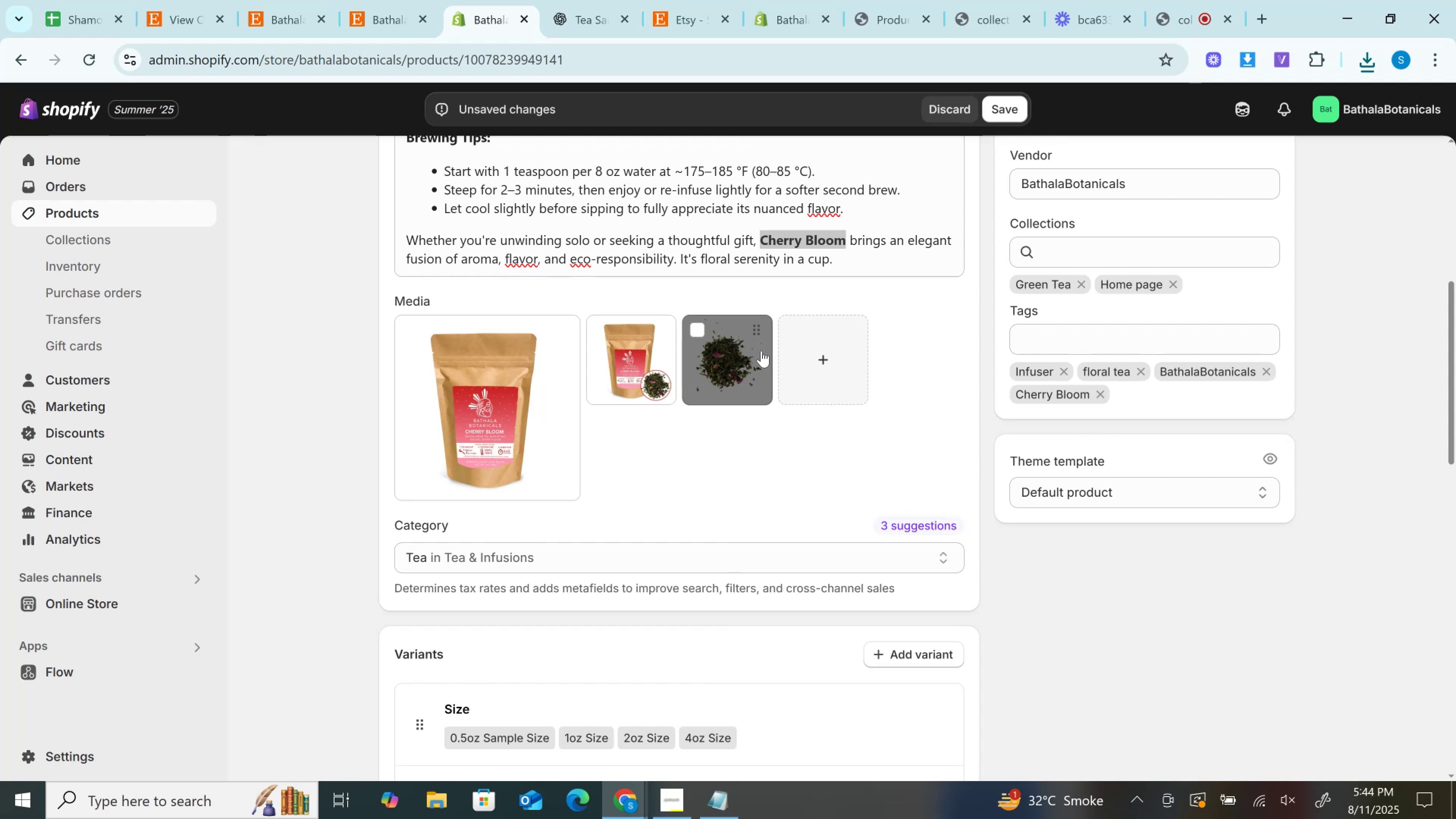 
wait(26.88)
 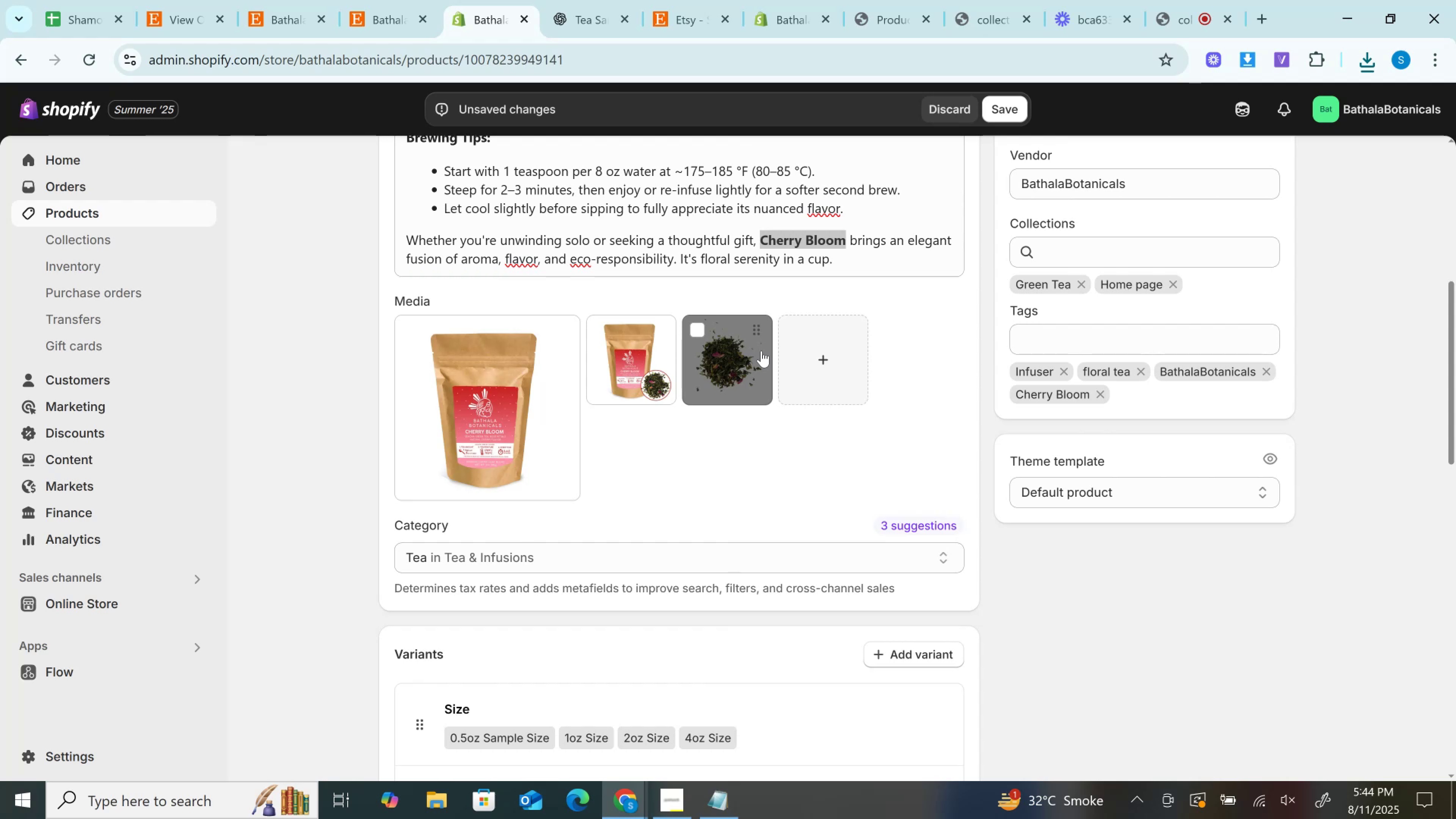 
left_click([816, 369])
 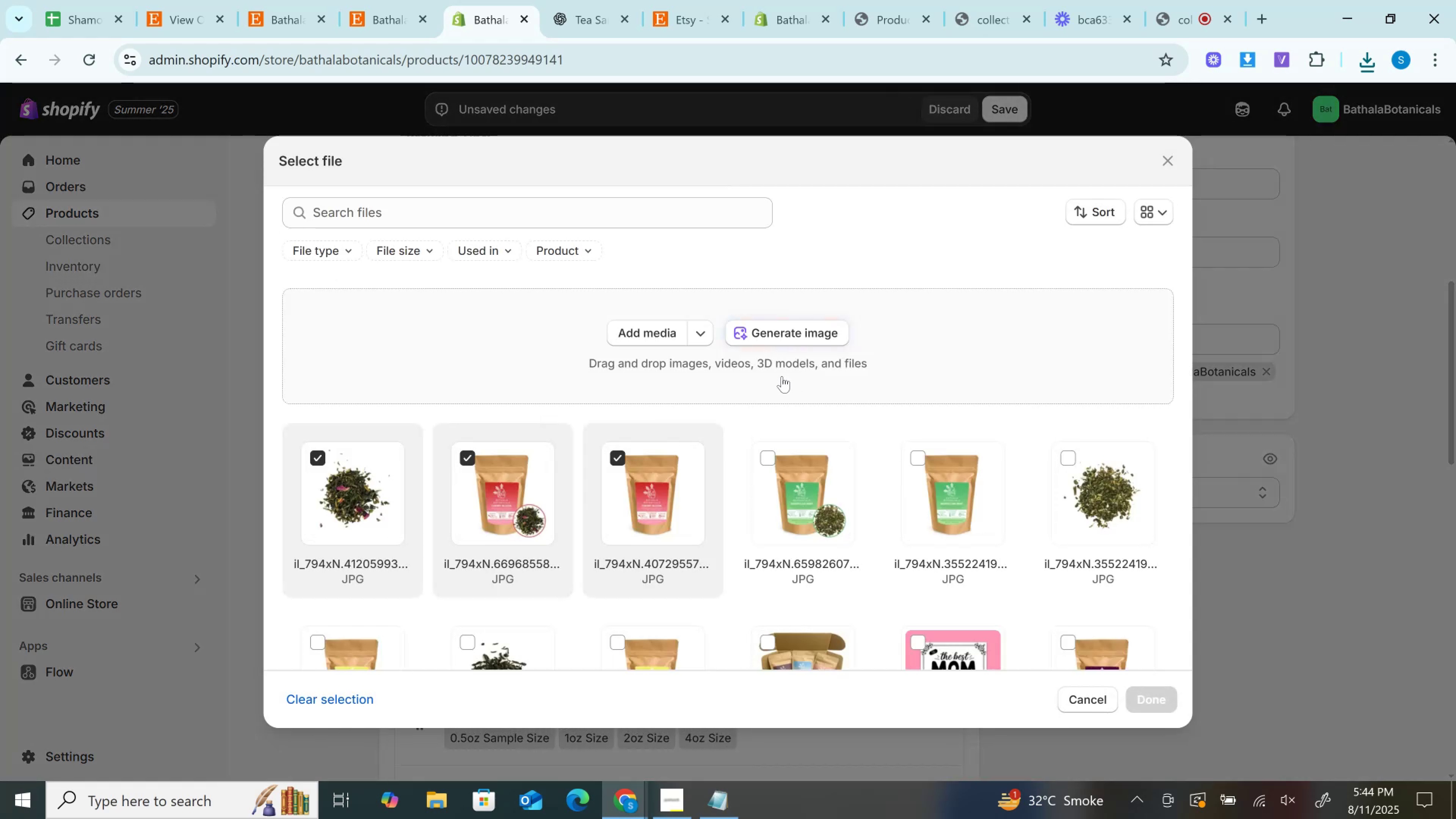 
wait(9.5)
 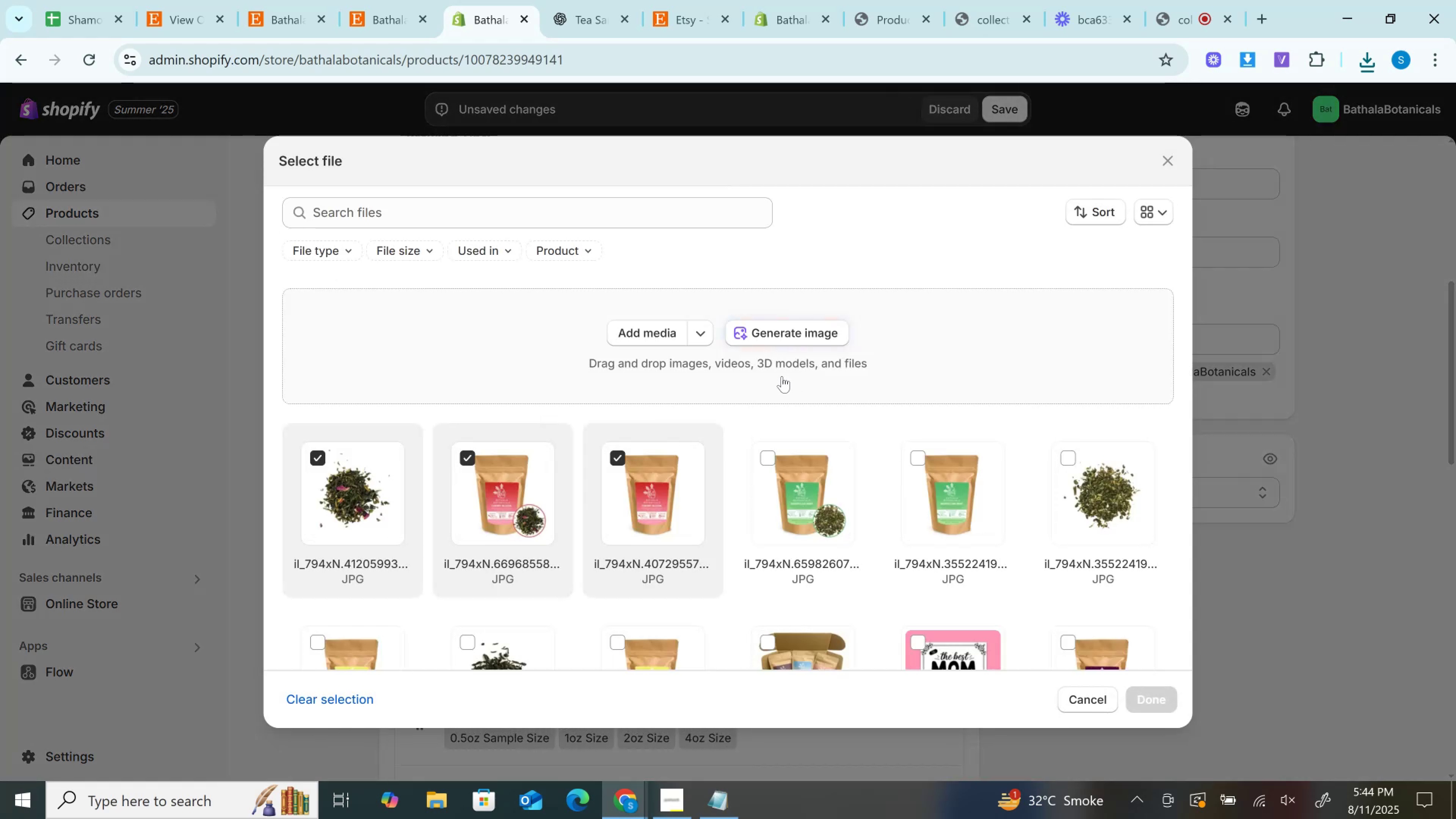 
left_click([1165, 154])
 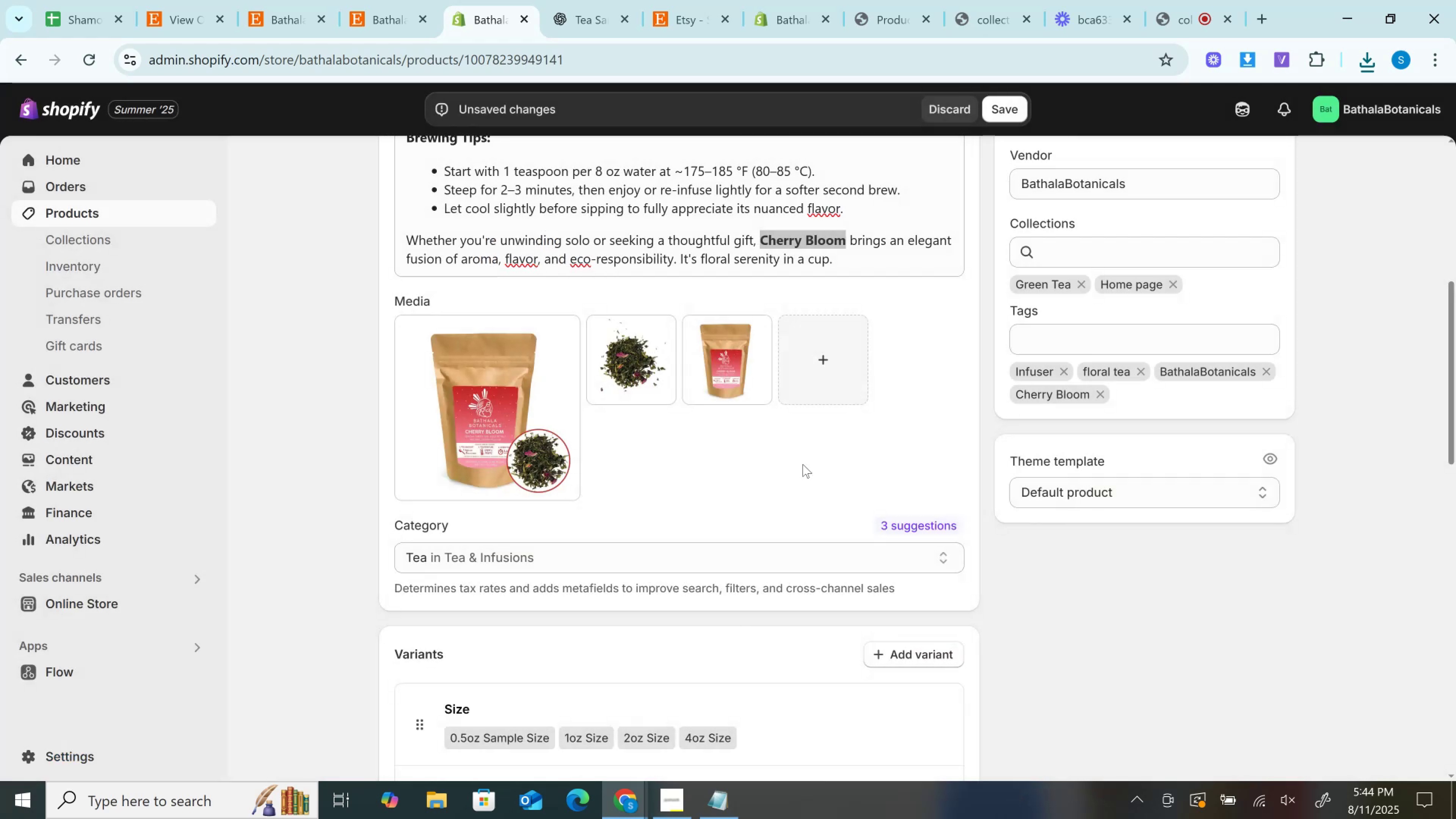 
left_click([803, 464])
 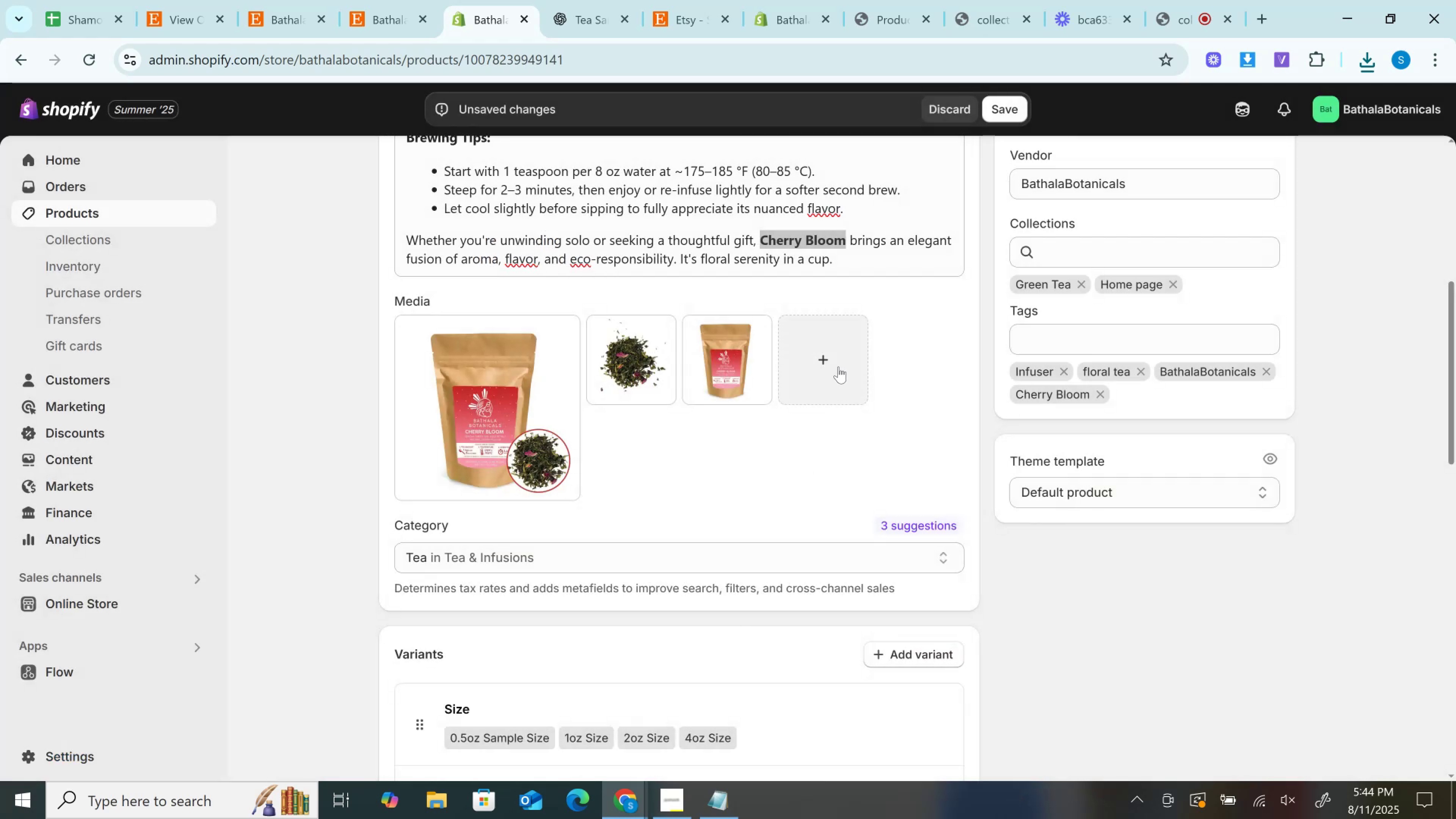 
left_click([838, 367])
 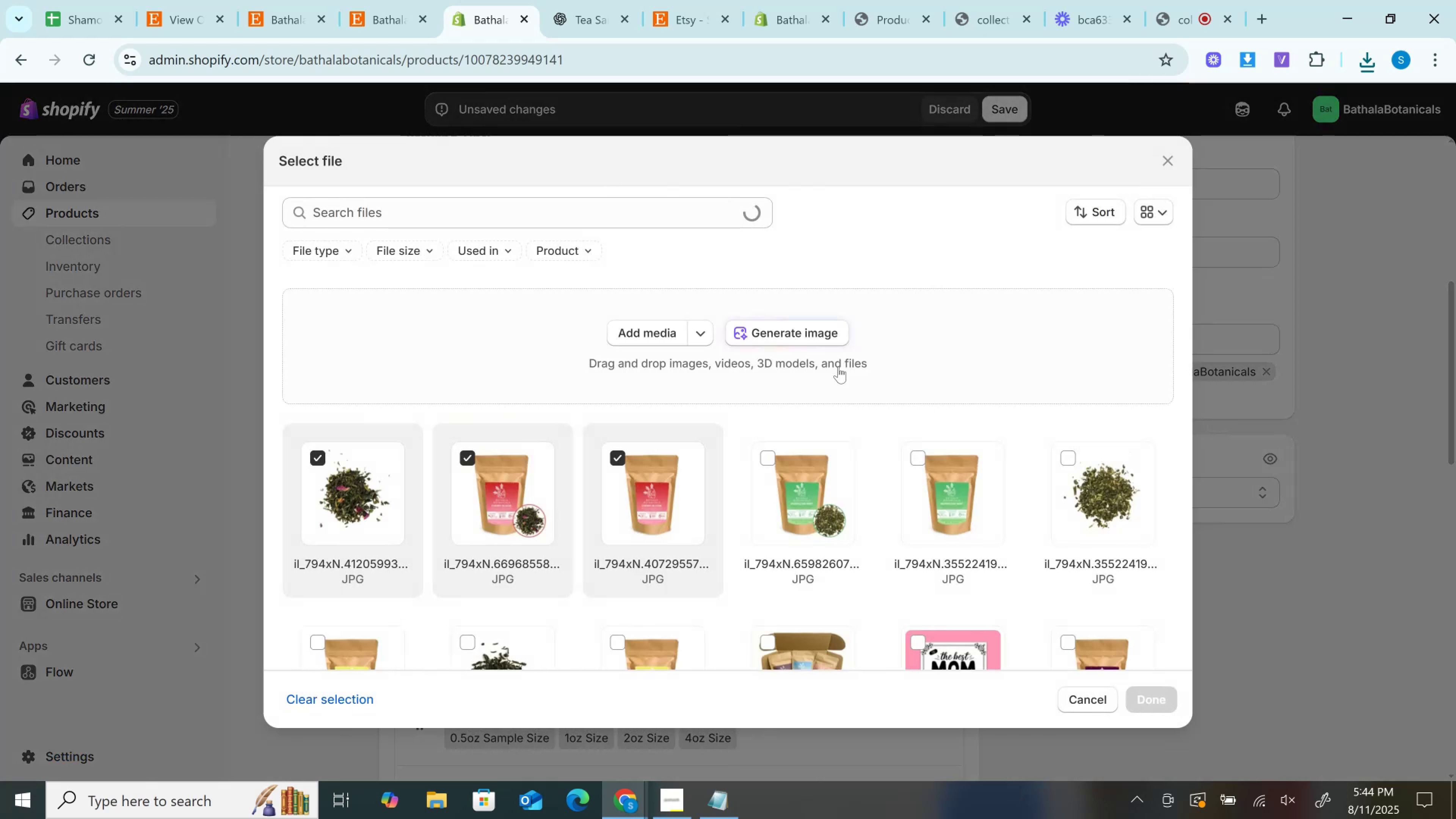 
scroll: coordinate [838, 367], scroll_direction: down, amount: 18.0
 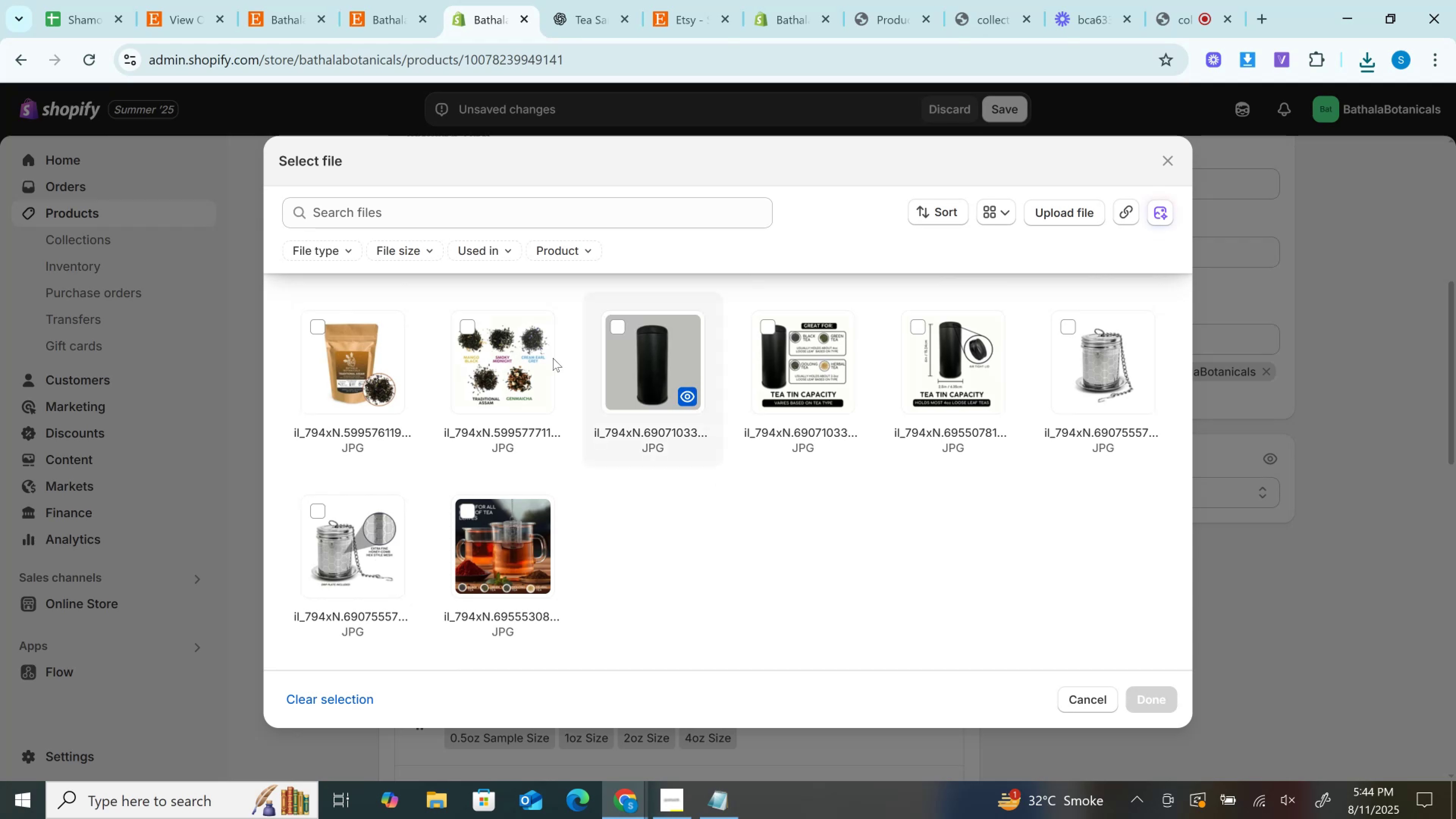 
left_click([676, 546])
 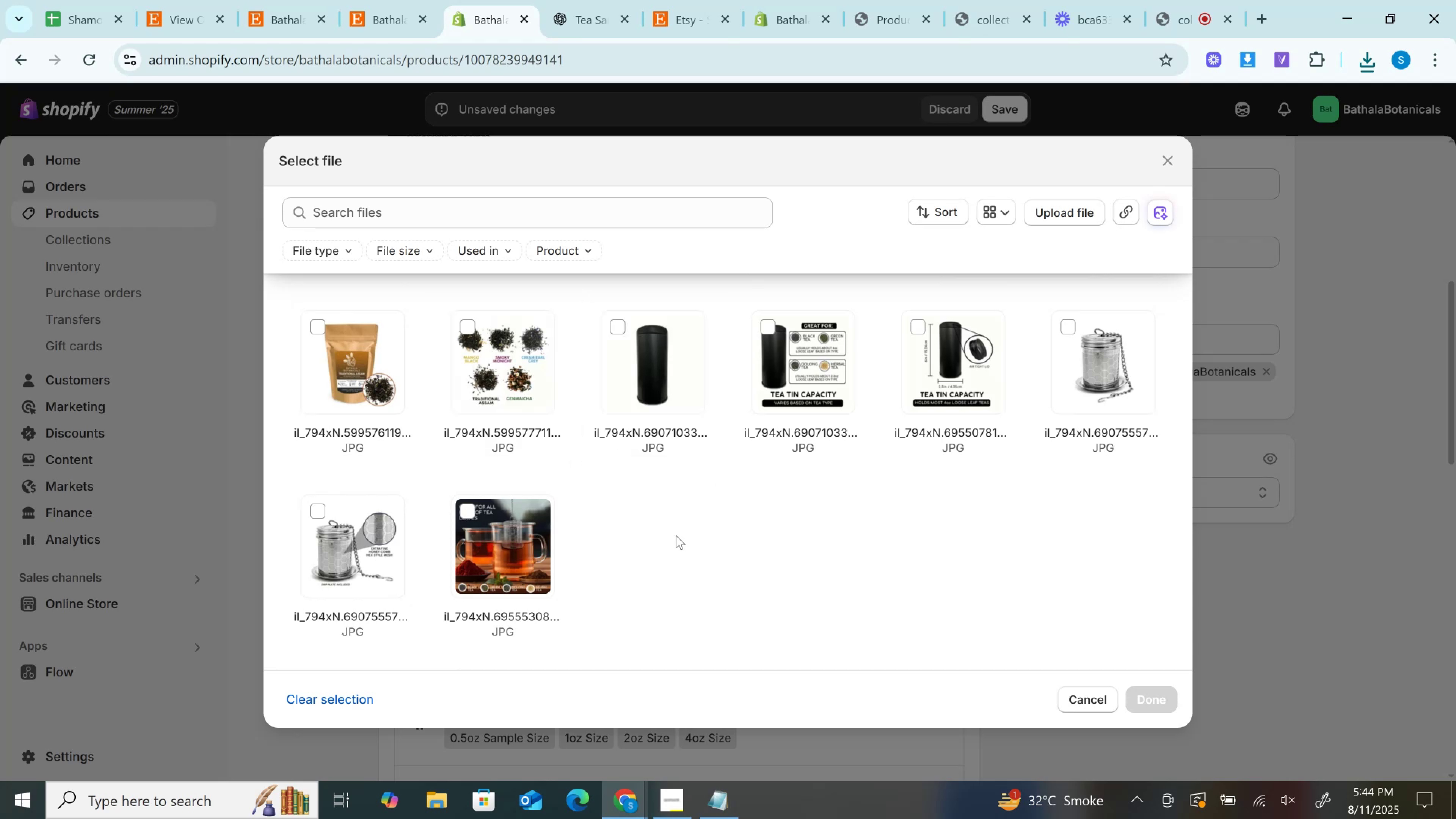 
scroll: coordinate [676, 535], scroll_direction: up, amount: 7.0
 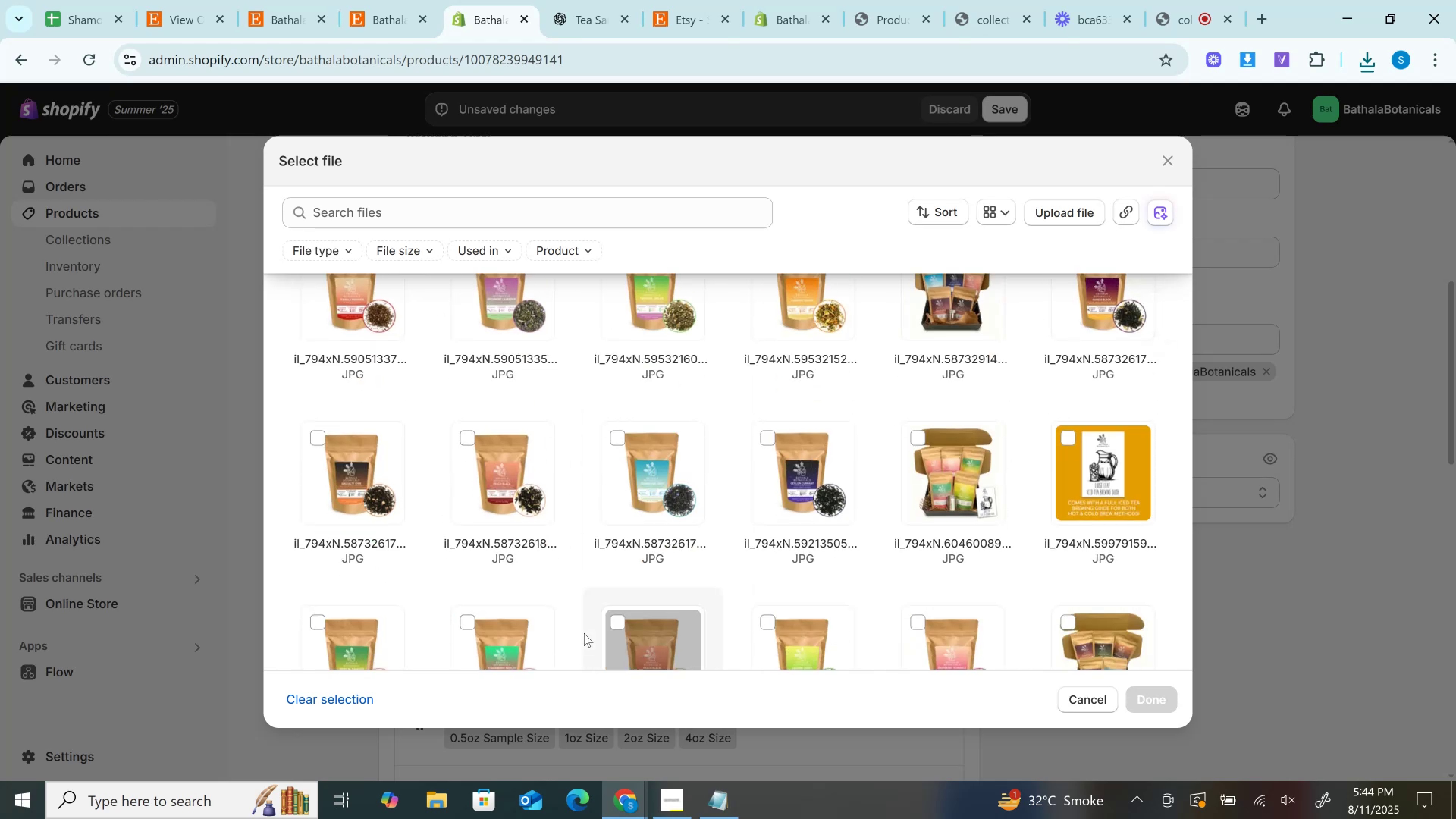 
scroll: coordinate [584, 633], scroll_direction: down, amount: 14.0
 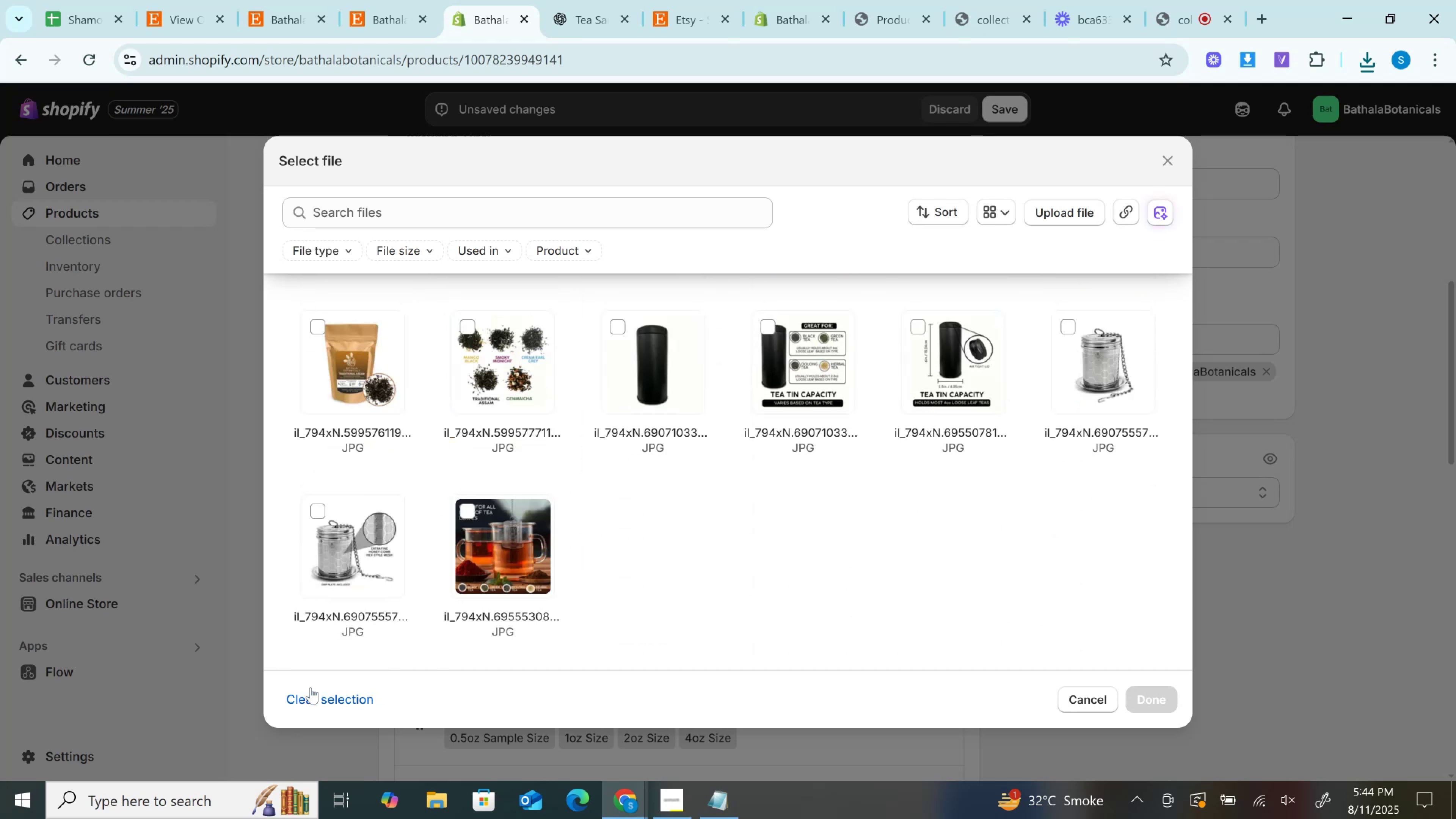 
scroll: coordinate [624, 559], scroll_direction: up, amount: 20.0
 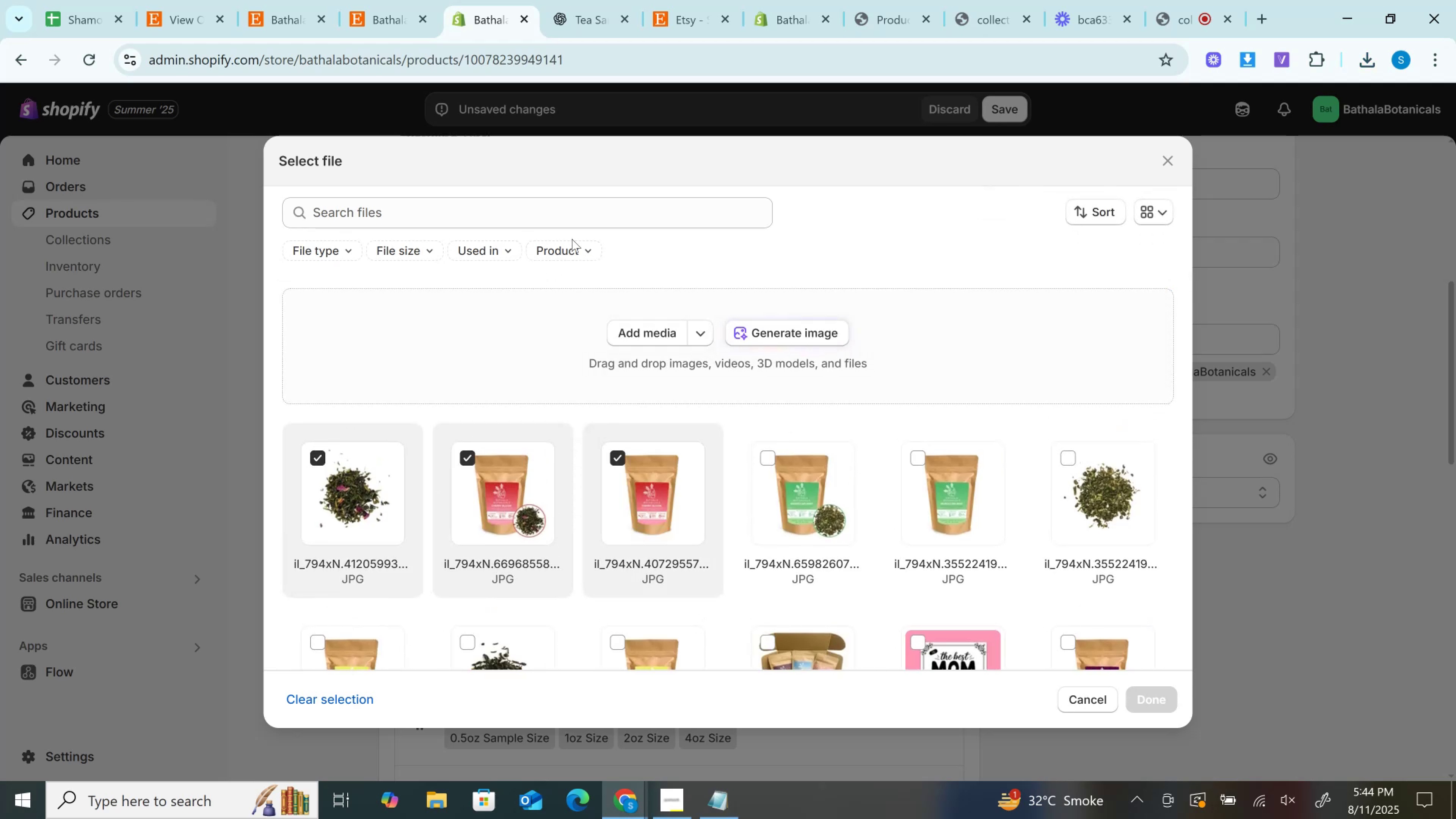 
double_click([575, 250])
 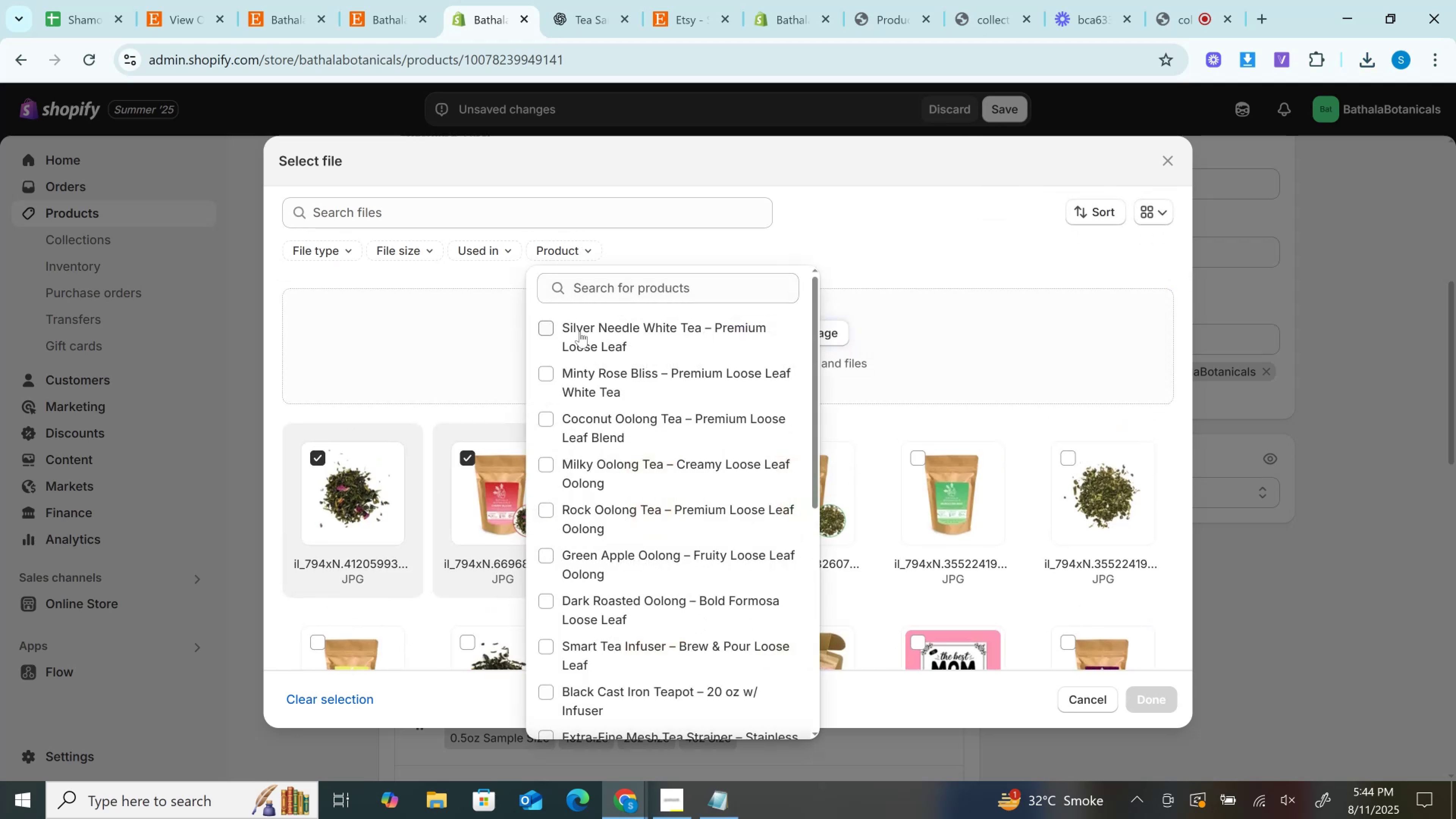 
left_click([580, 334])
 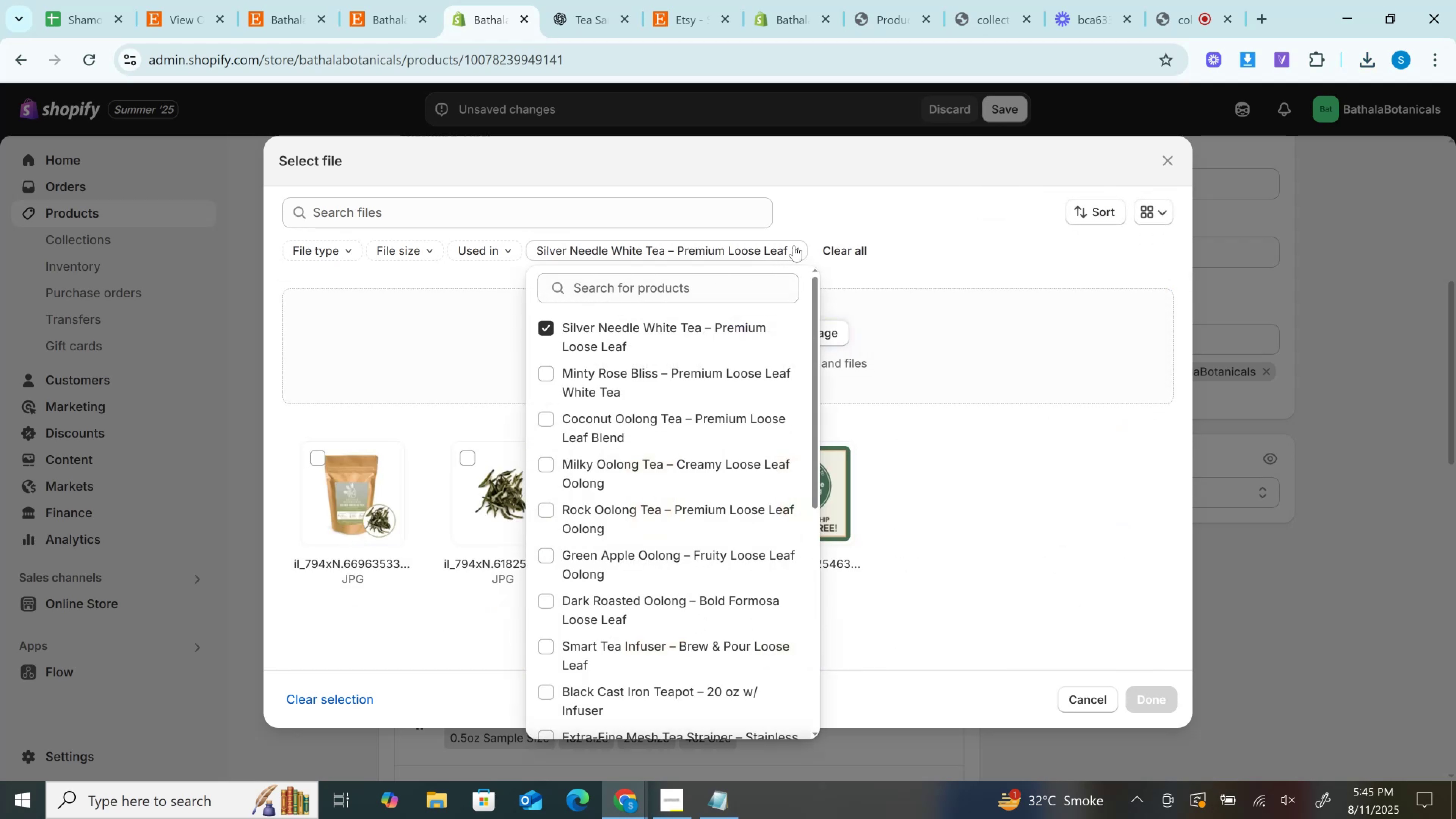 
left_click([942, 326])
 